 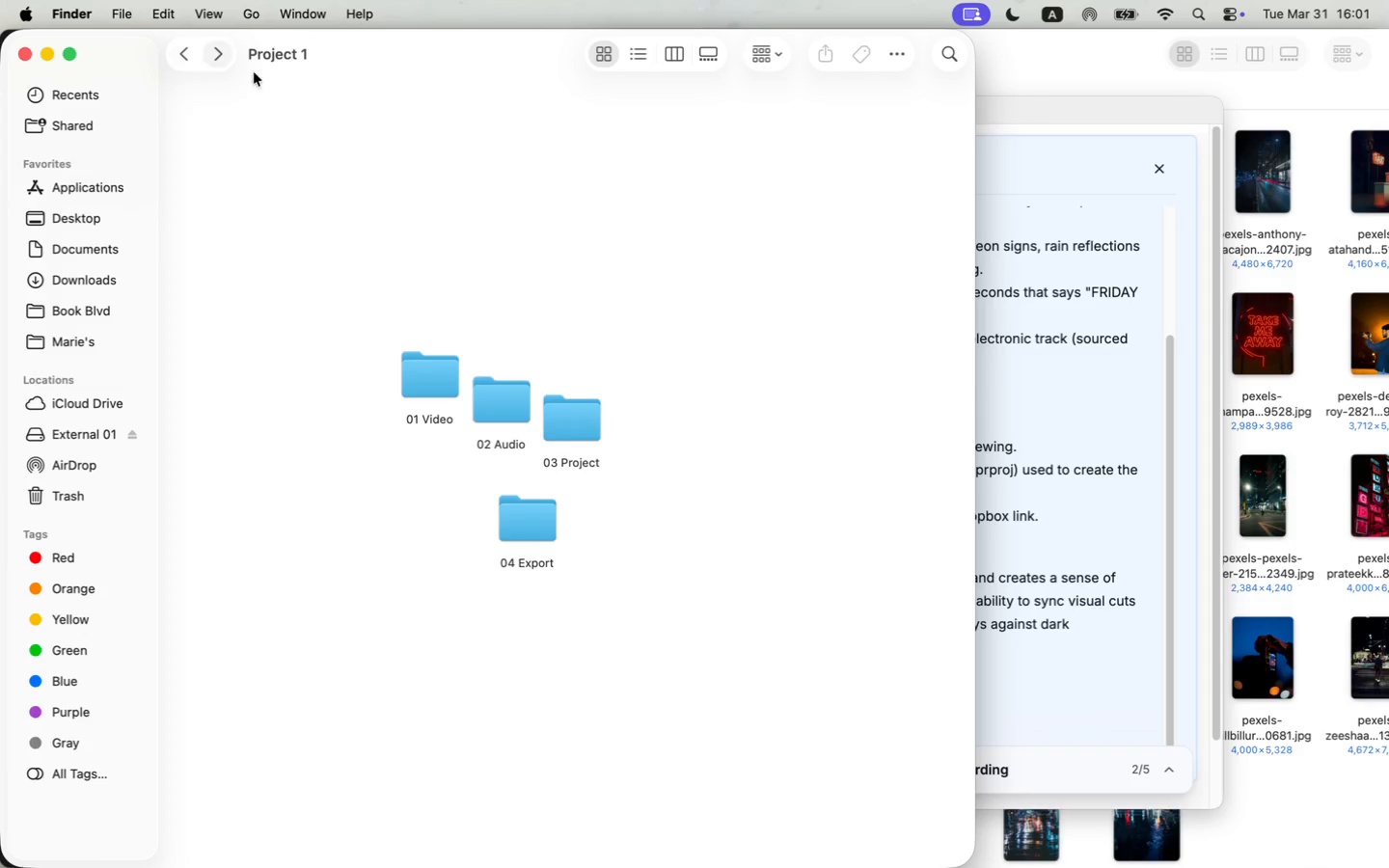 
double_click([586, 414])
 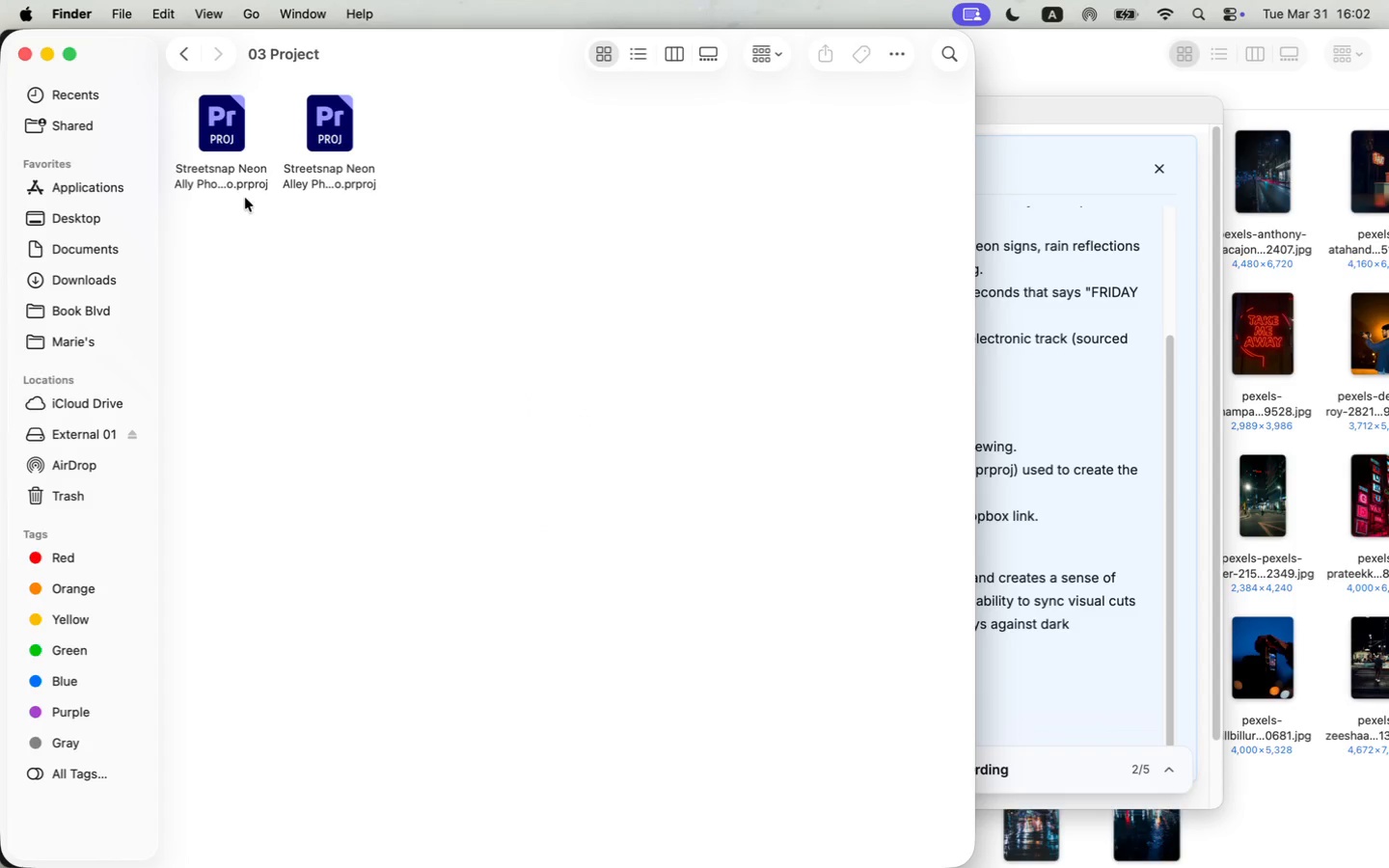 
right_click([236, 183])
 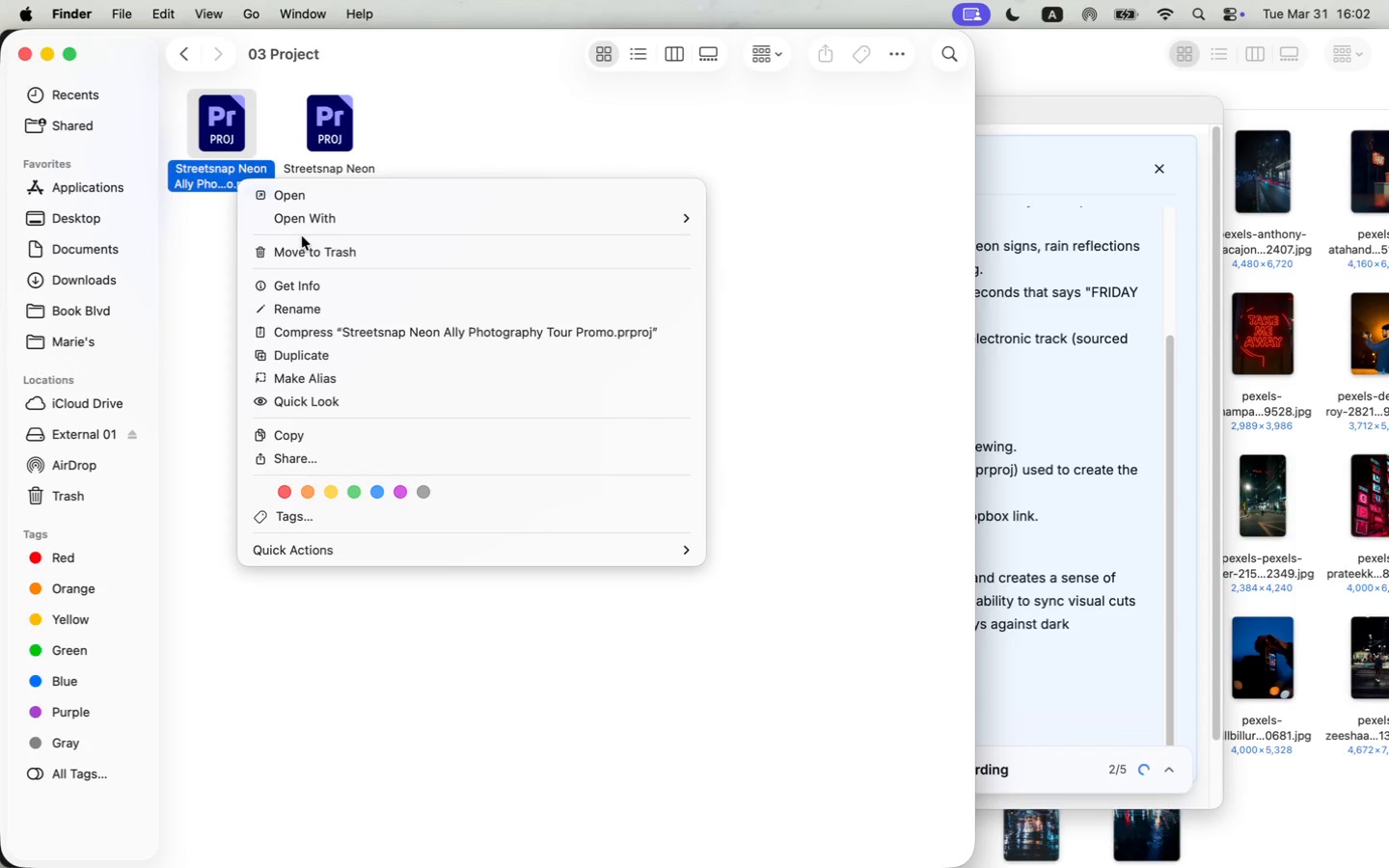 
left_click([302, 259])
 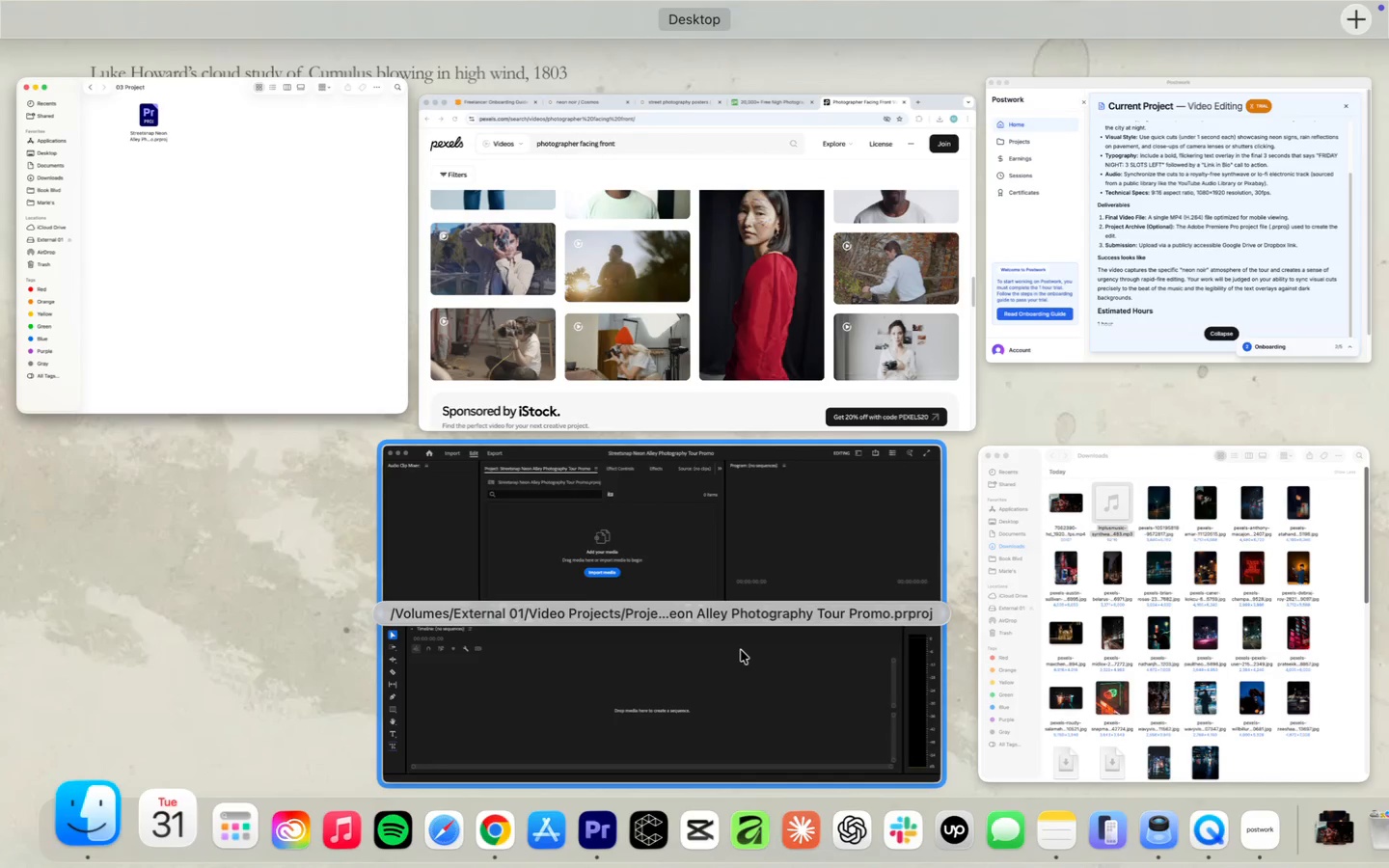 
left_click([741, 650])
 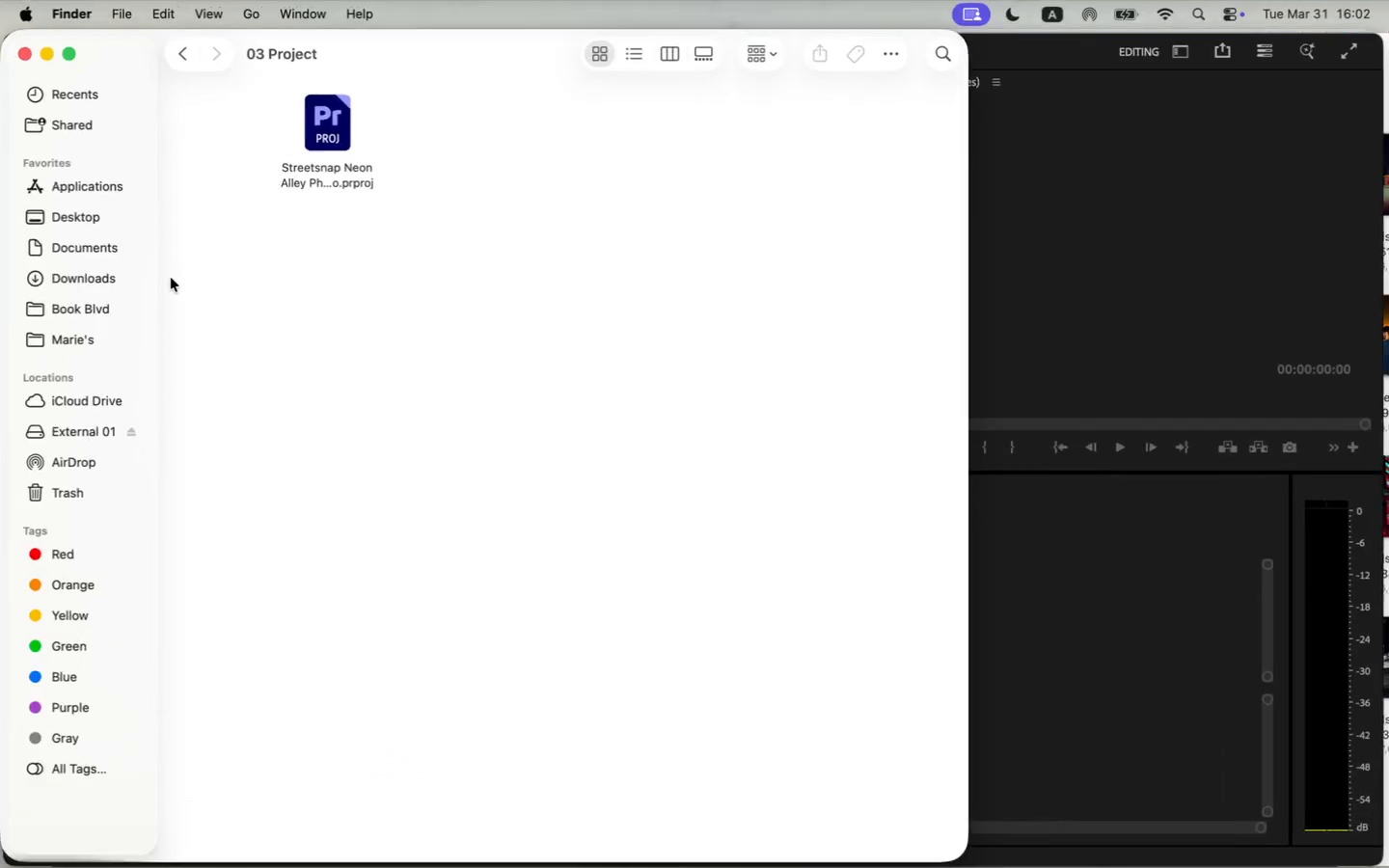 
left_click([192, 45])
 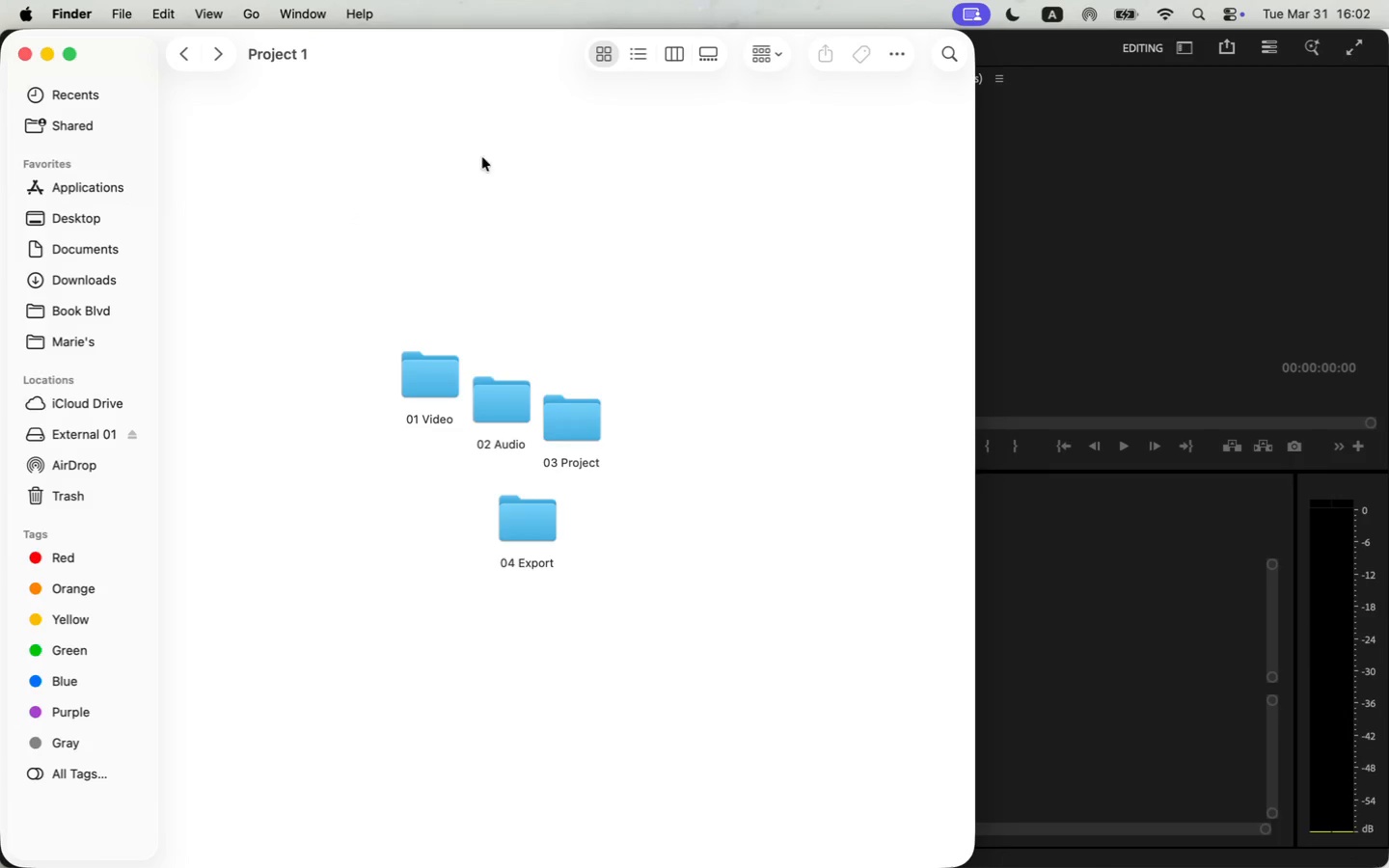 
left_click_drag(start_coordinate=[484, 38], to_coordinate=[879, 0])
 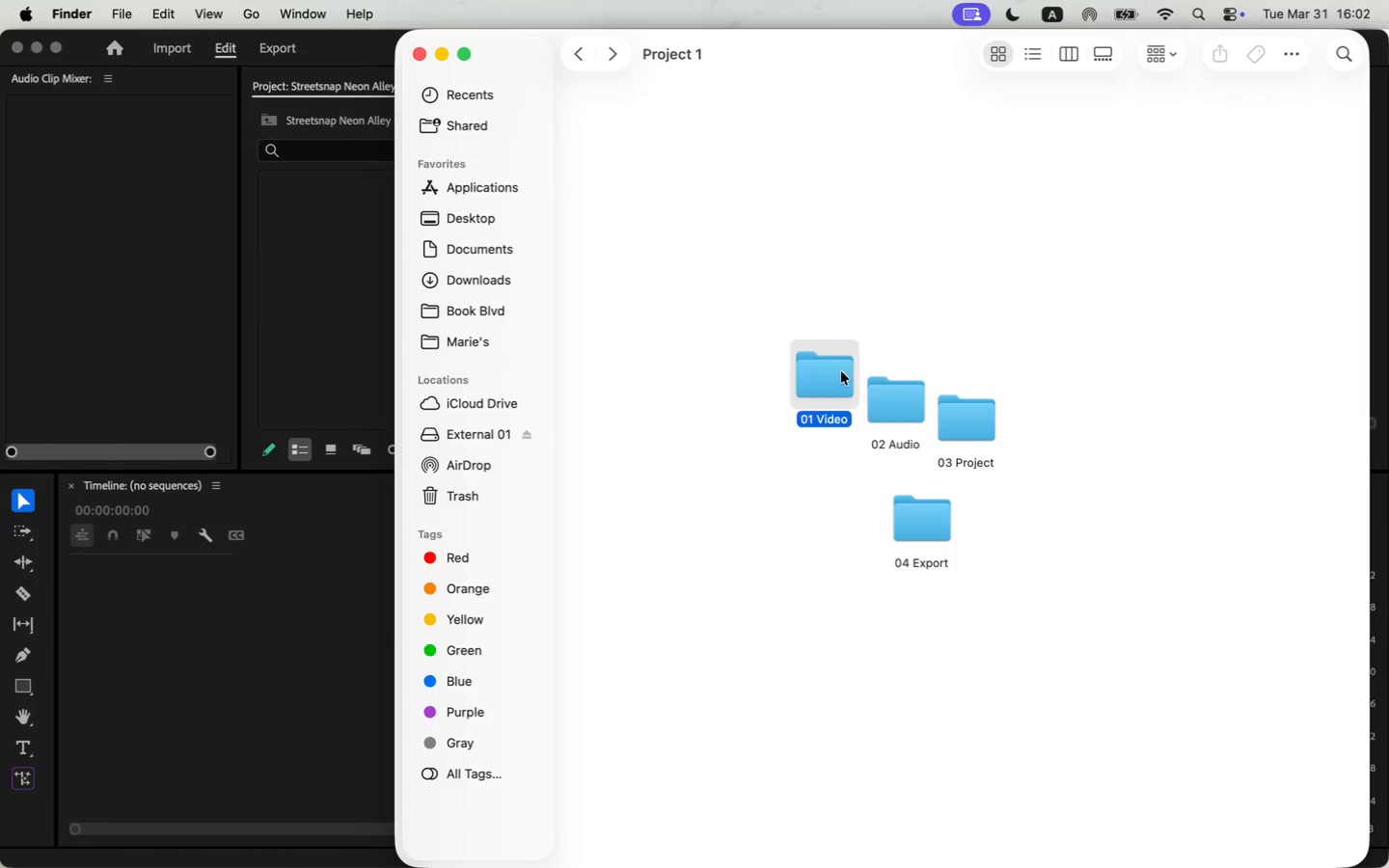 
hold_key(key=CommandLeft, duration=0.34)
 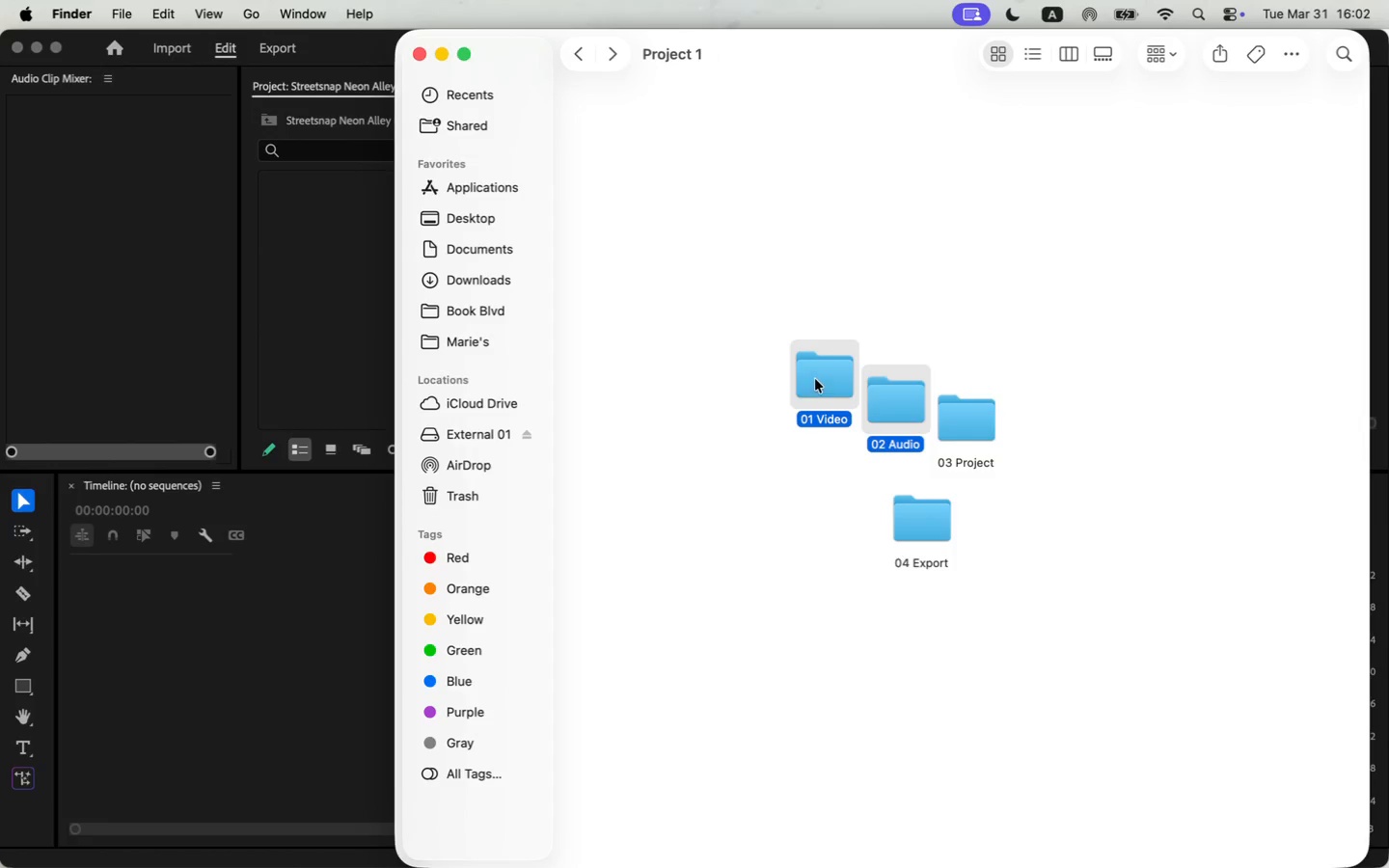 
left_click_drag(start_coordinate=[820, 372], to_coordinate=[270, 246])
 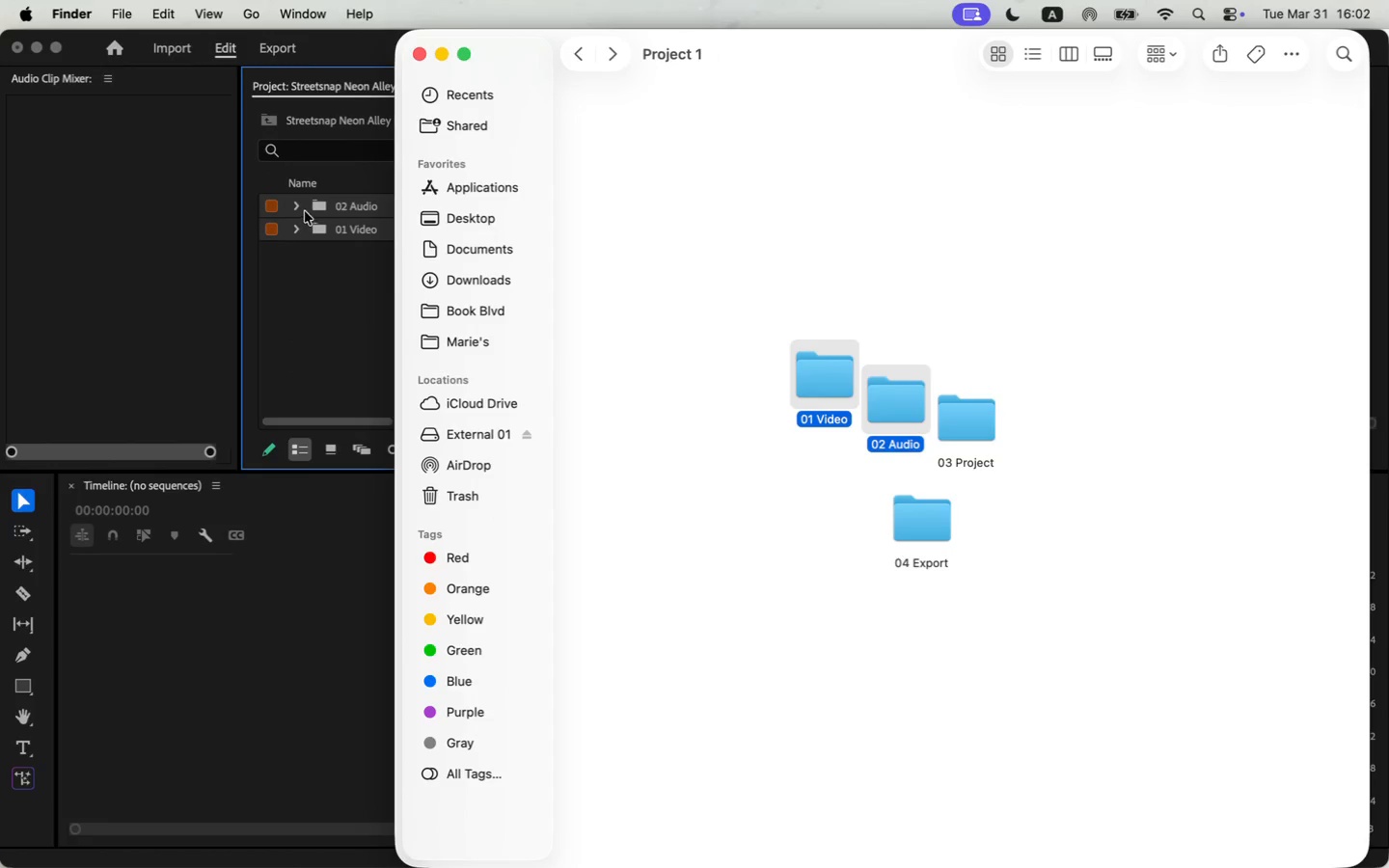 
left_click([331, 328])
 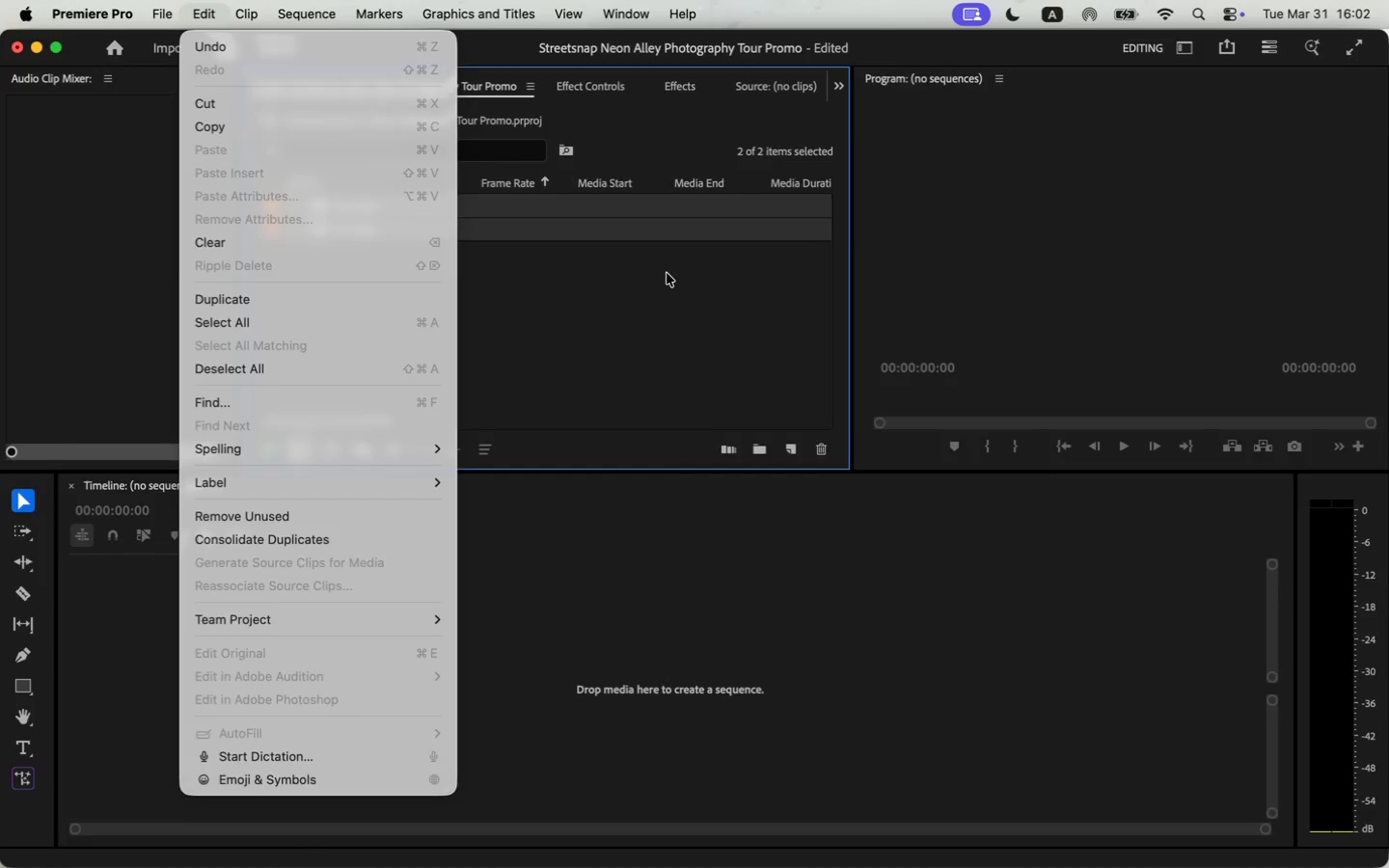 
wait(6.17)
 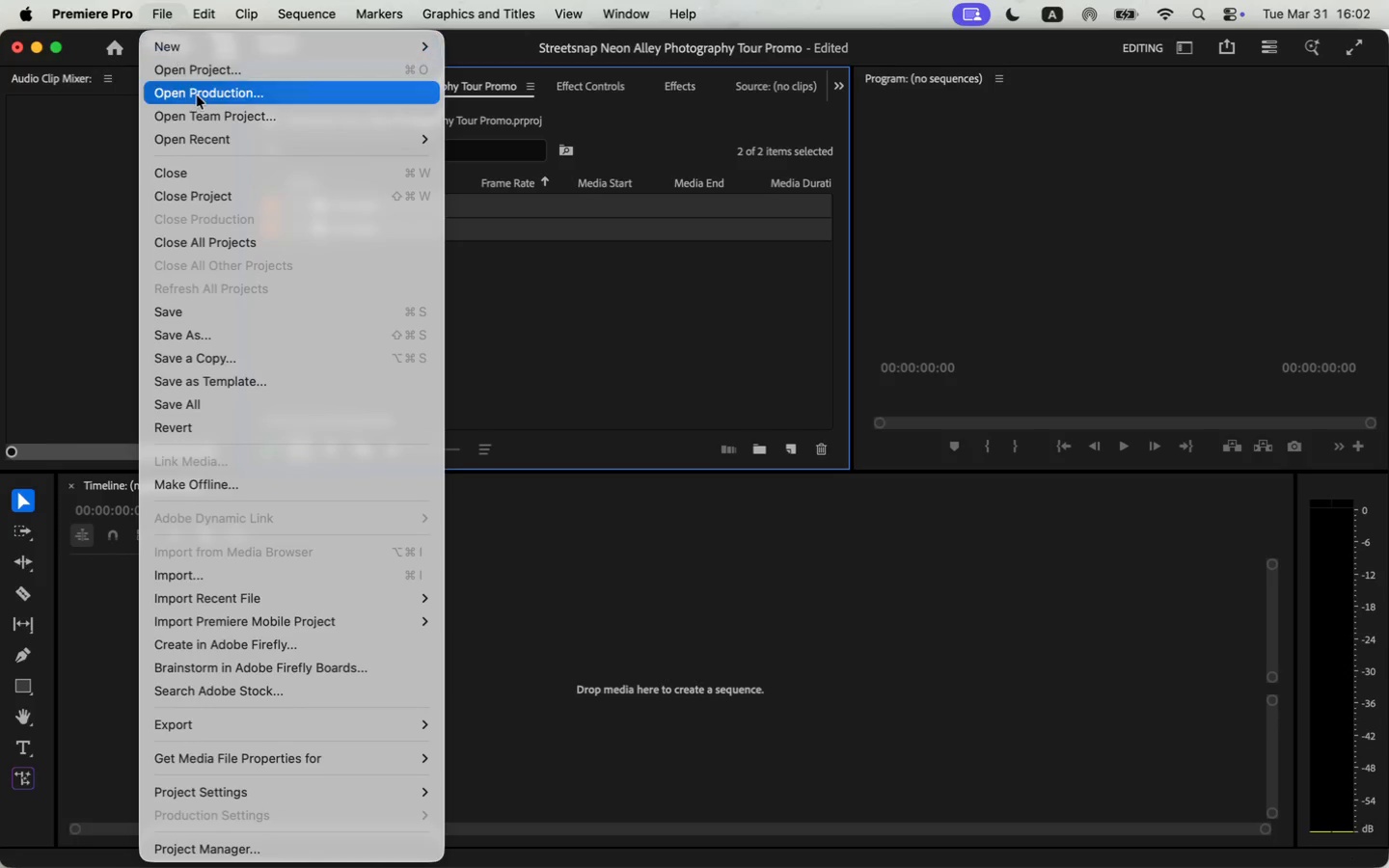 
left_click_drag(start_coordinate=[146, 75], to_coordinate=[783, 87])
 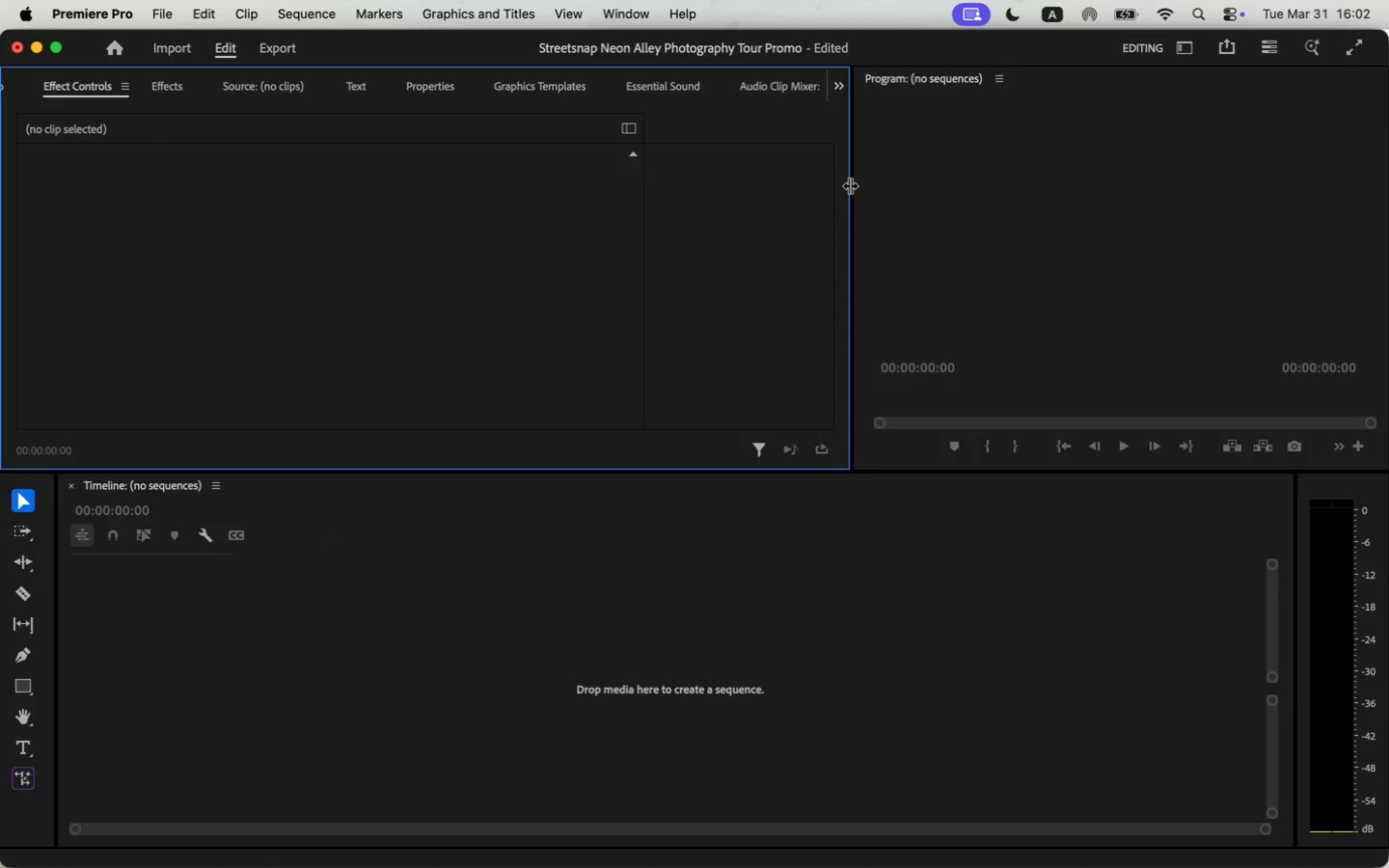 
wait(5.7)
 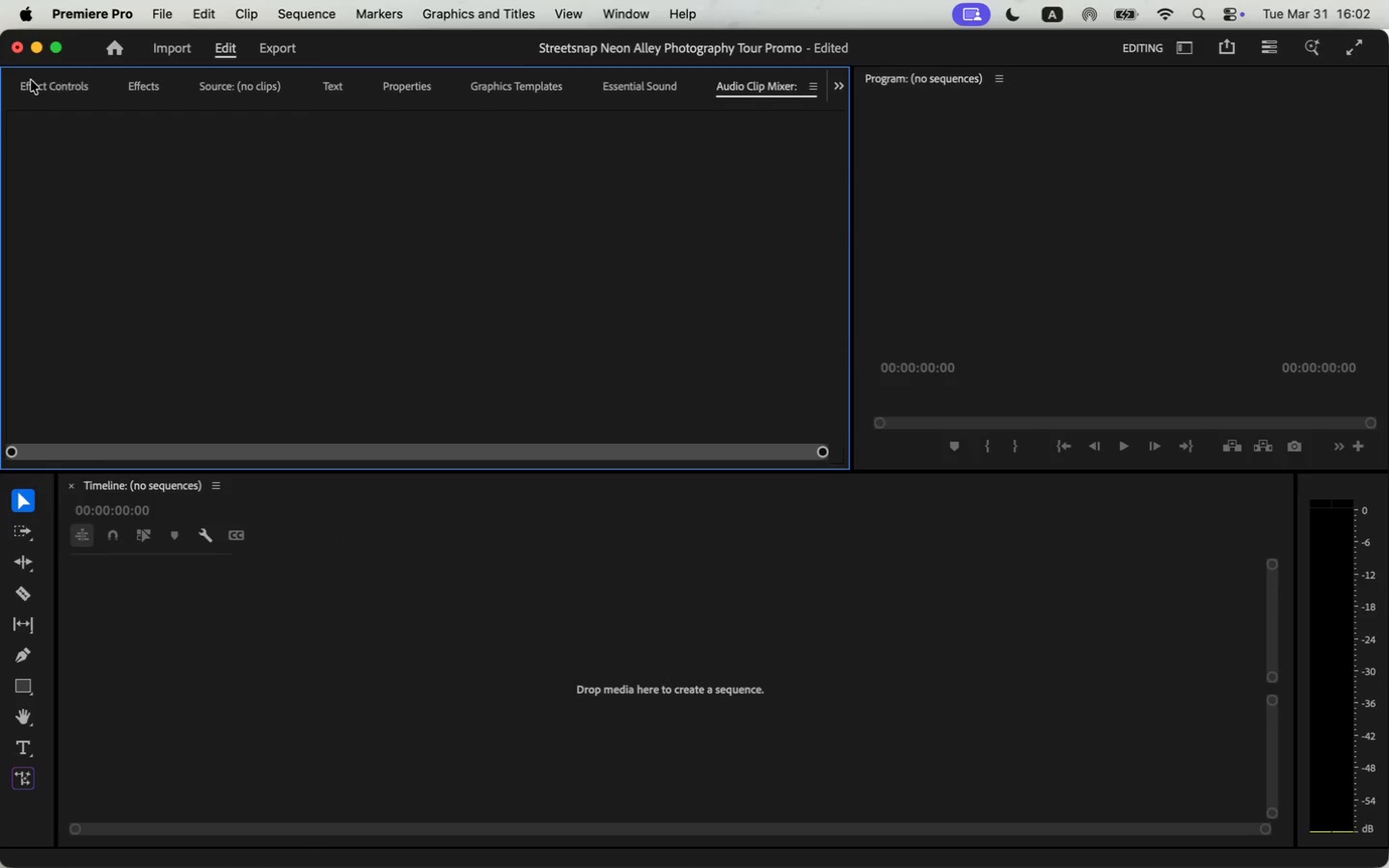 
mouse_move([1173, 80])
 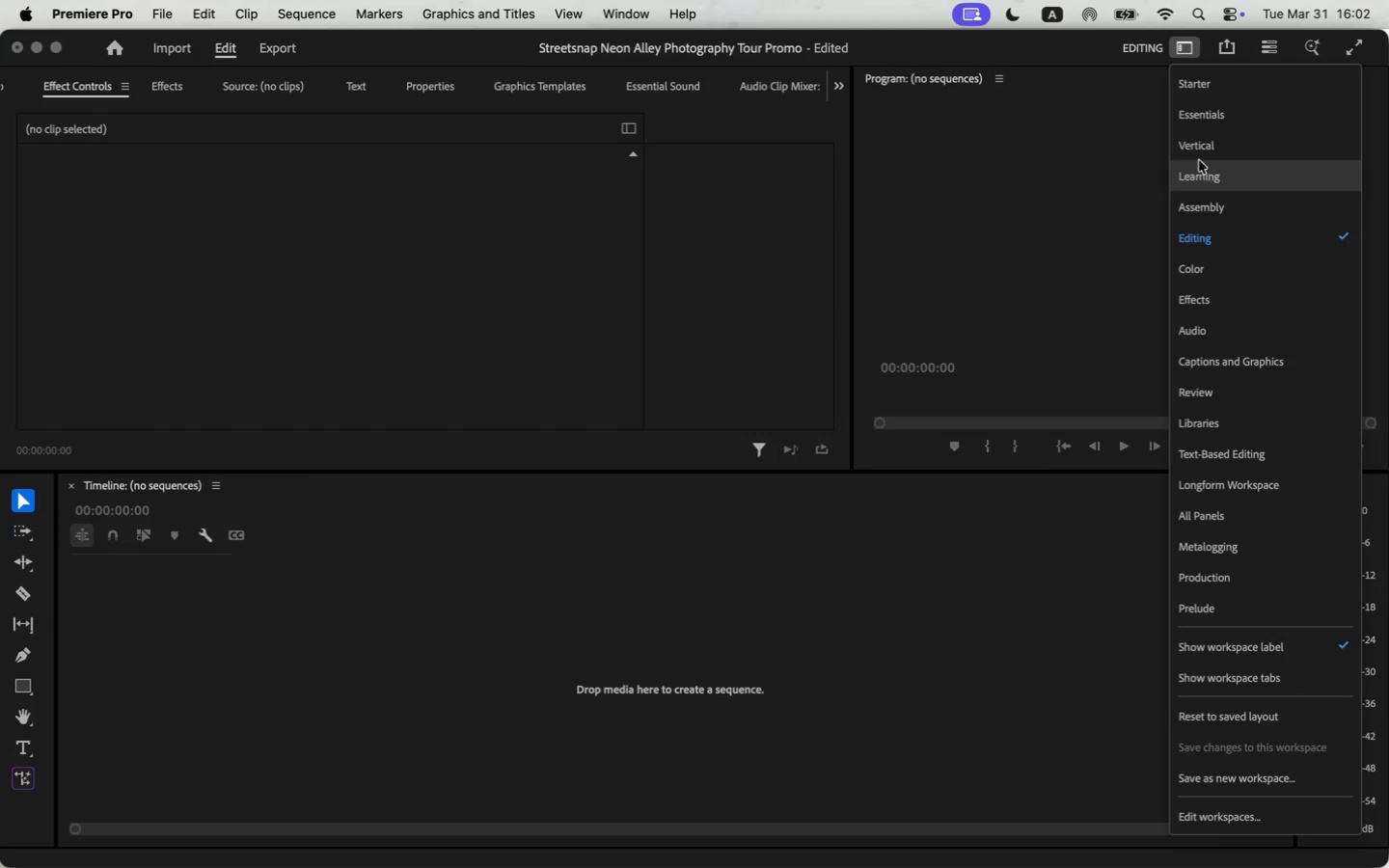 
left_click([1199, 135])
 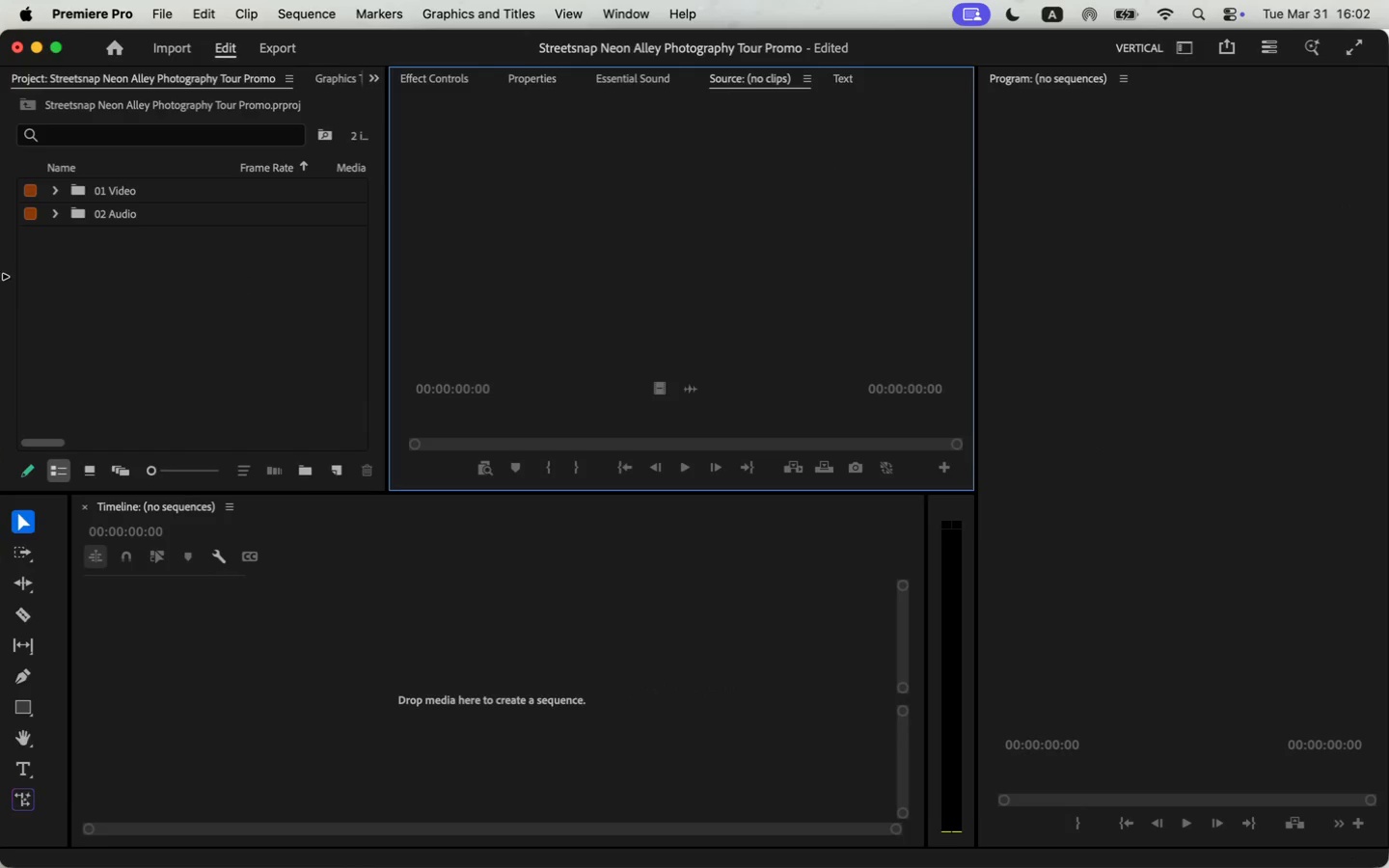 
left_click([126, 280])
 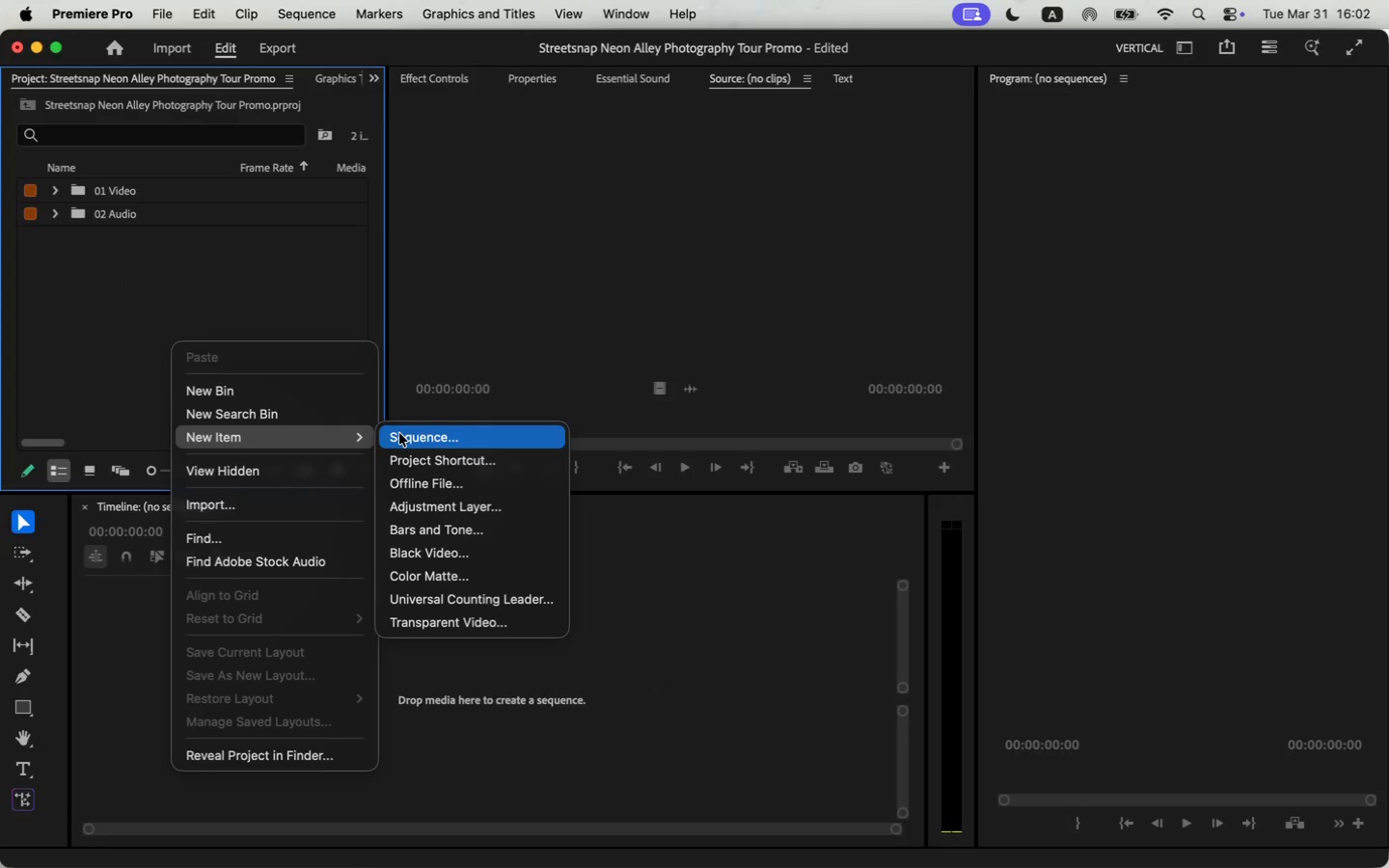 
wait(6.26)
 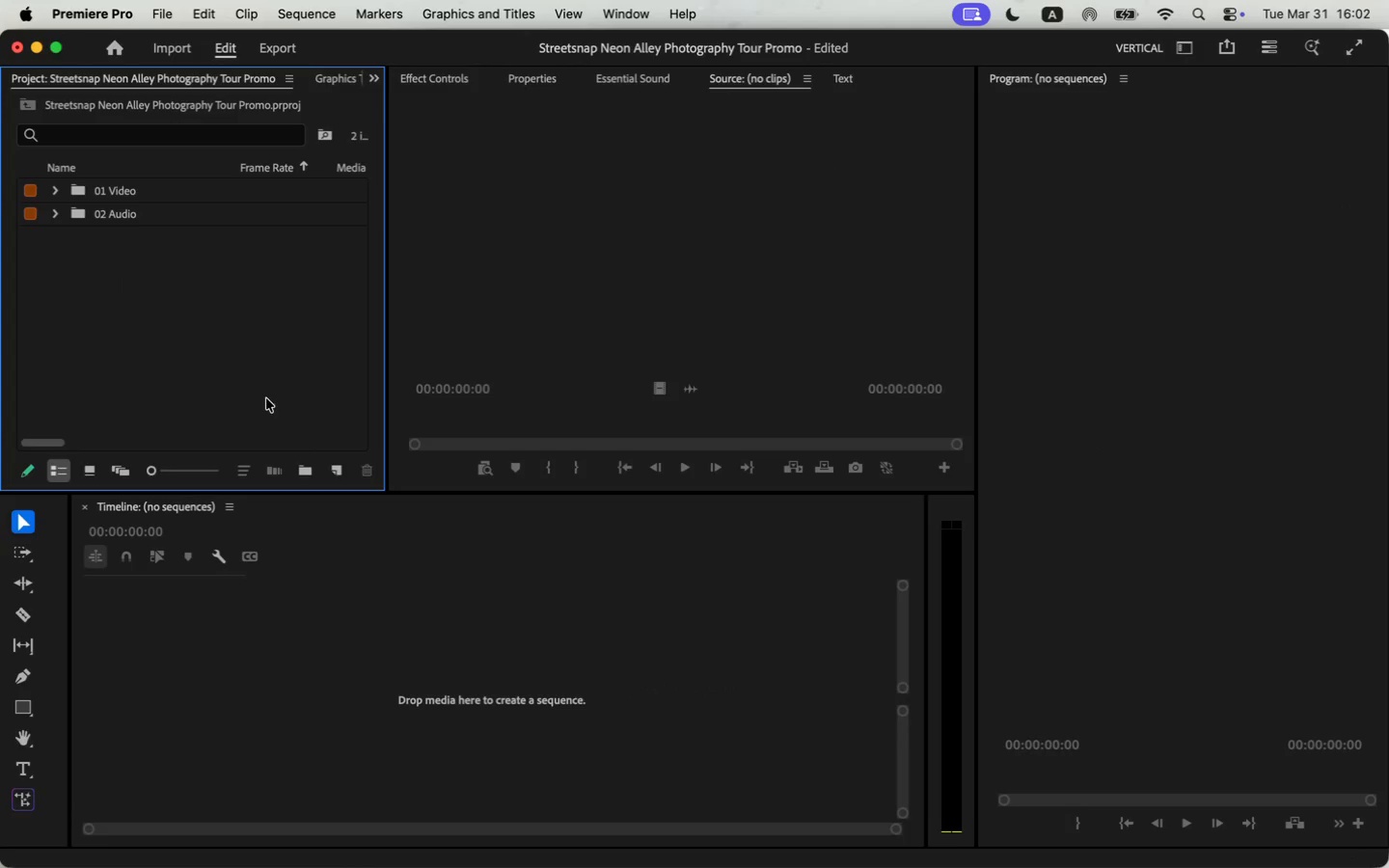 
left_click([399, 433])
 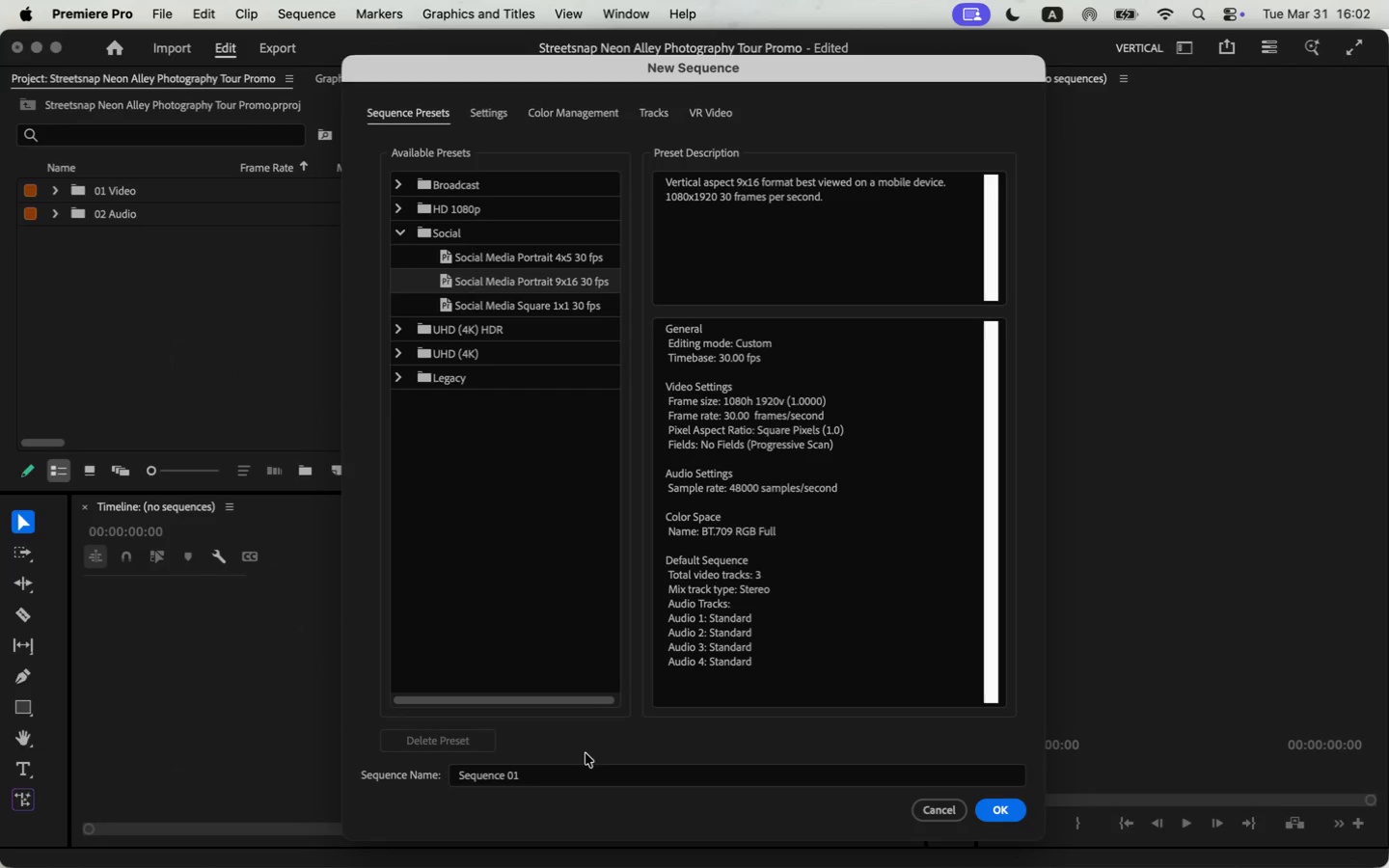 
wait(5.16)
 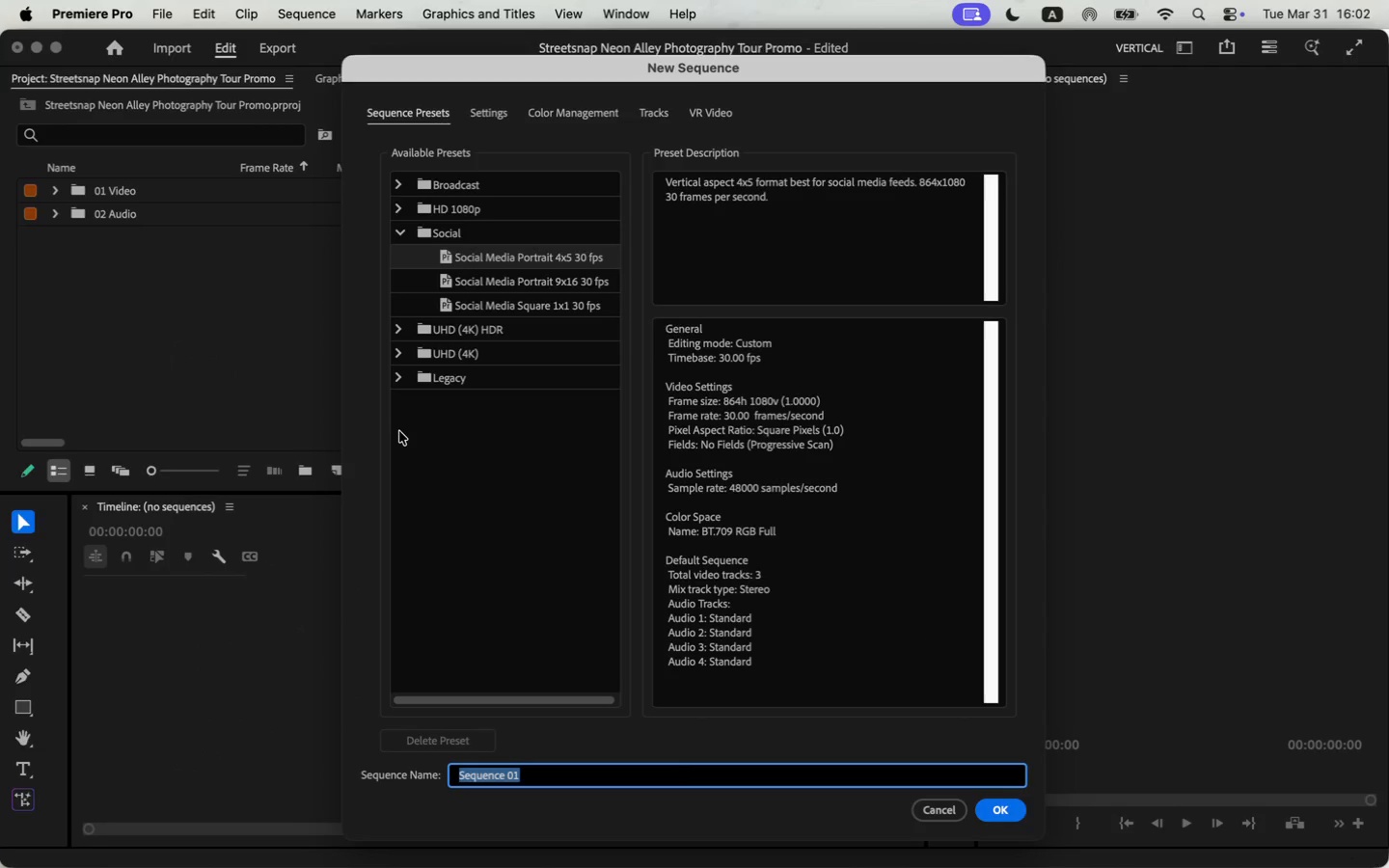 
double_click([573, 776])
 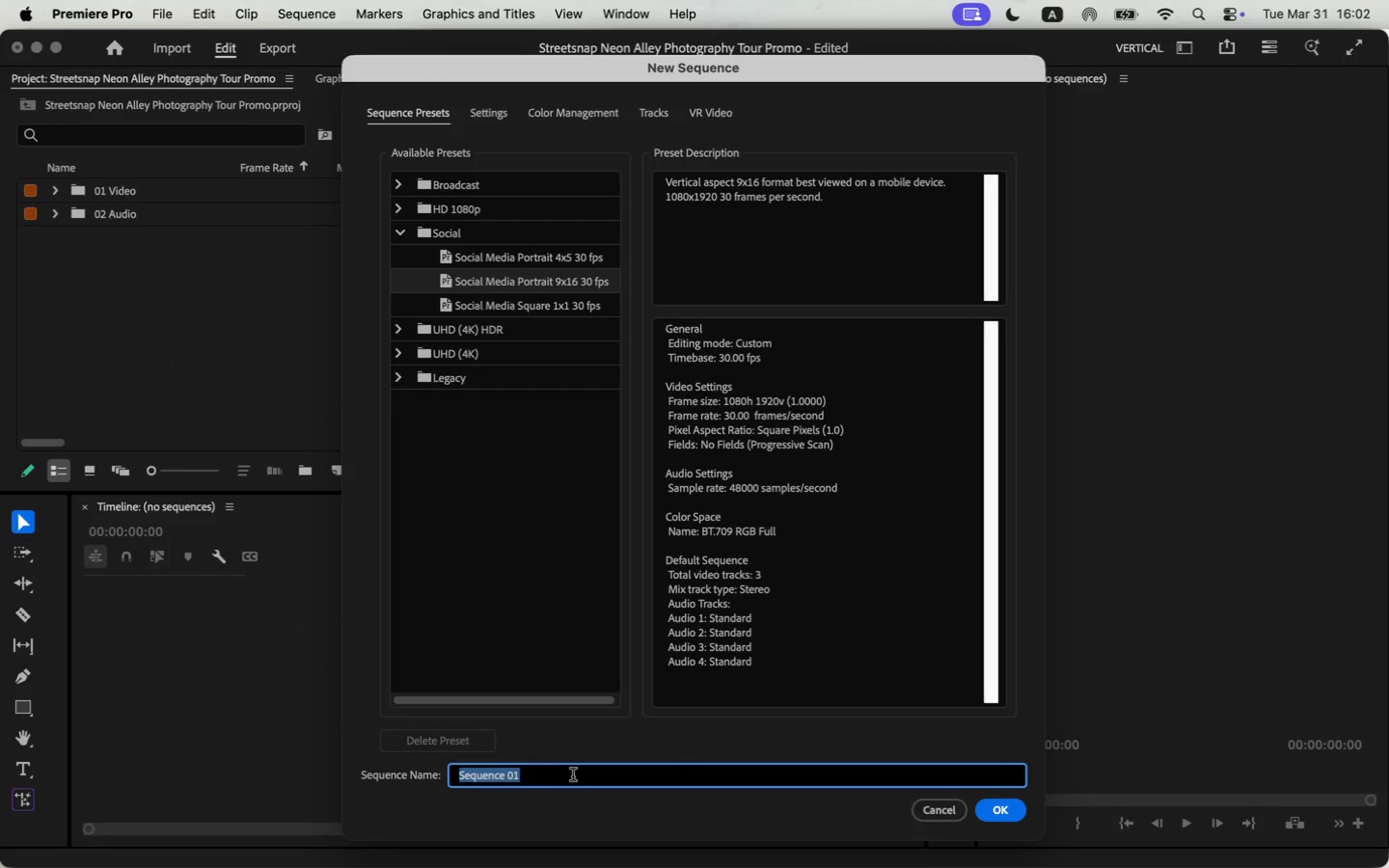 
triple_click([573, 776])
 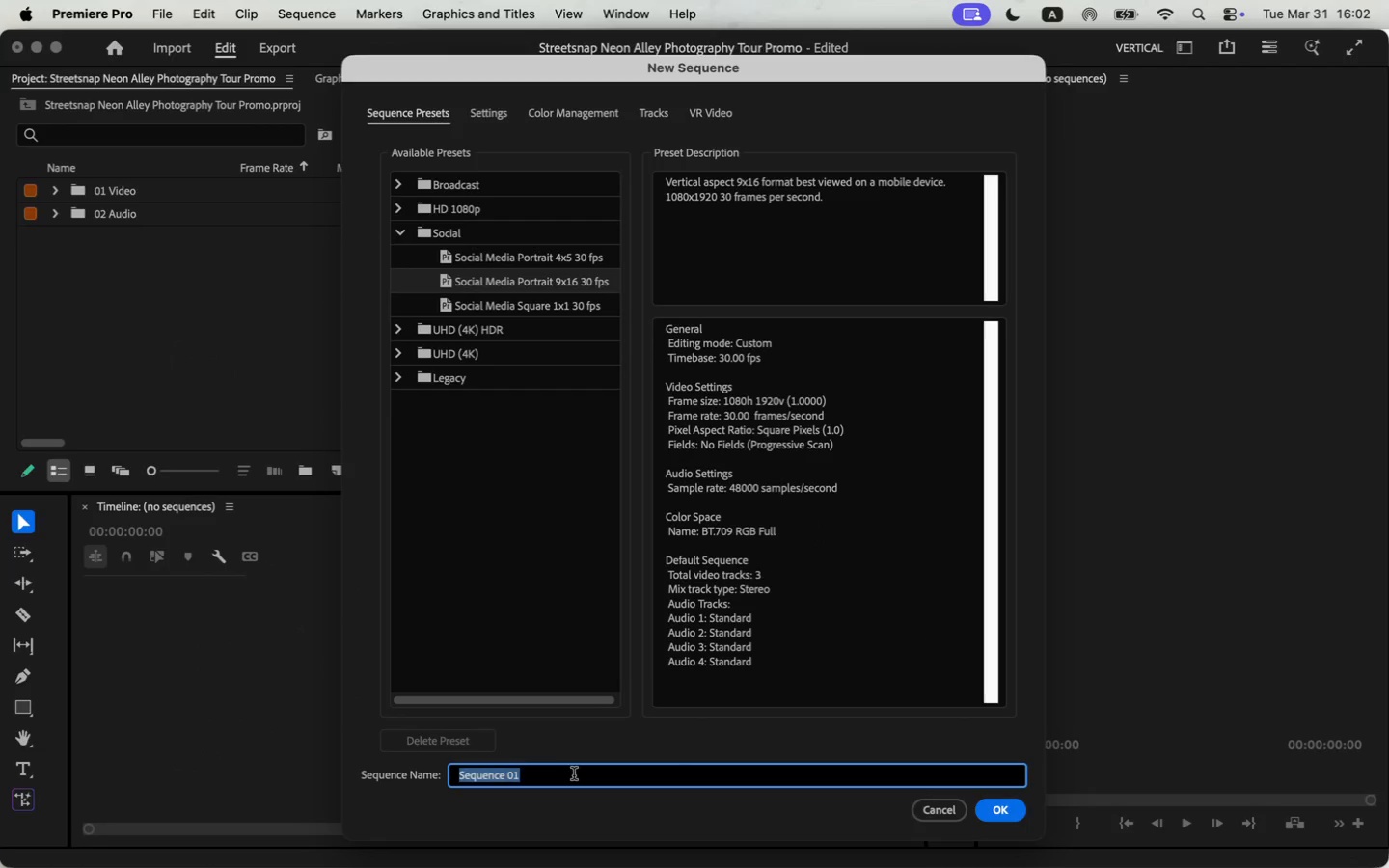 
type(Streetsnap Neon Alley Photography Tour Proimo)
key(Backspace)
key(Backspace)
key(Backspace)
type(mo)
 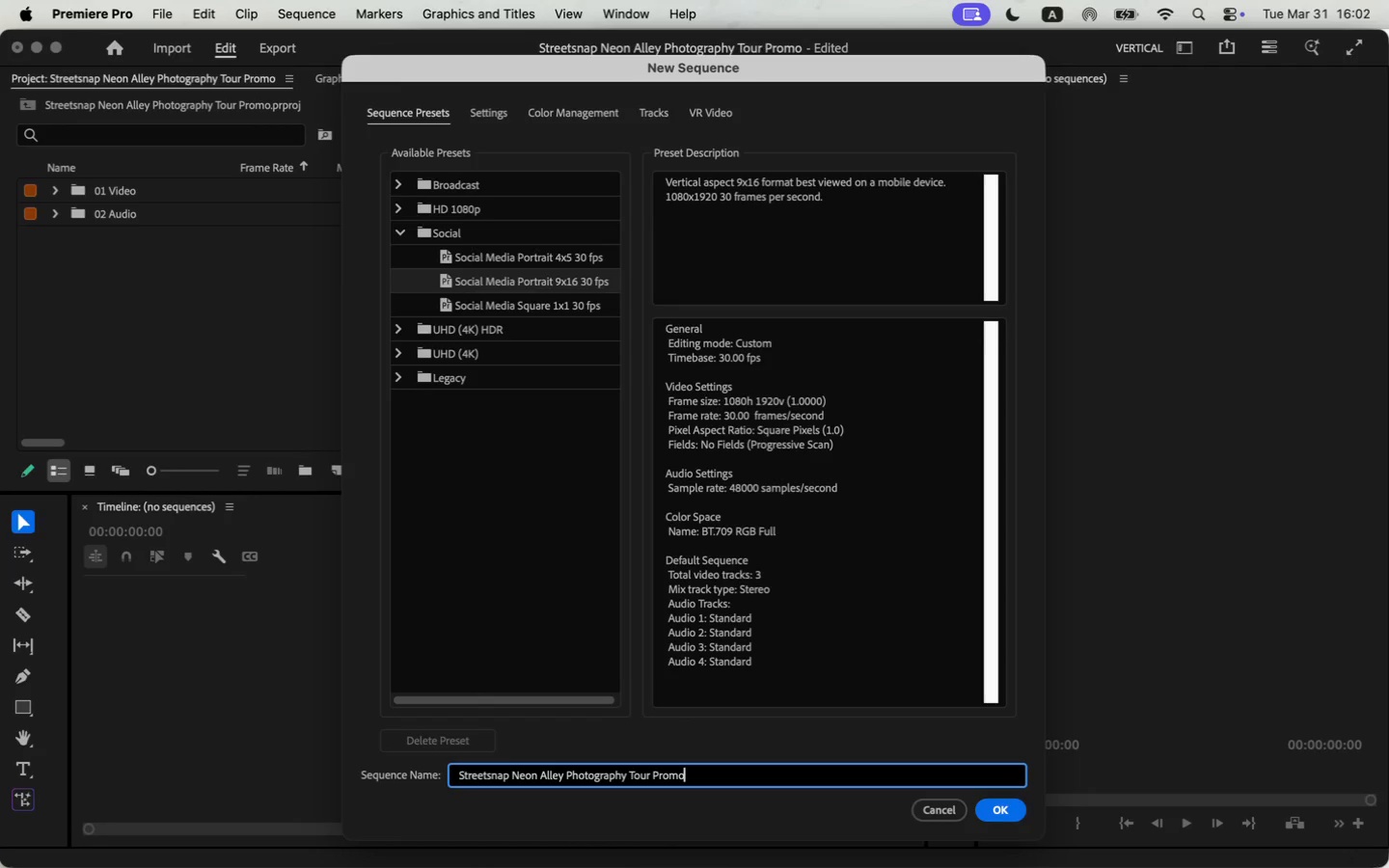 
left_click([1007, 815])
 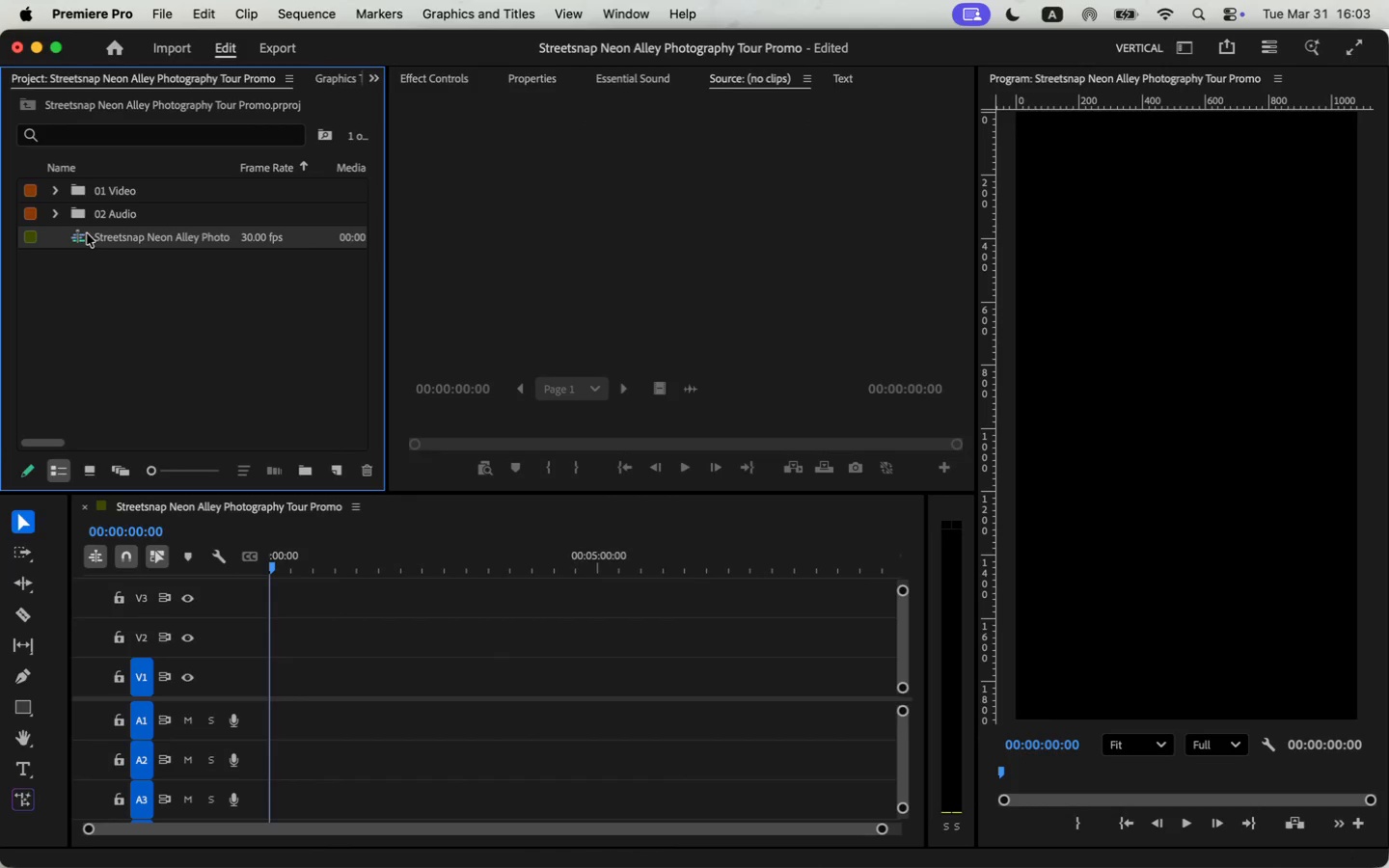 
left_click([52, 220])
 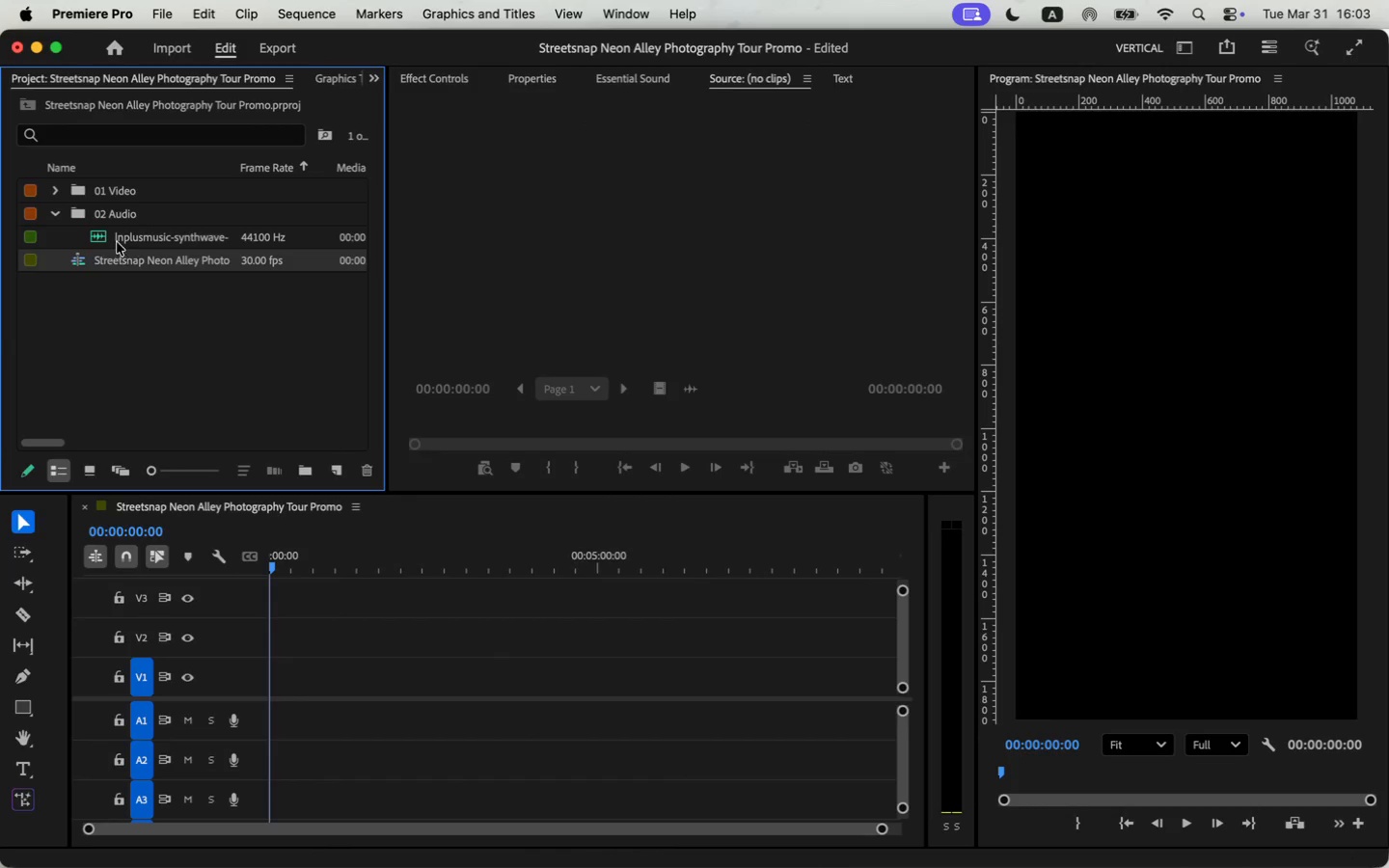 
double_click([107, 236])
 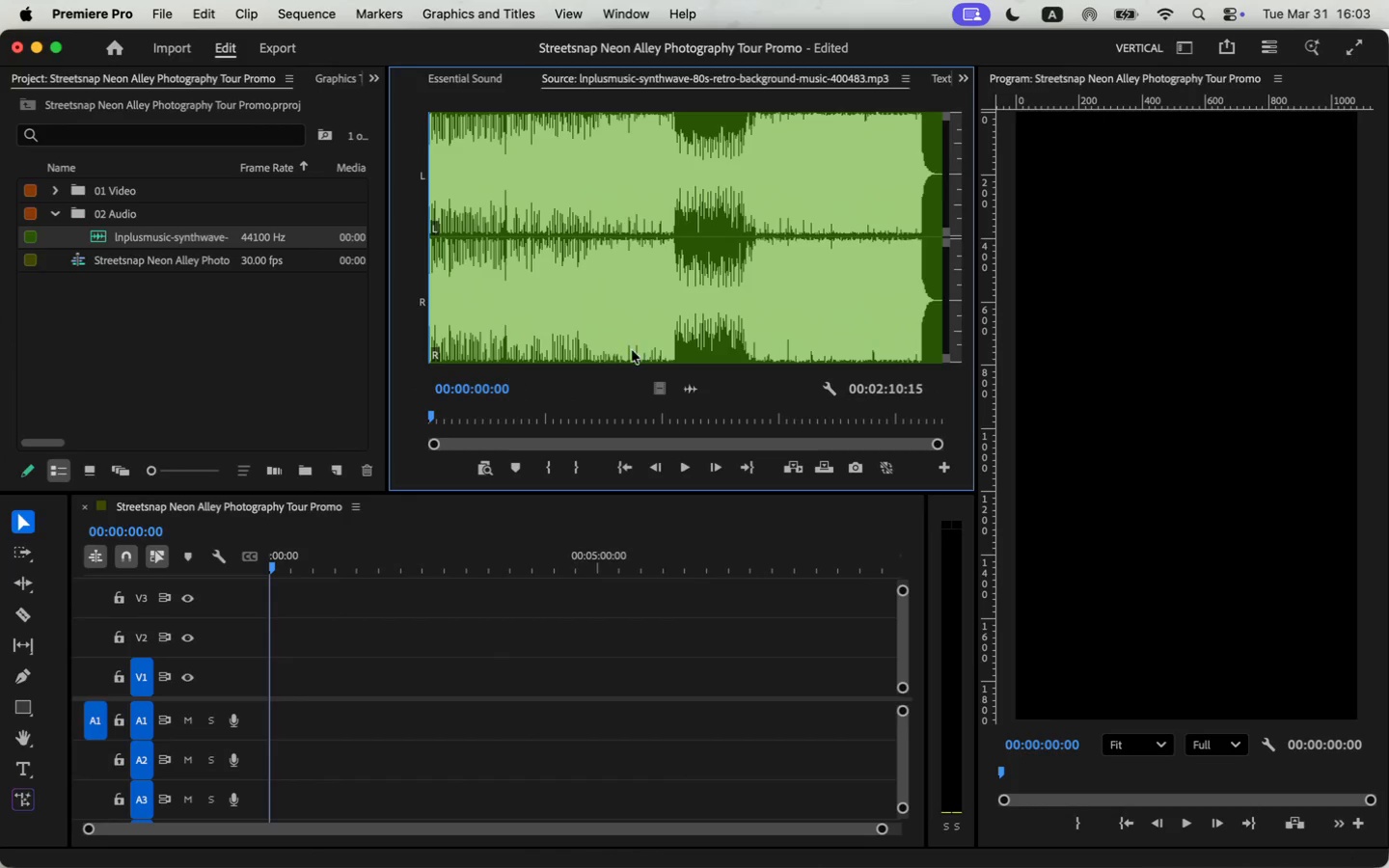 
left_click_drag(start_coordinate=[664, 332], to_coordinate=[420, 349])
 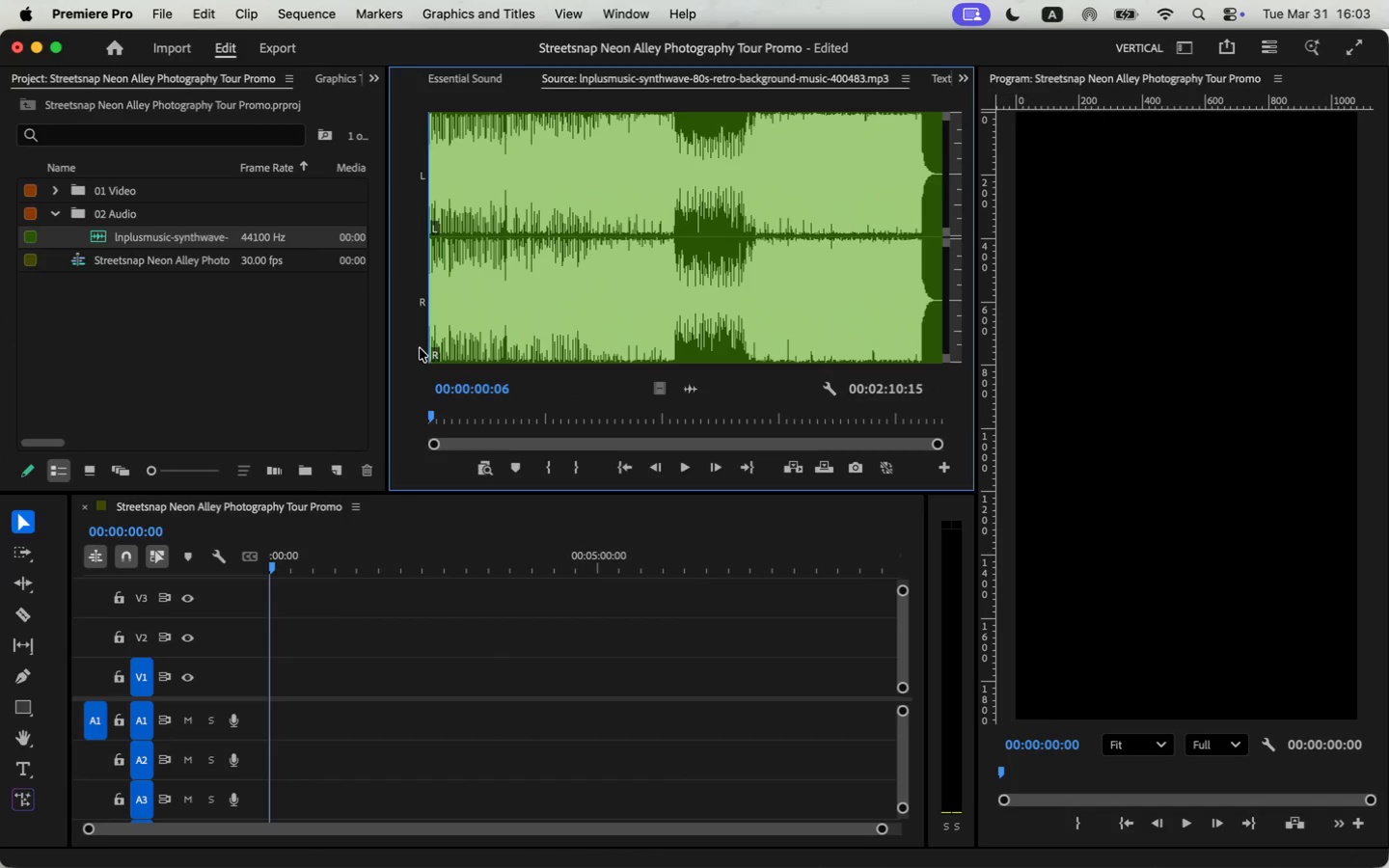 
key(Space)
 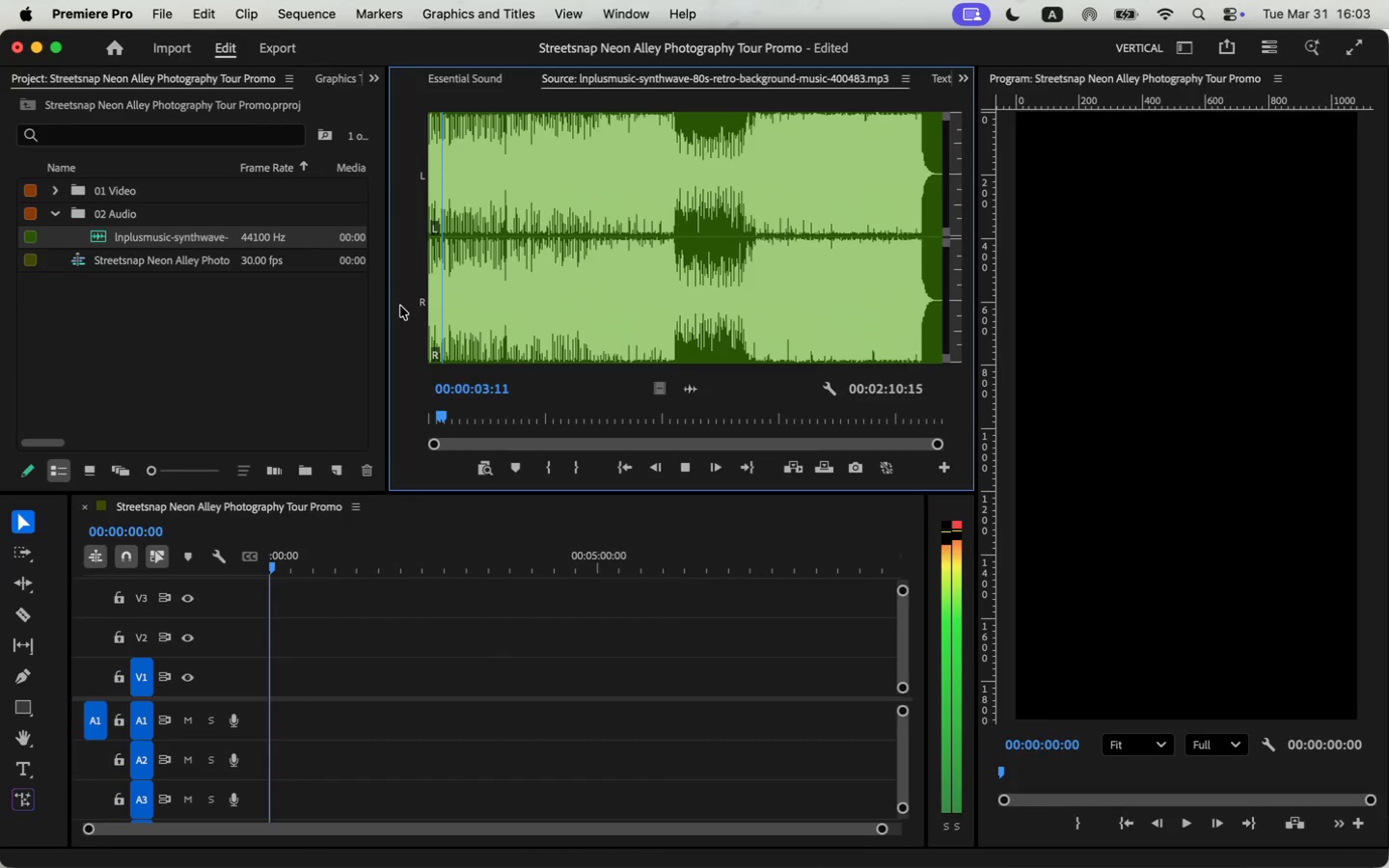 
left_click([1210, 408])
 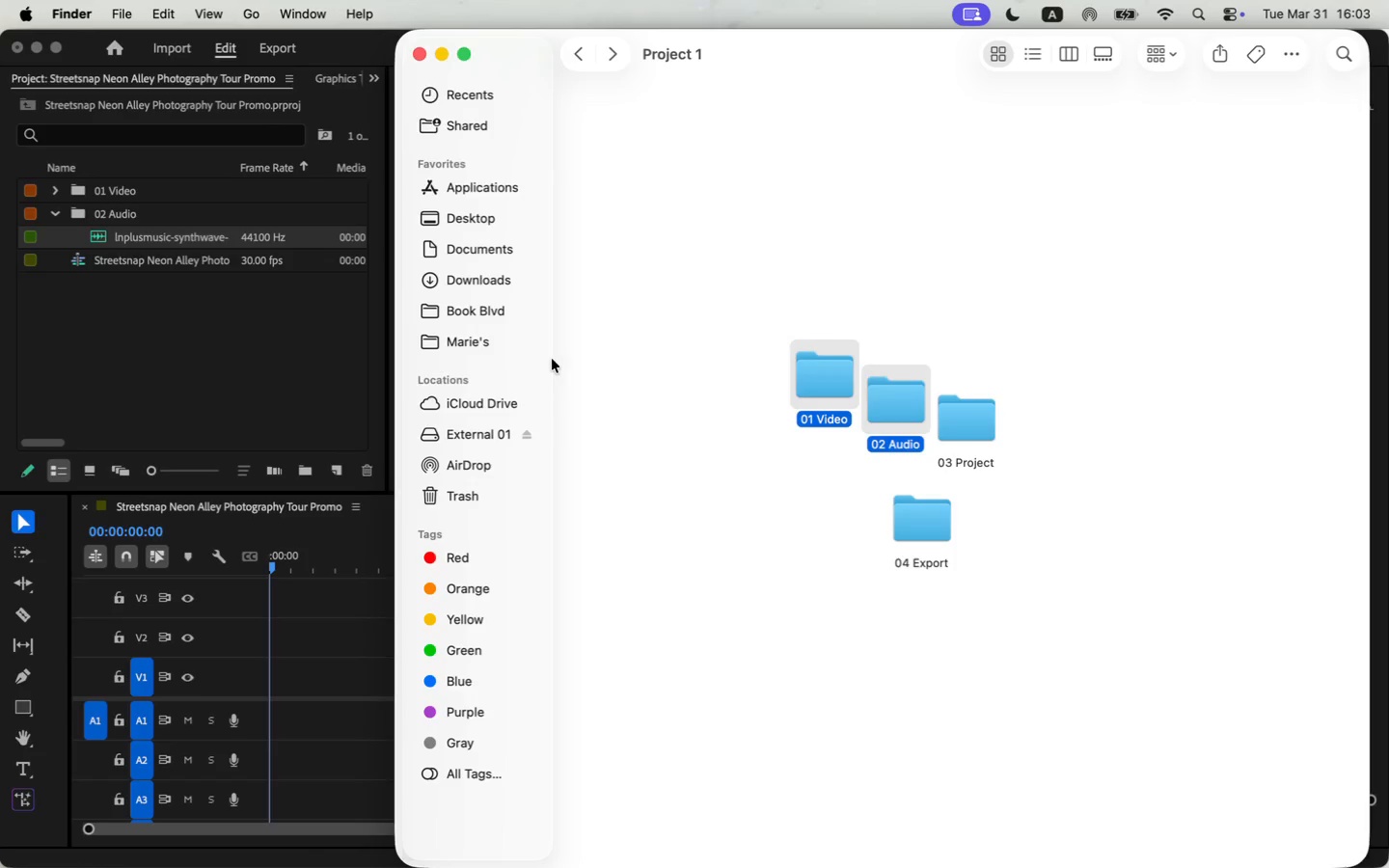 
left_click([485, 340])
 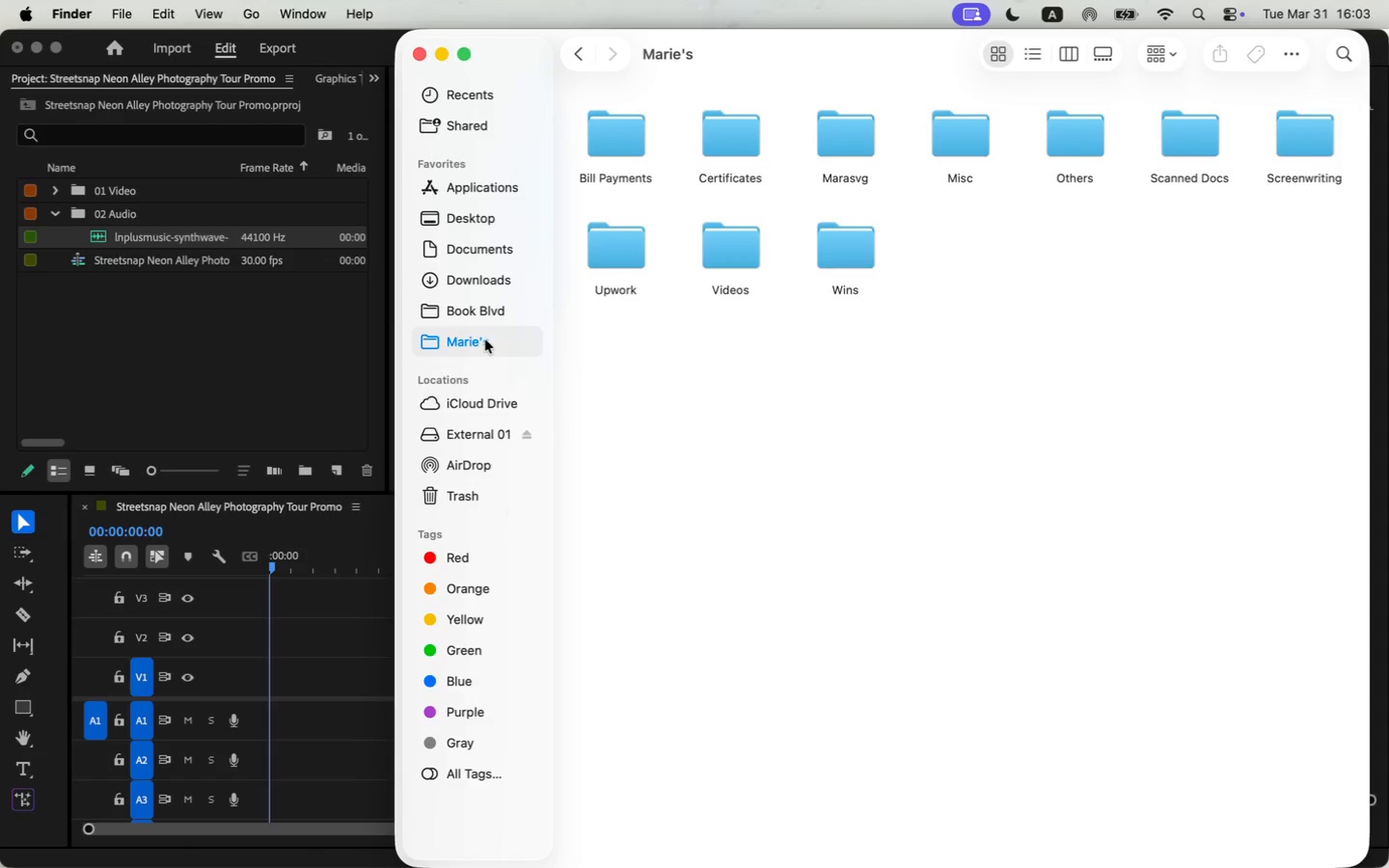 
left_click([473, 301])
 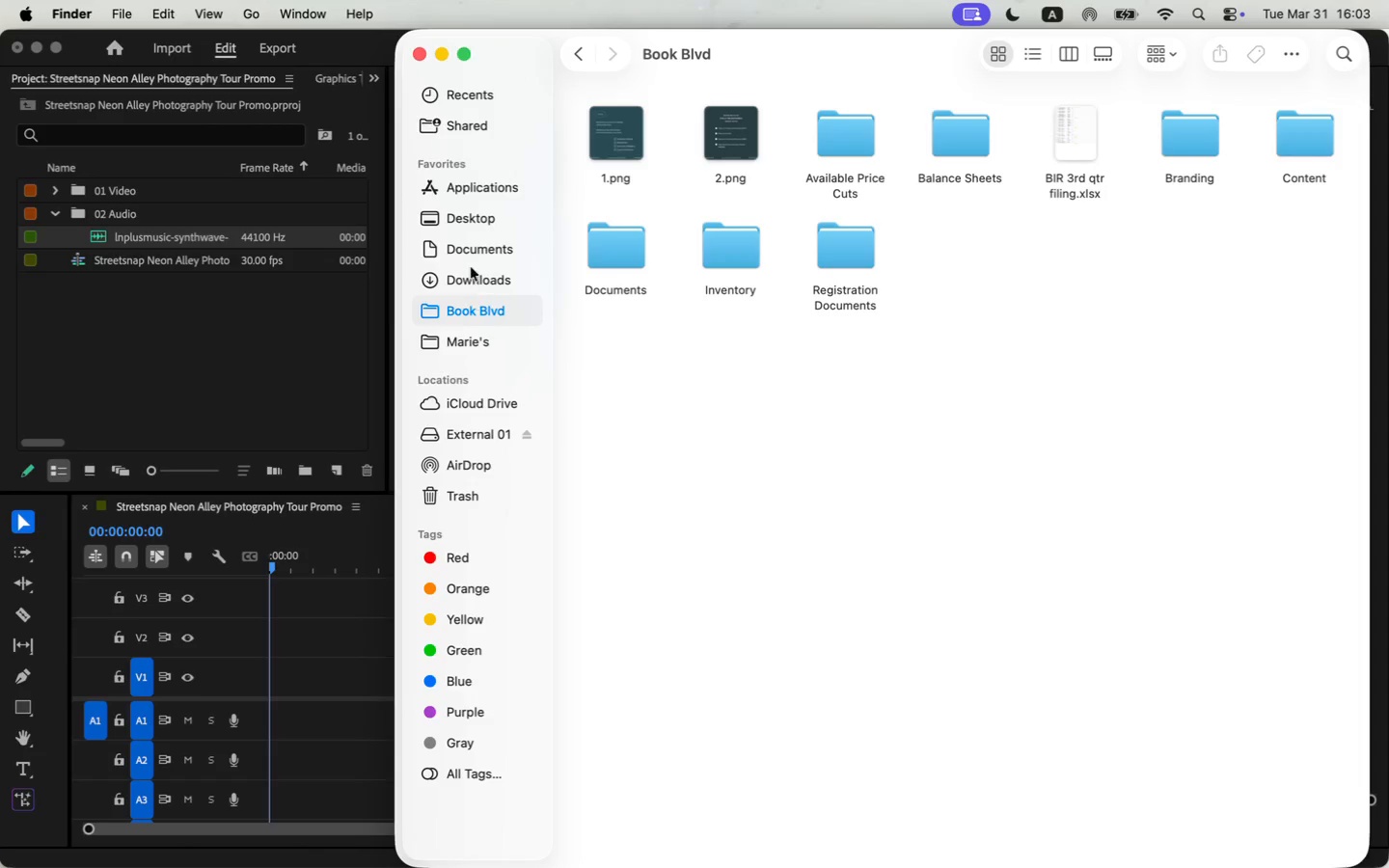 
left_click([473, 252])
 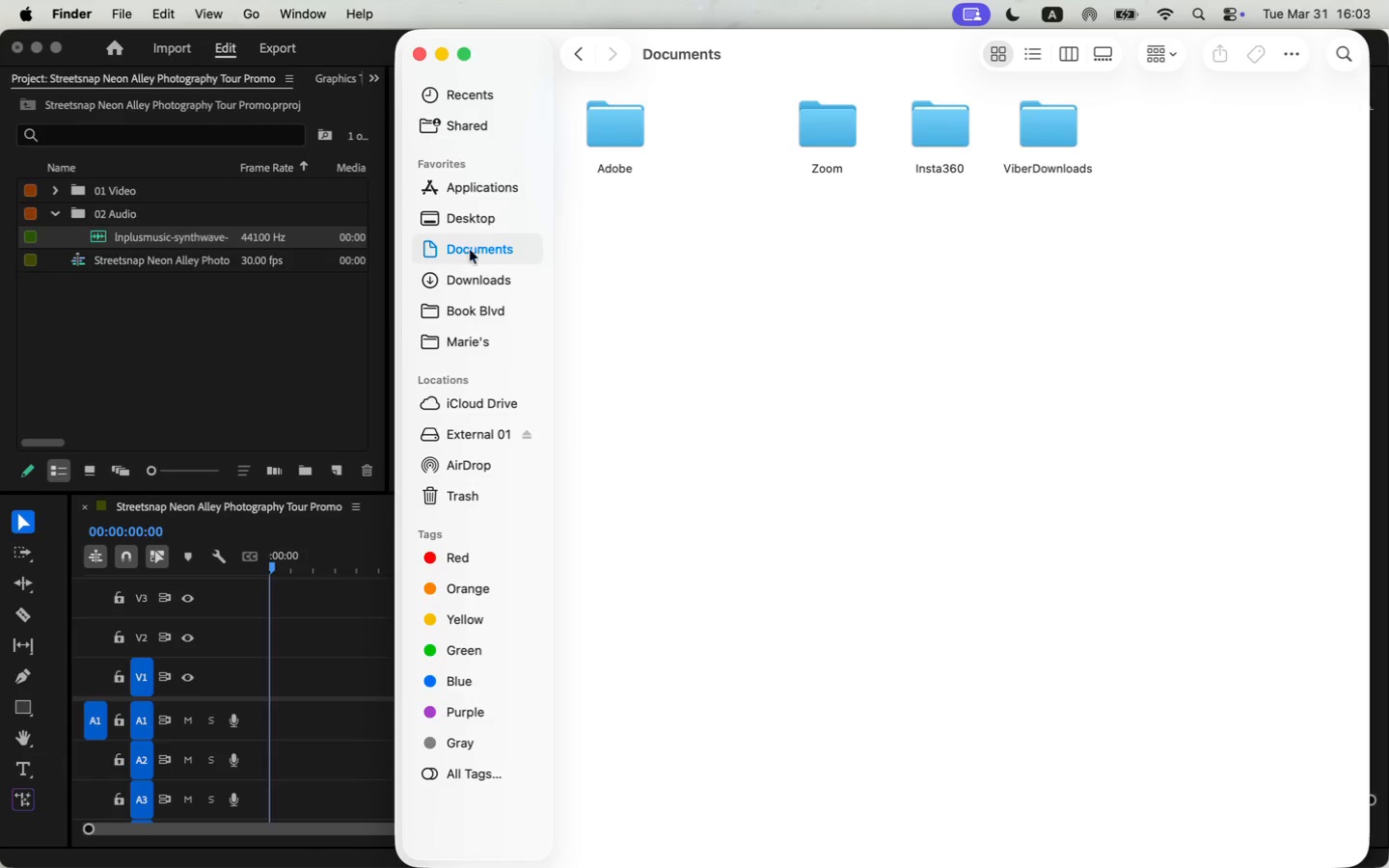 
left_click([466, 274])
 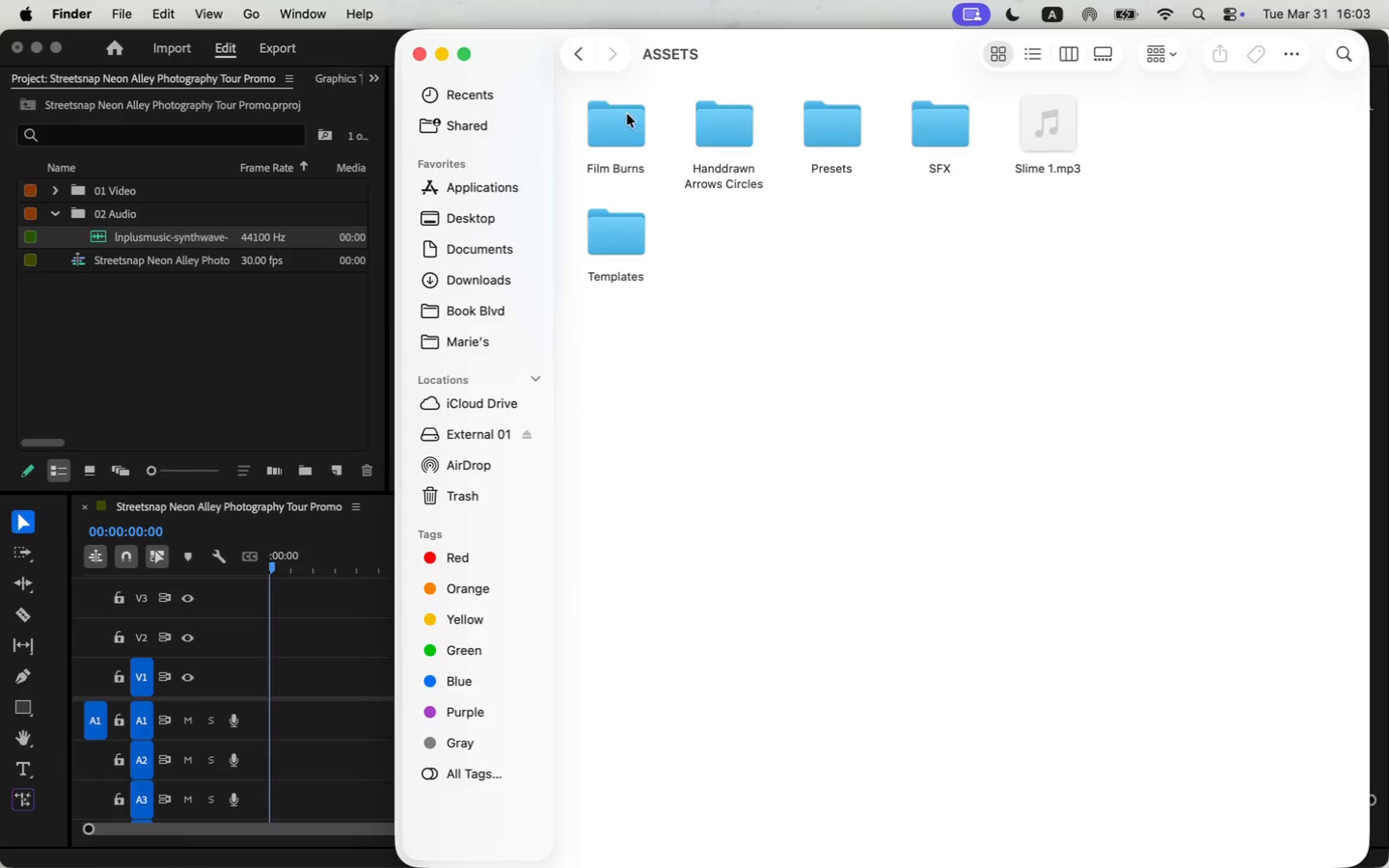 
wait(6.02)
 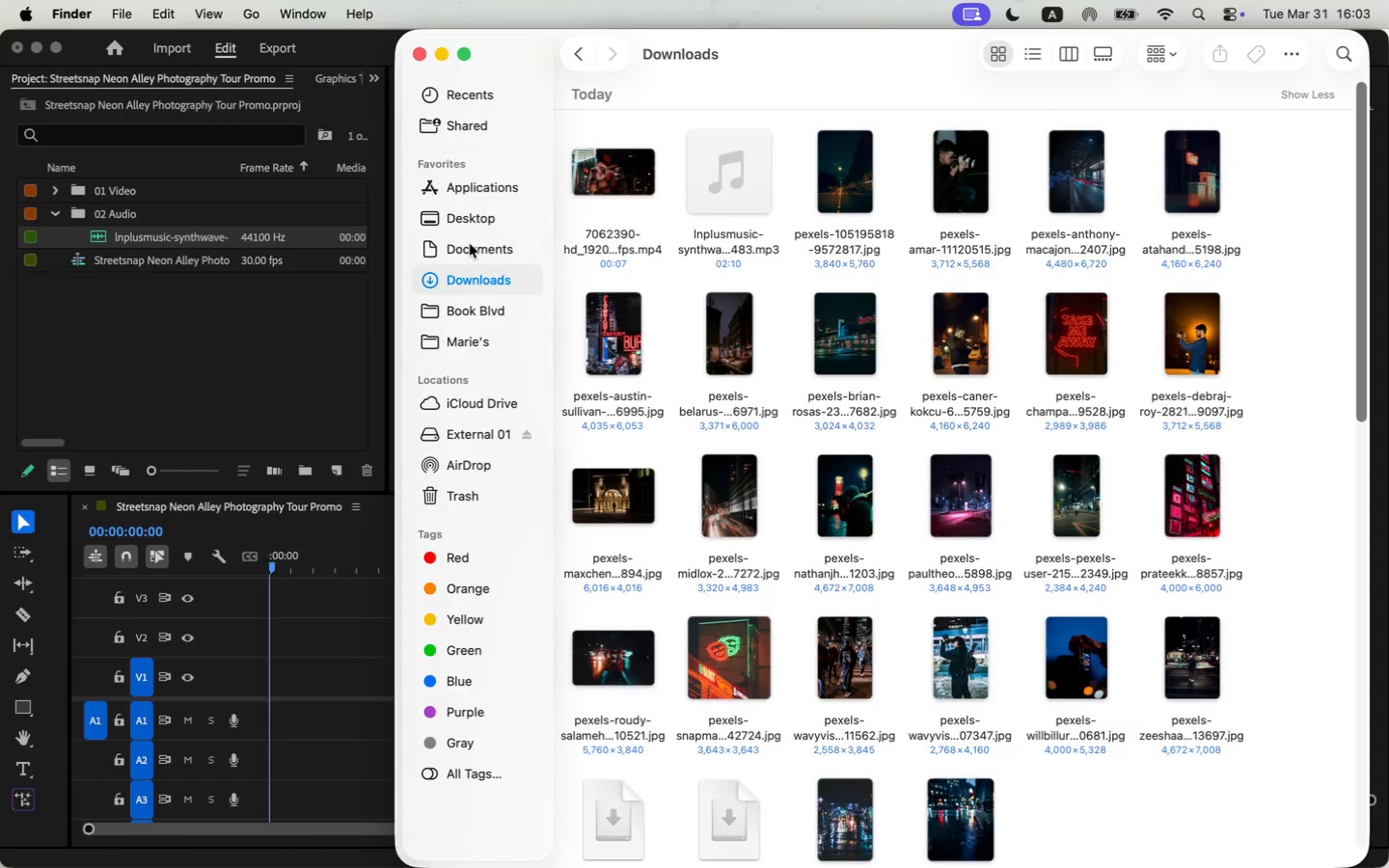 
left_click_drag(start_coordinate=[939, 124], to_coordinate=[184, 343])
 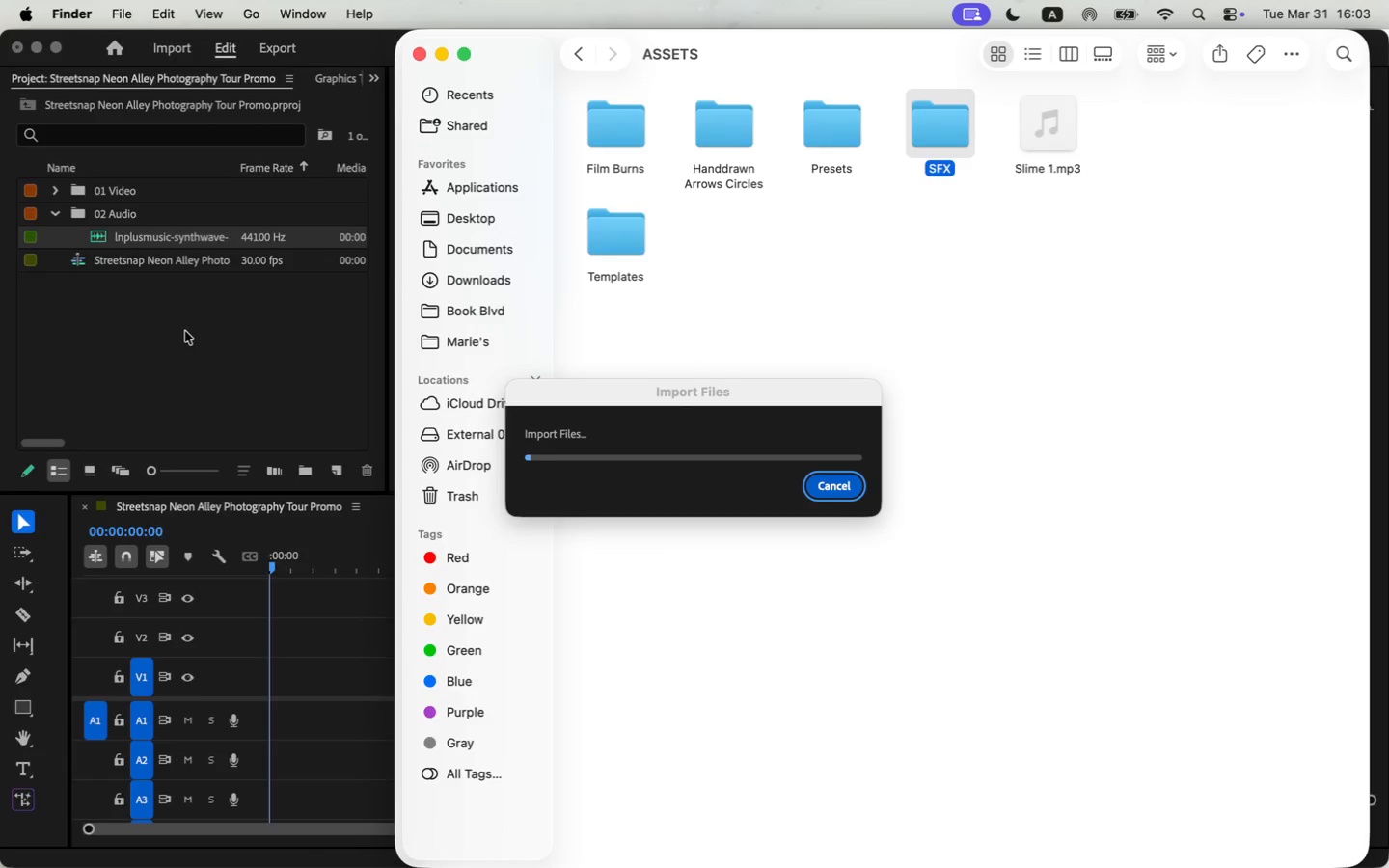 
left_click([183, 331])
 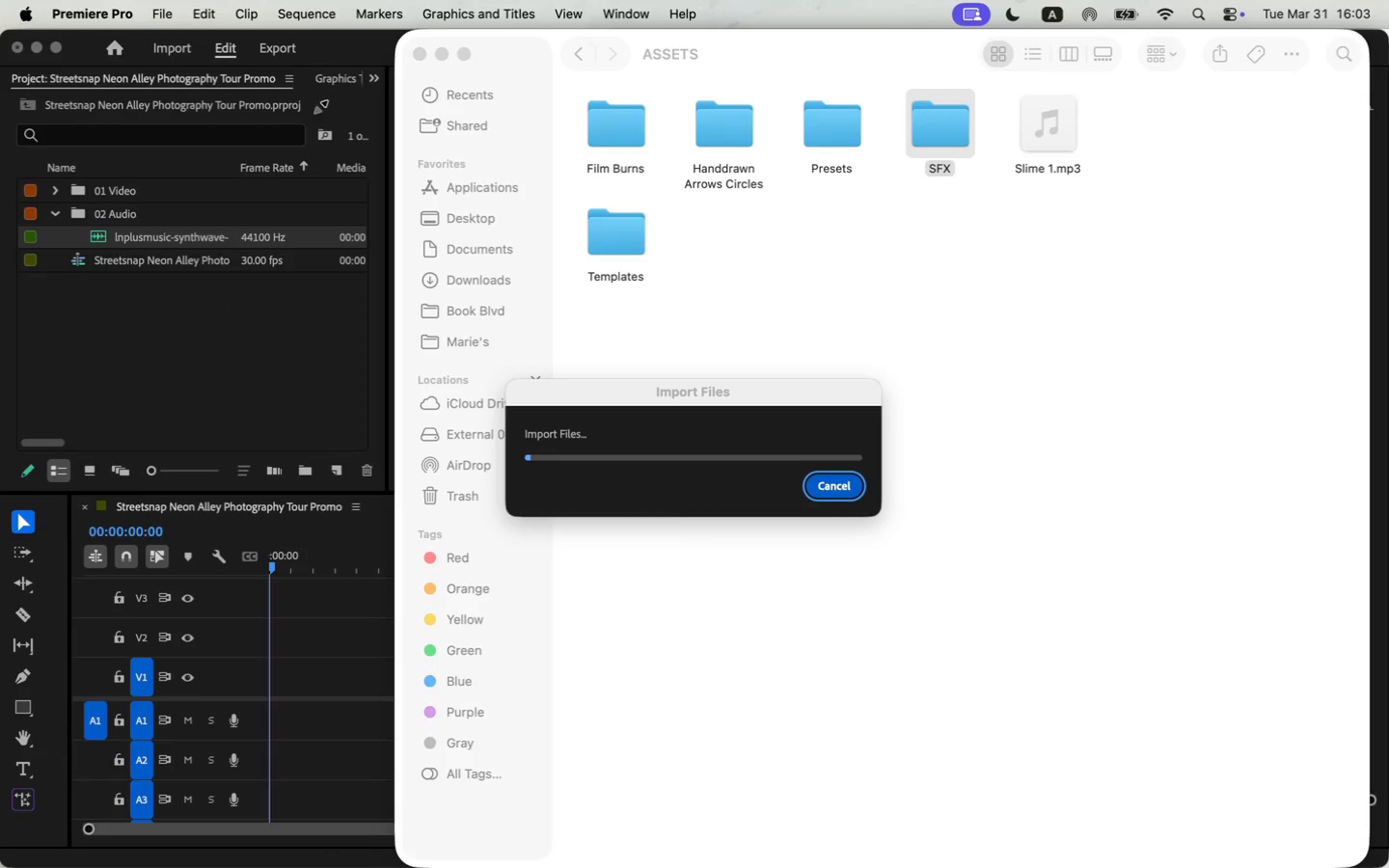 
left_click([370, 54])
 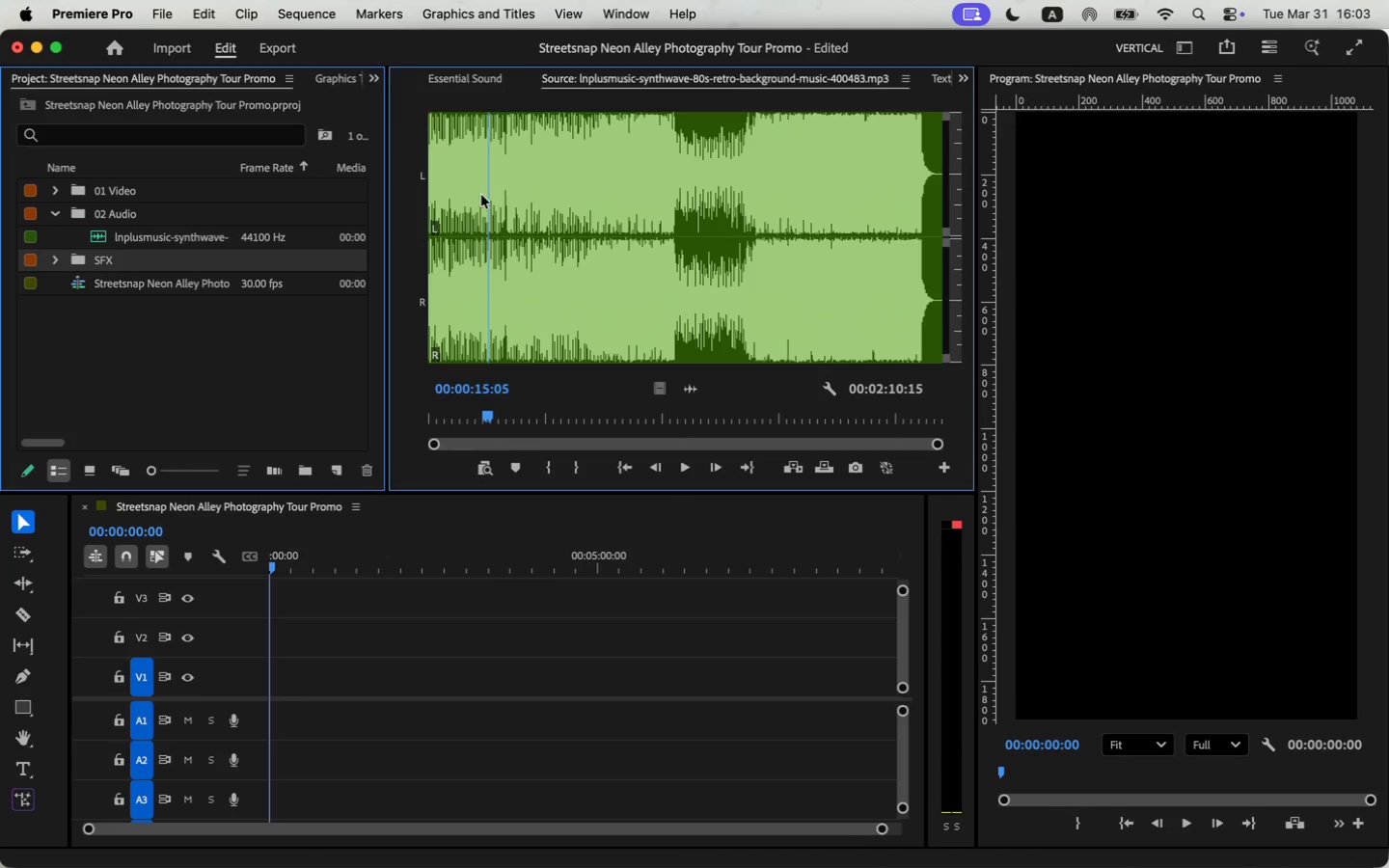 
key(Space)
 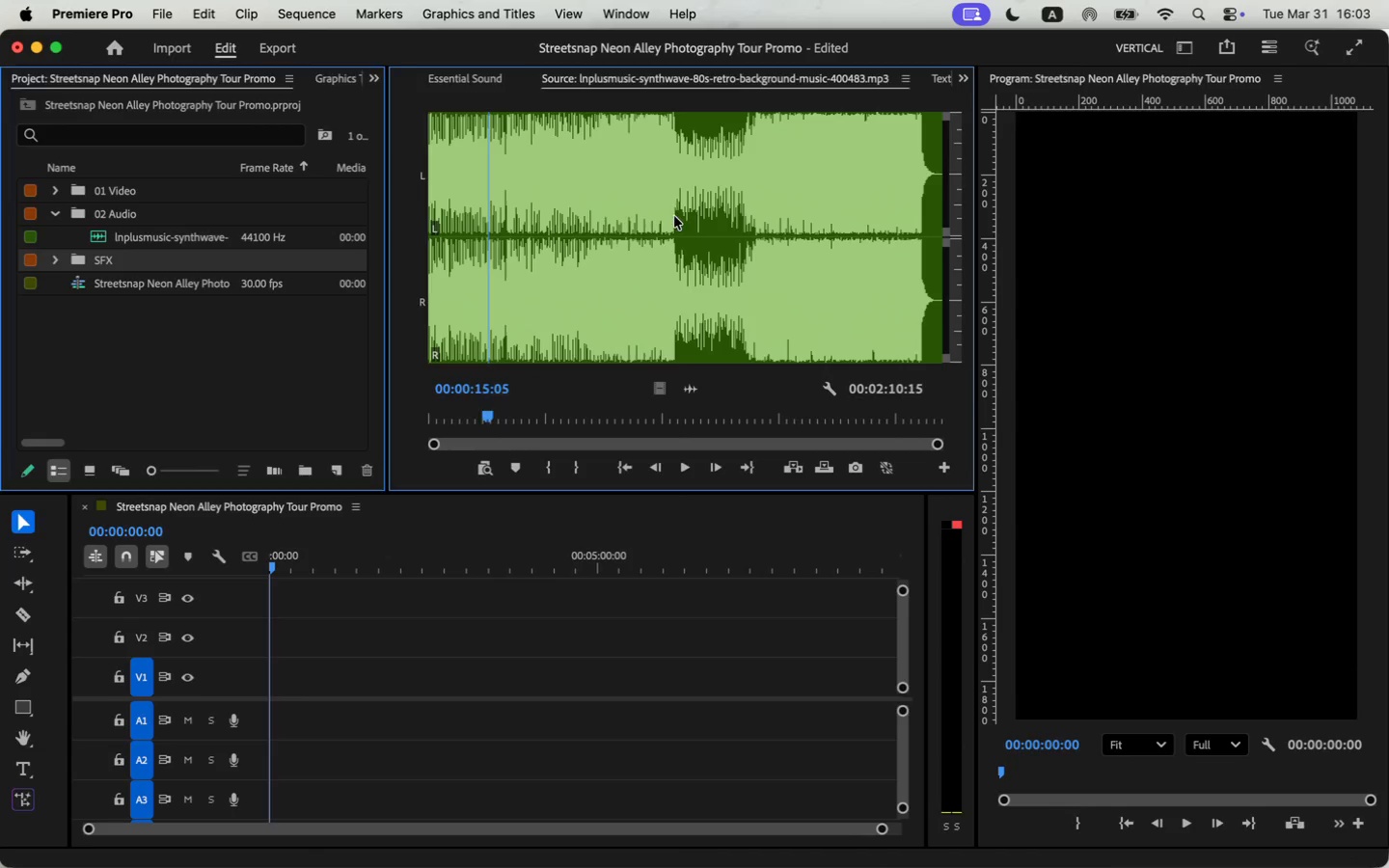 
key(Space)
 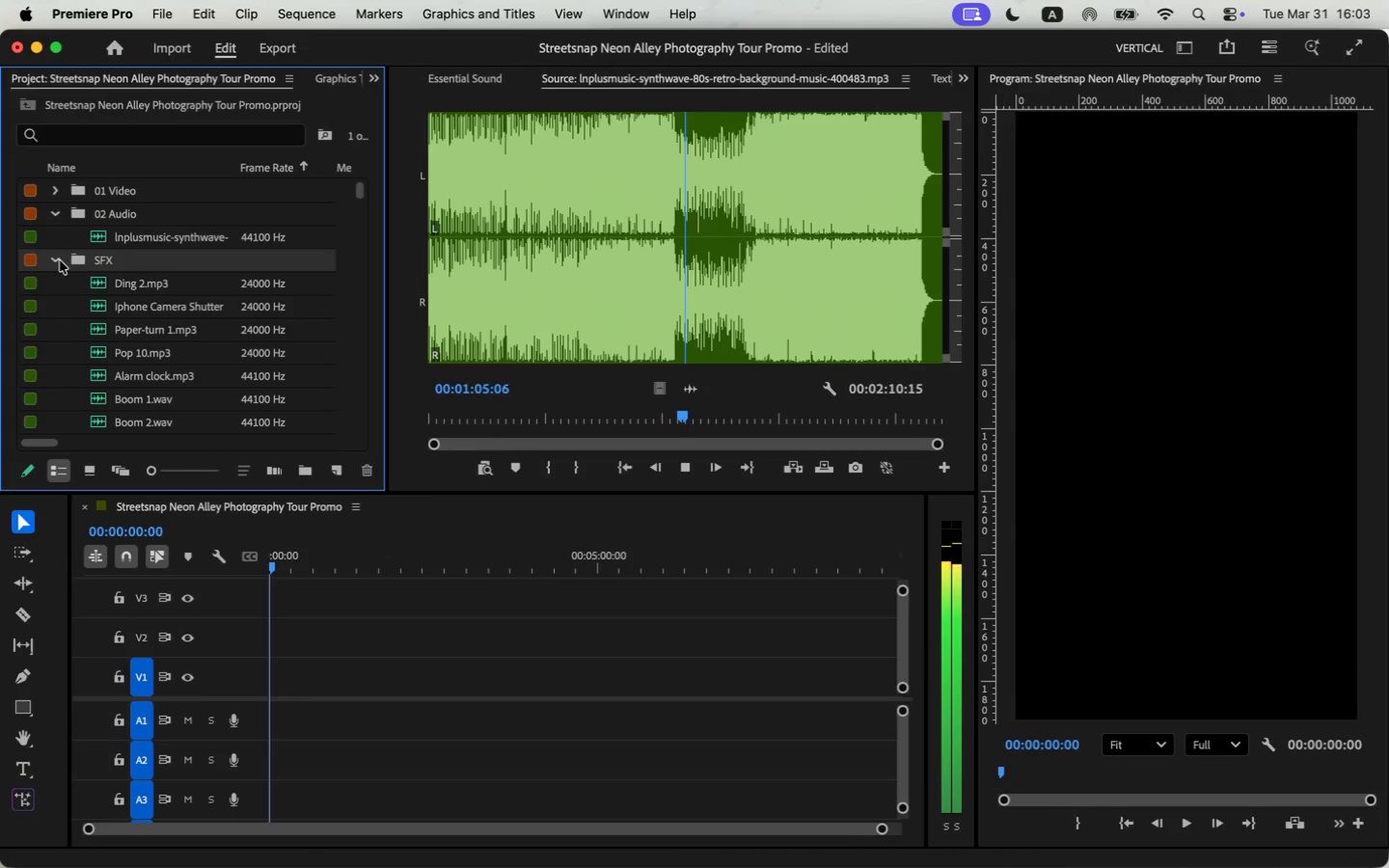 
left_click([60, 260])
 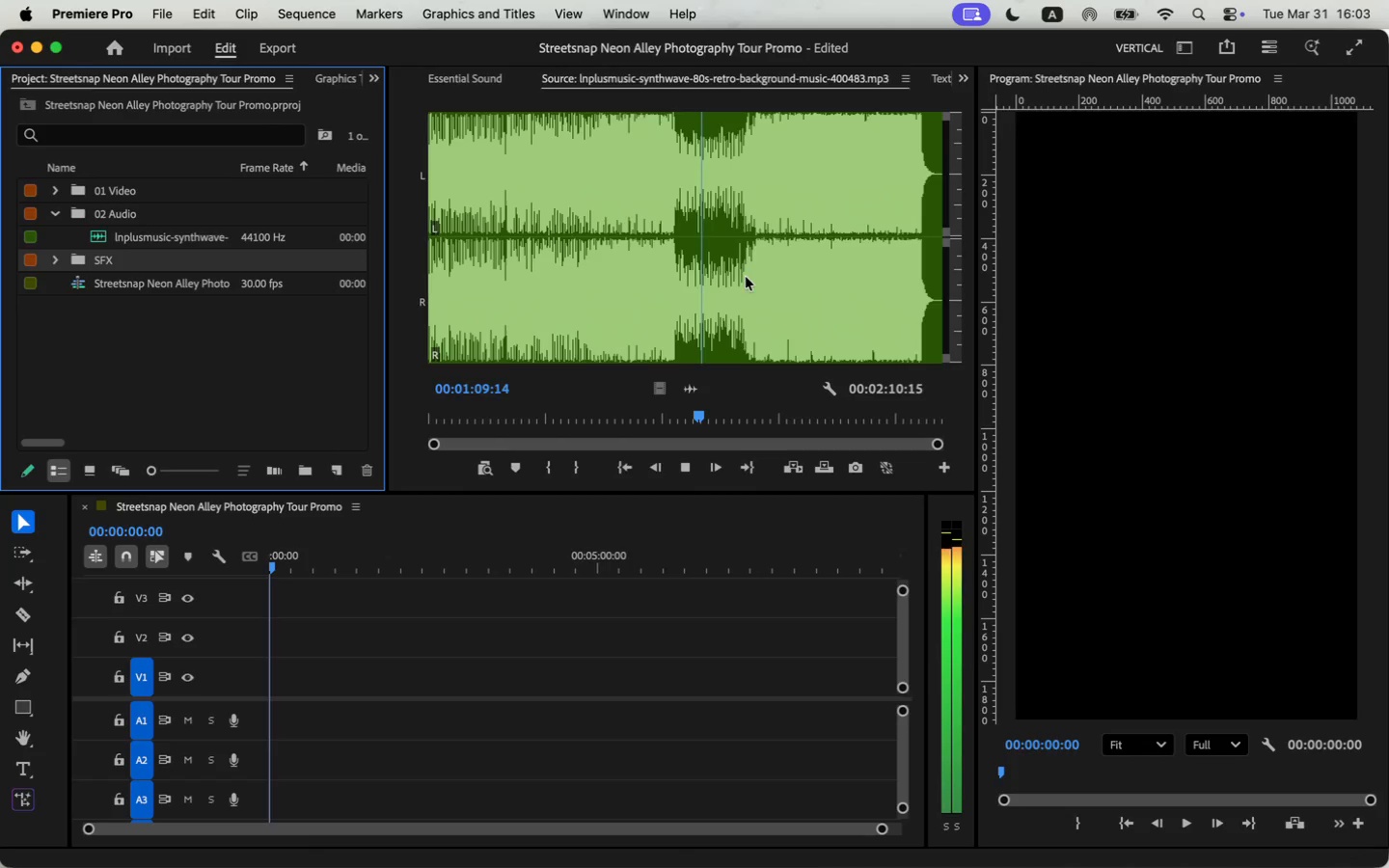 
wait(8.56)
 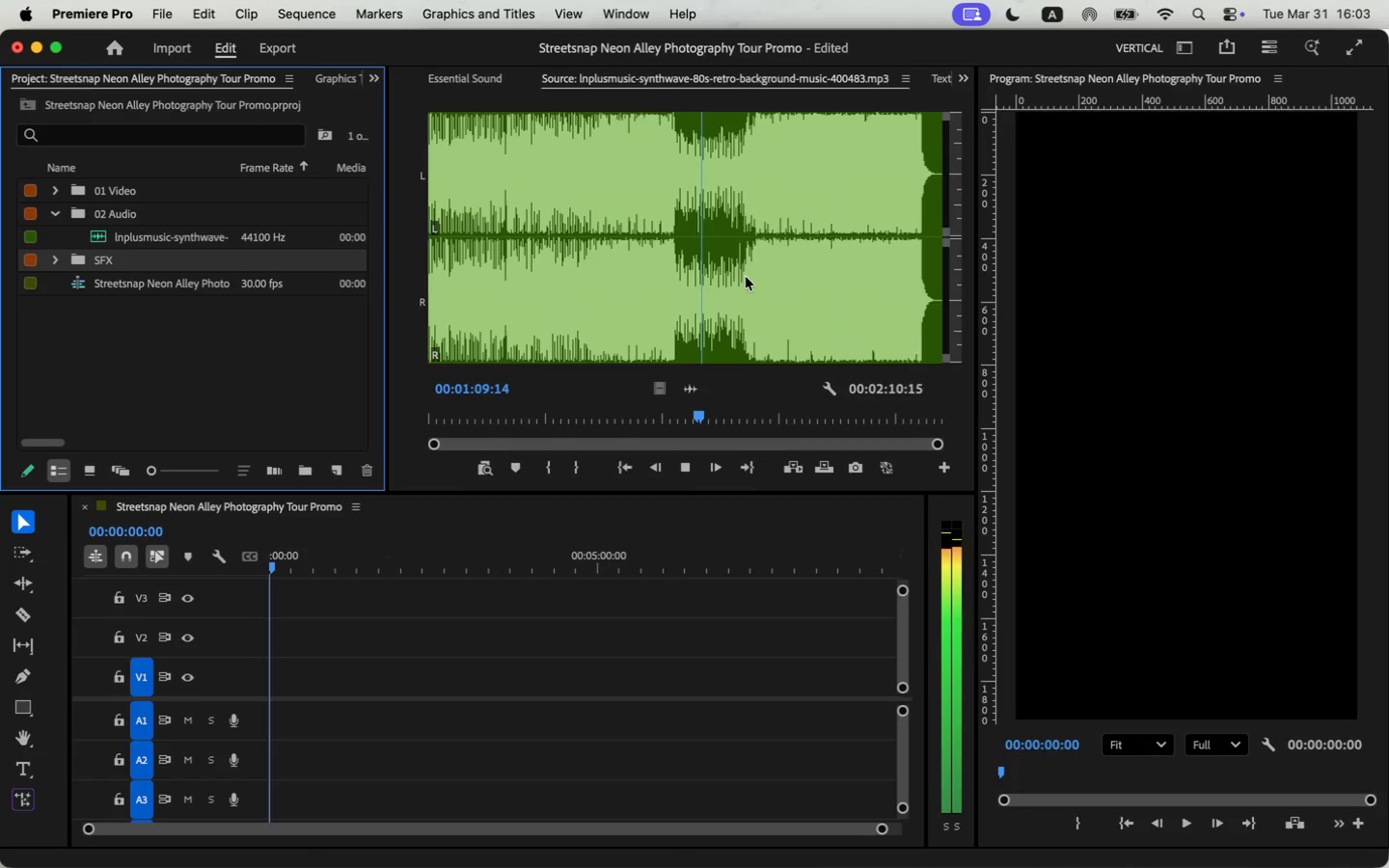 
left_click_drag(start_coordinate=[722, 336], to_coordinate=[742, 331])
 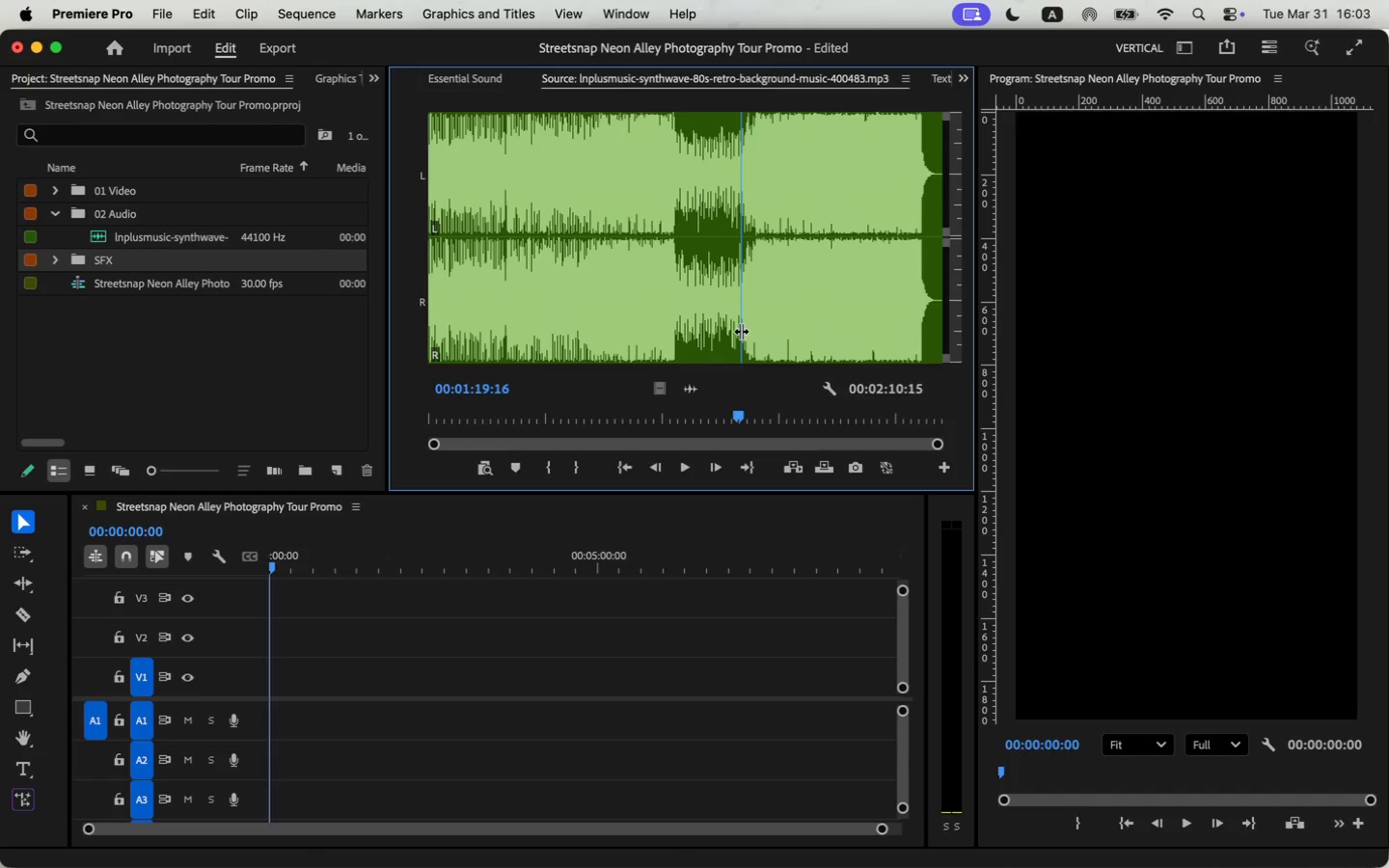 
key(Space)
 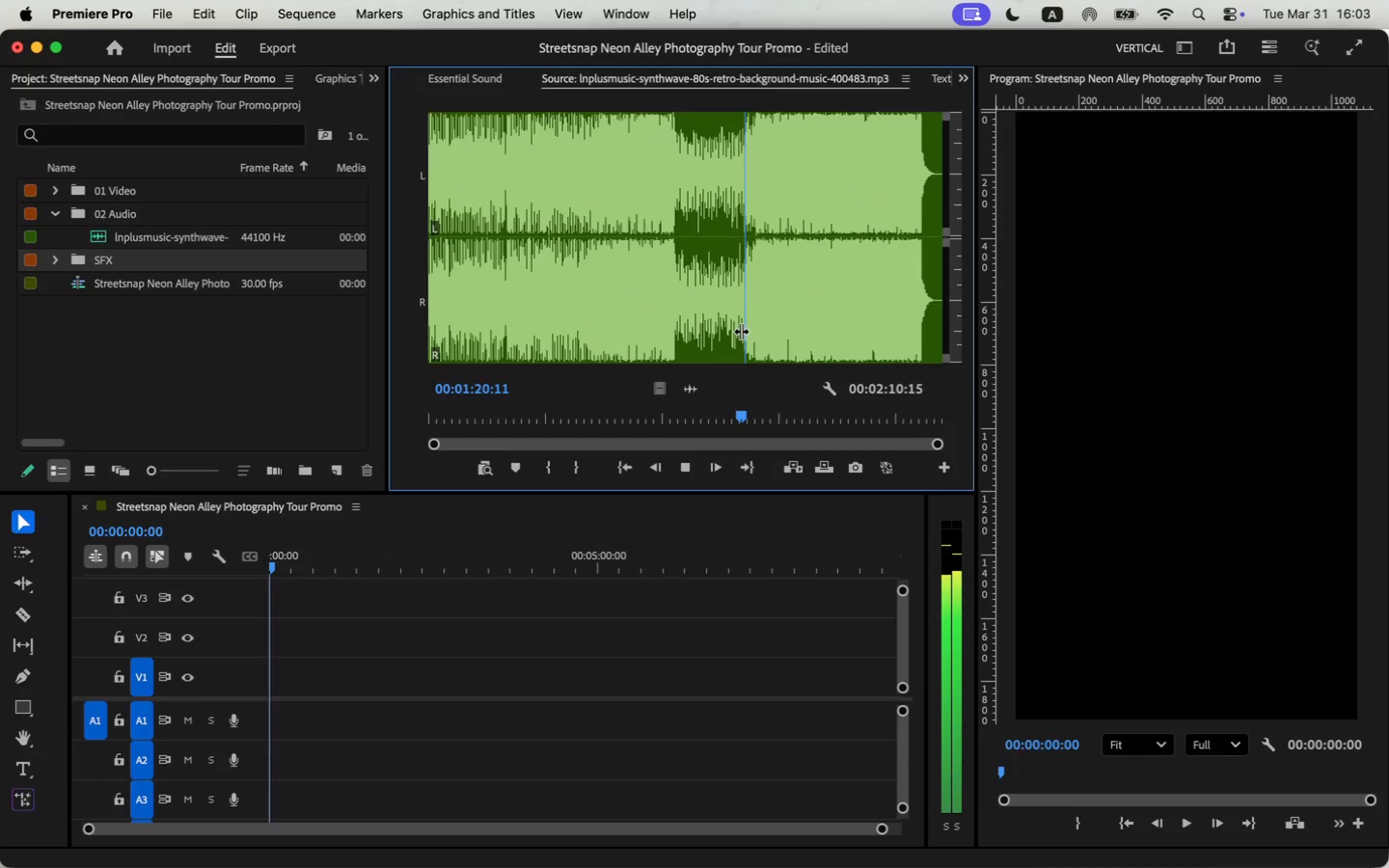 
key(Space)
 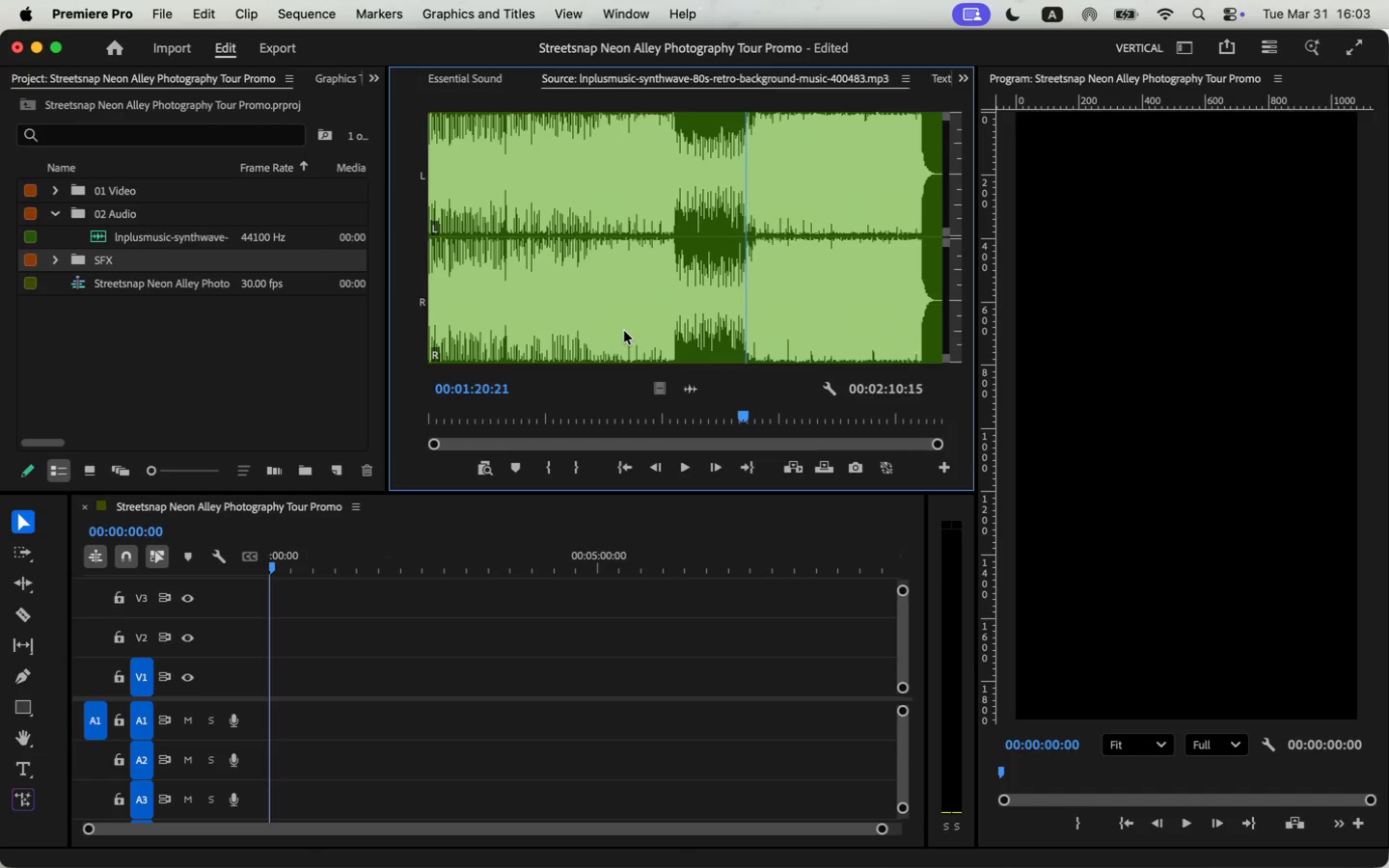 
left_click([624, 331])
 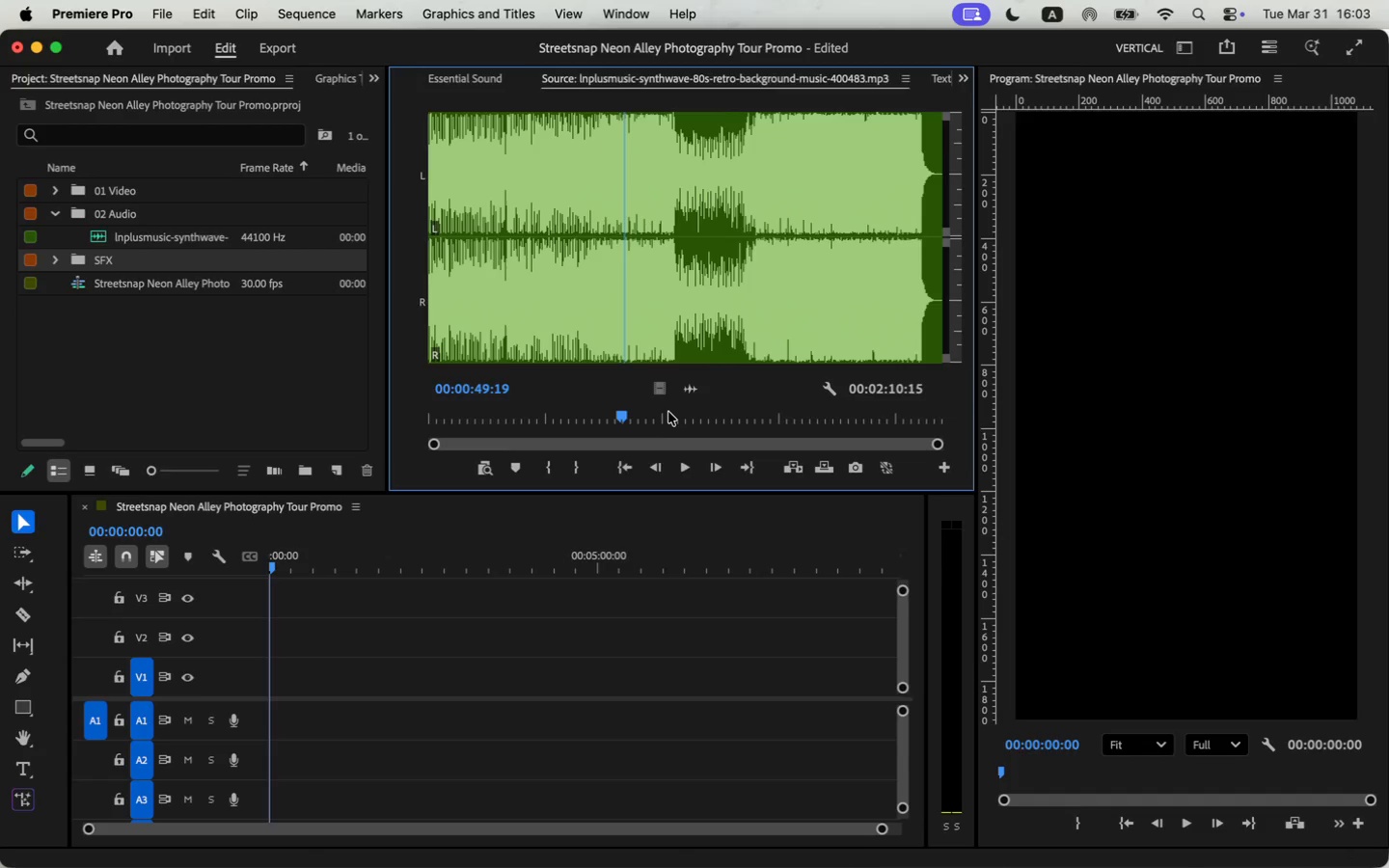 
left_click_drag(start_coordinate=[700, 390], to_coordinate=[263, 719])
 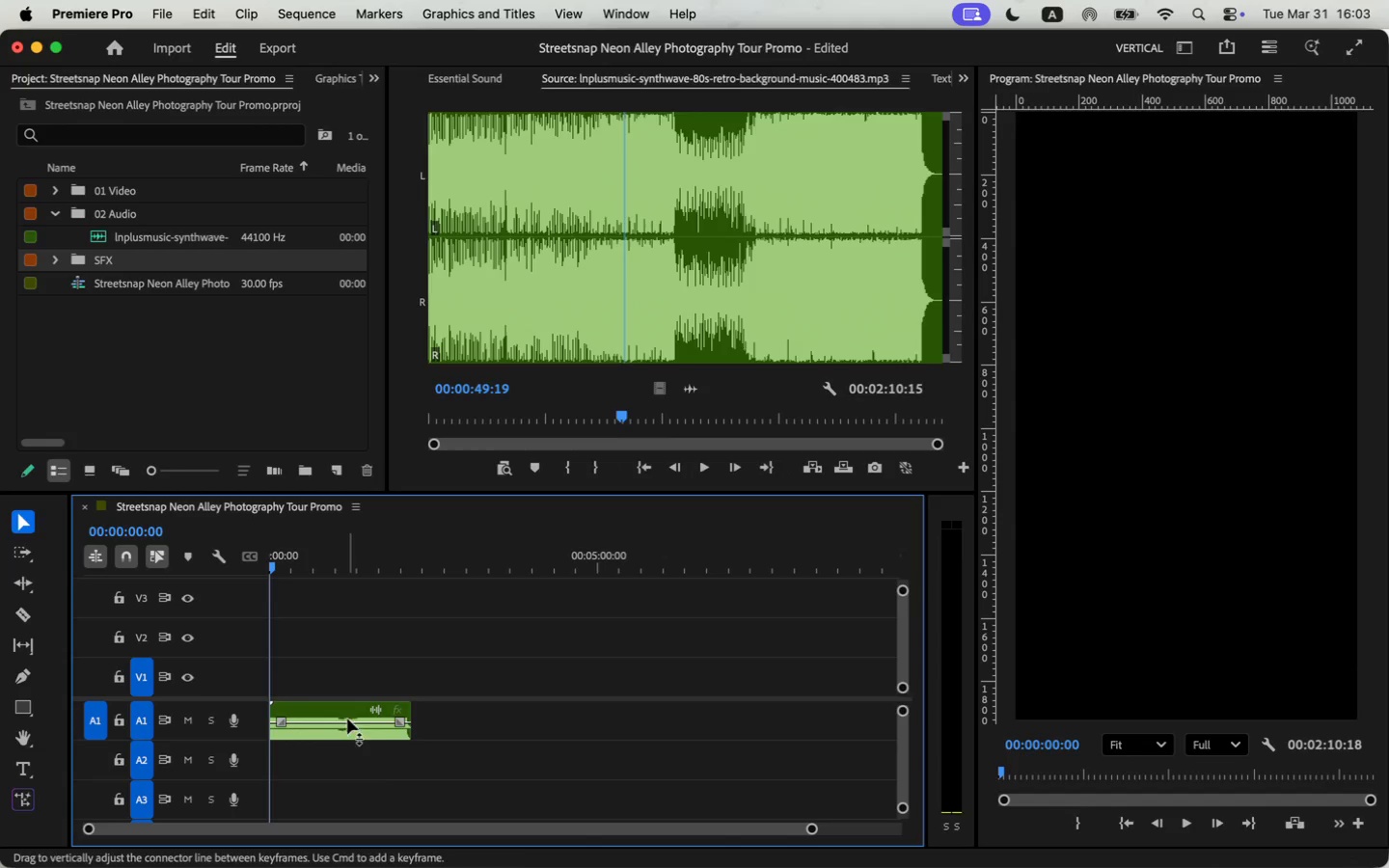 
right_click([346, 715])
 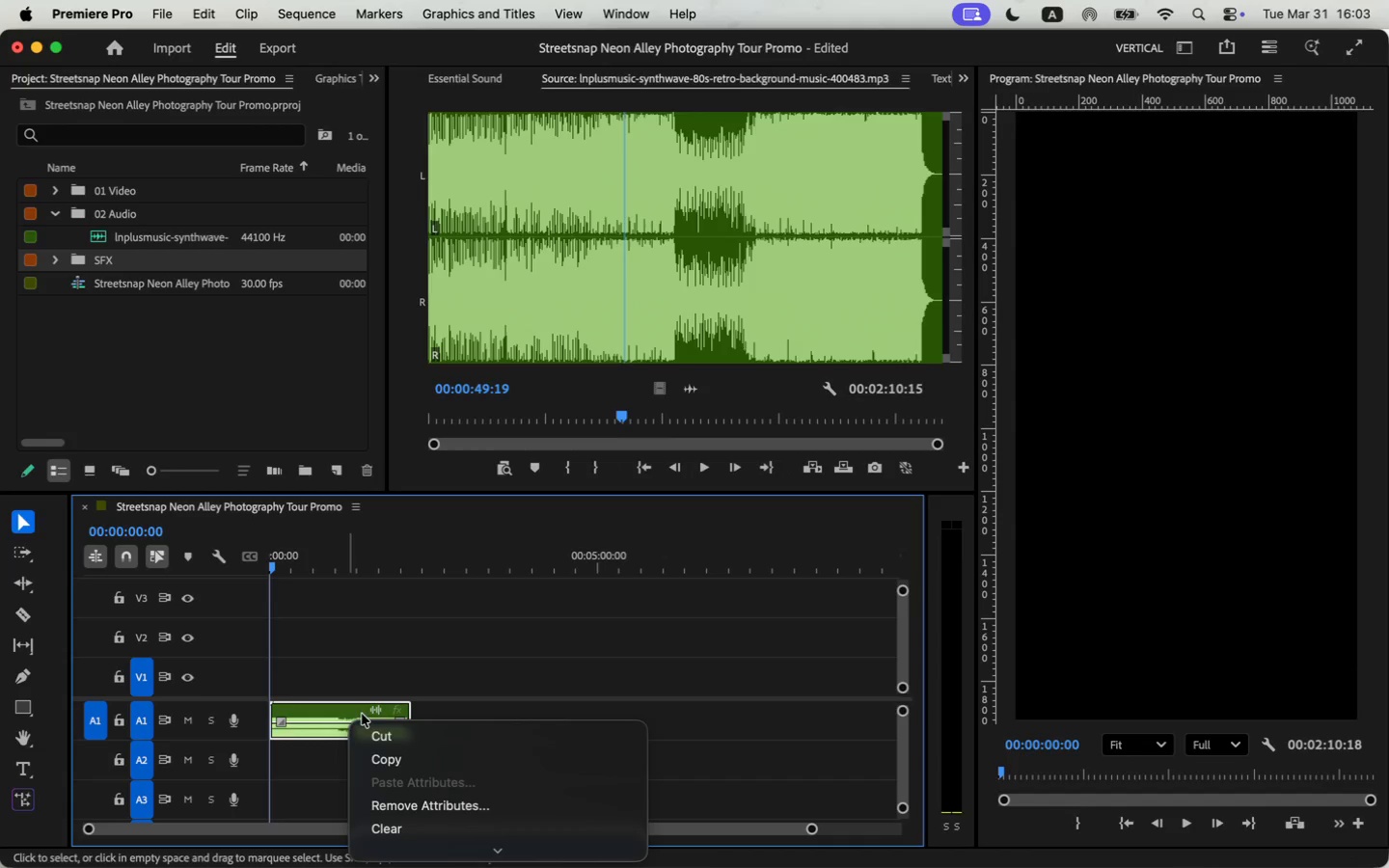 
scroll: coordinate [412, 753], scroll_direction: down, amount: 8.0
 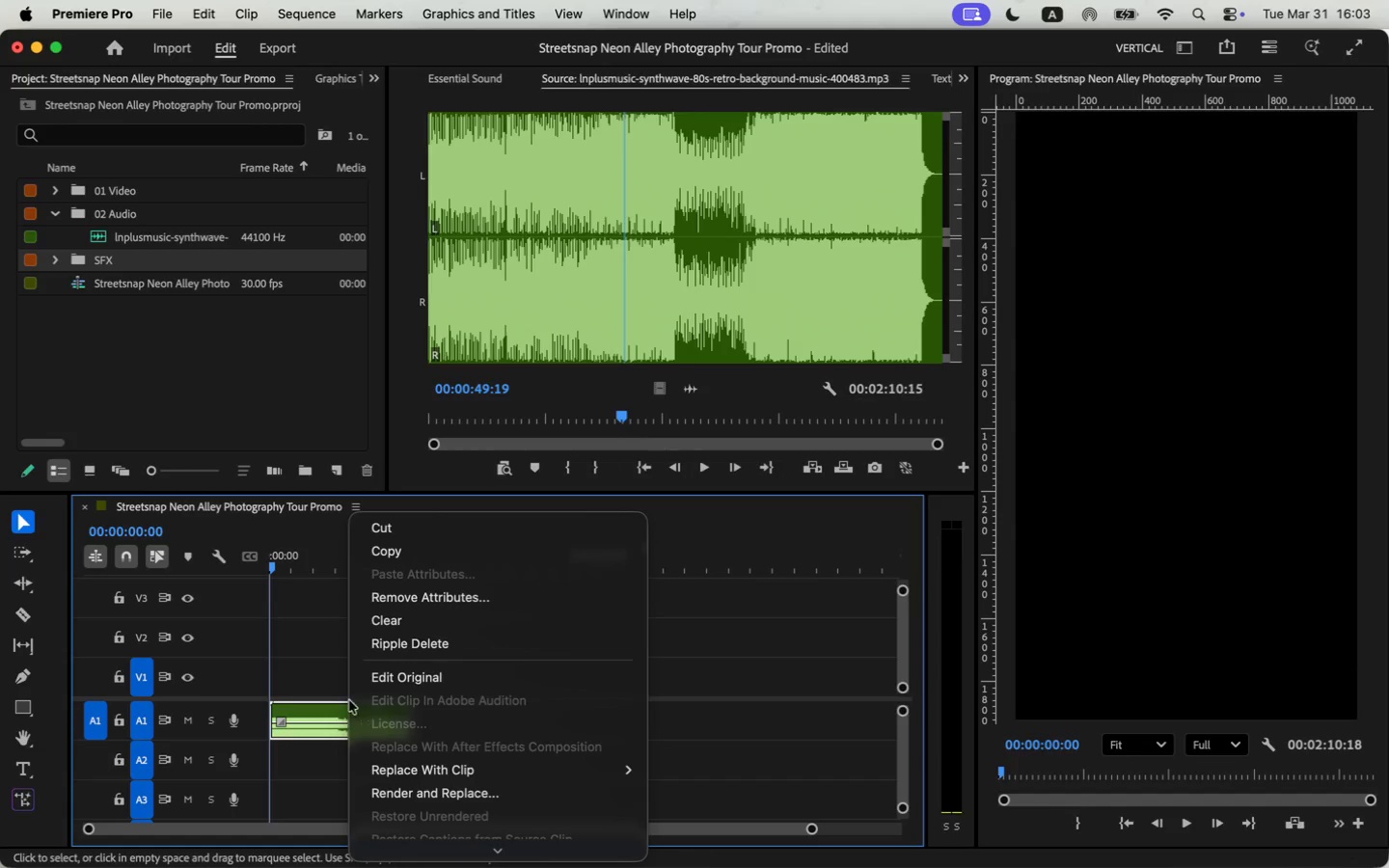 
left_click([332, 657])
 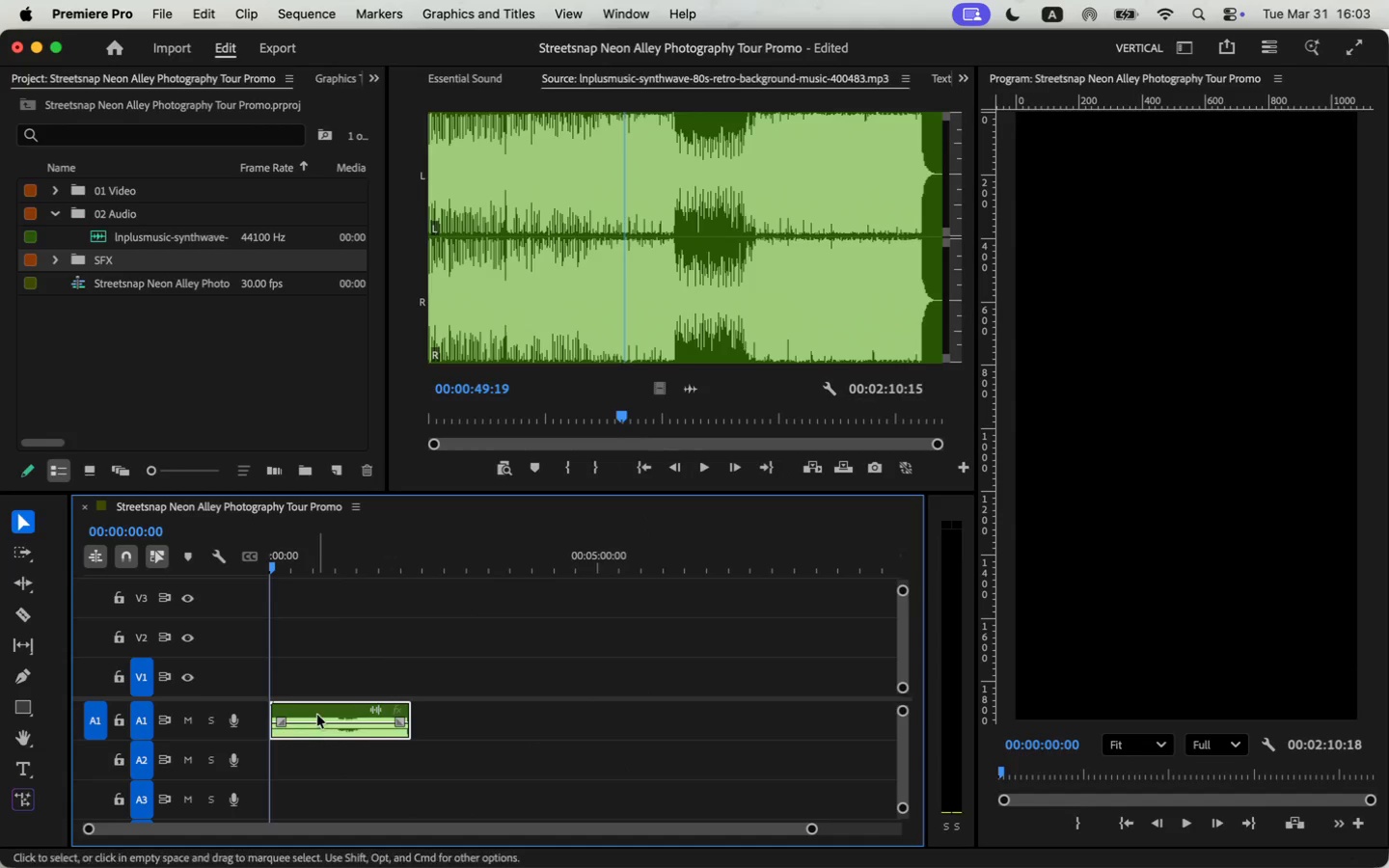 
double_click([317, 714])
 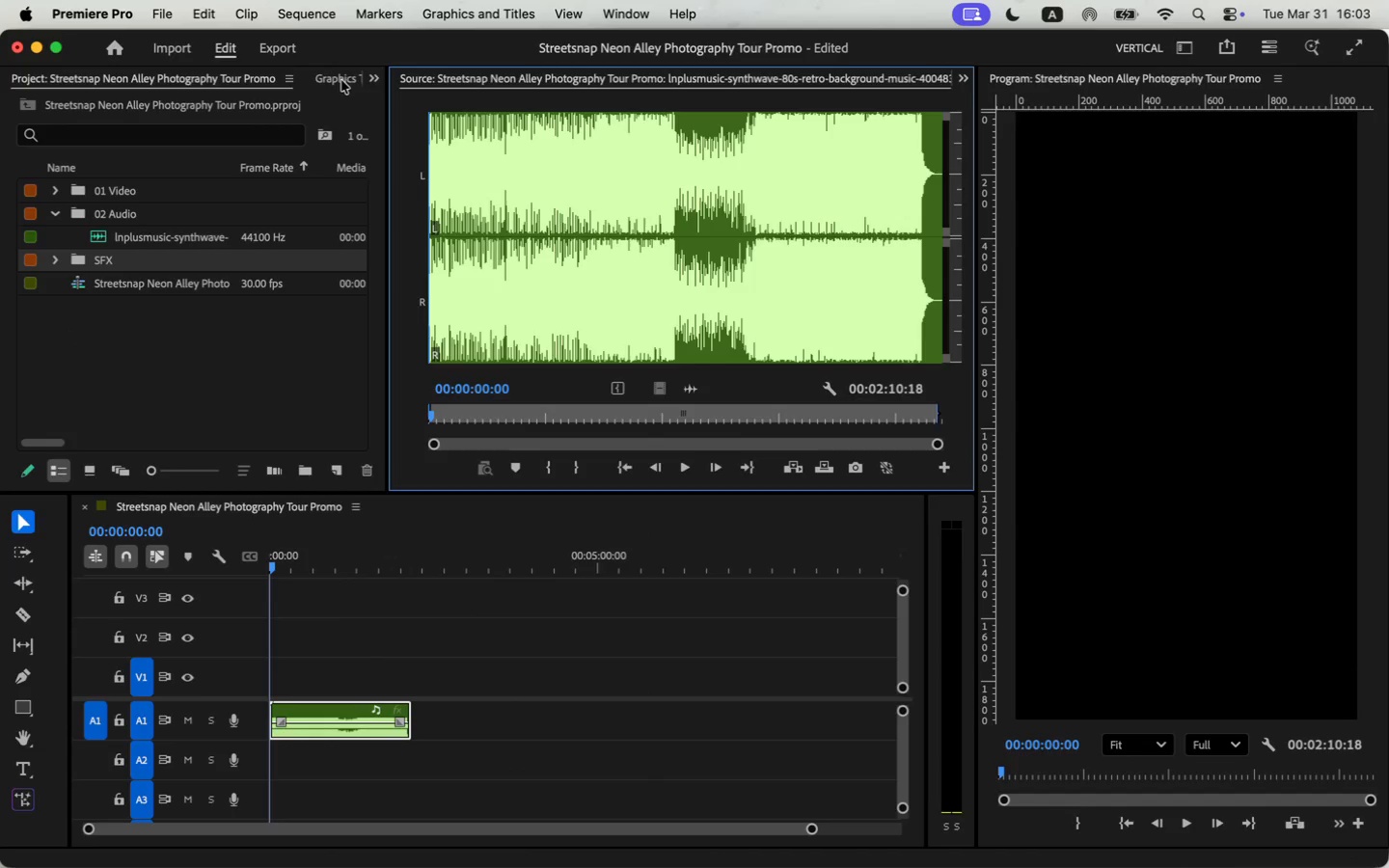 
left_click([370, 77])
 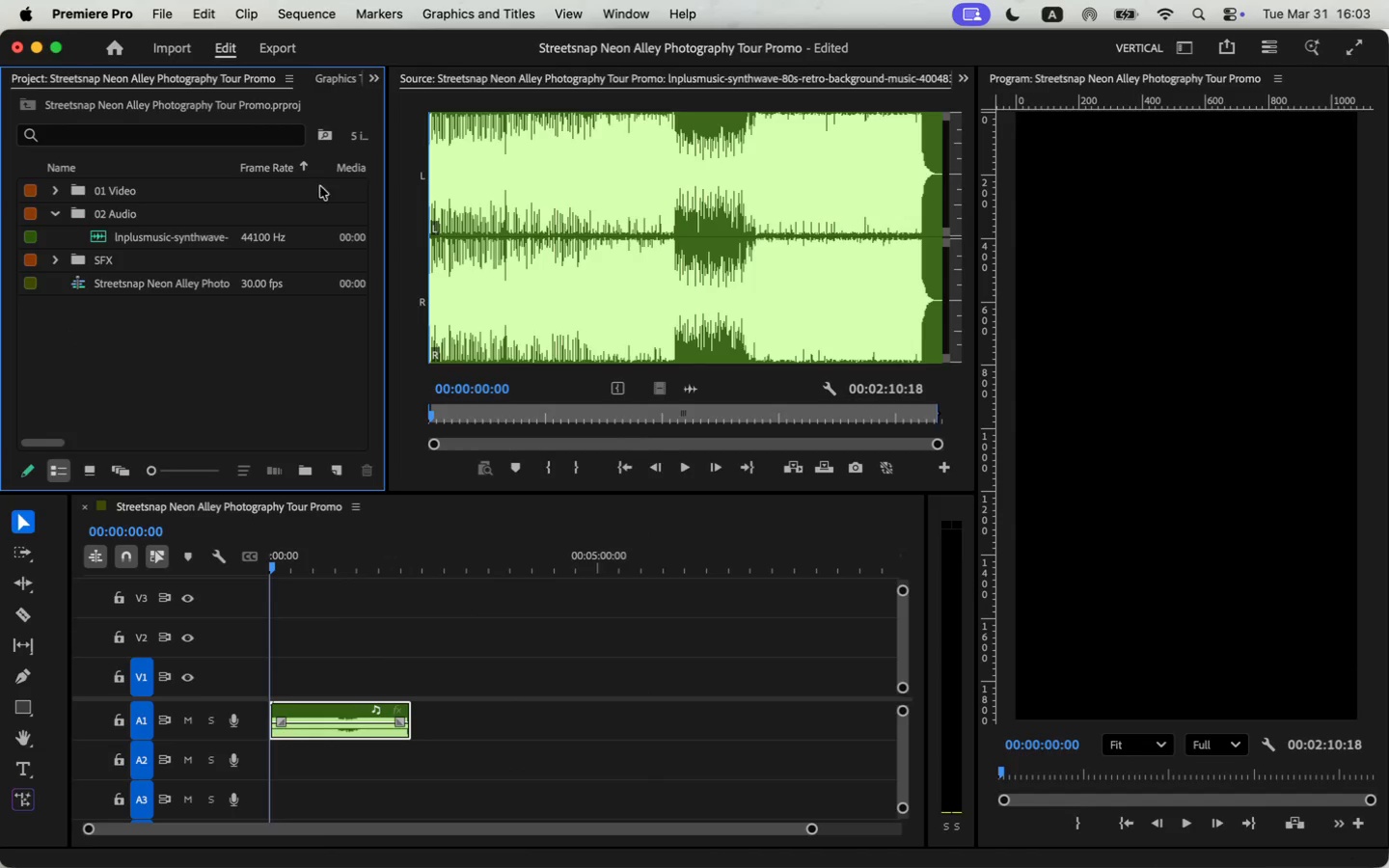 
left_click([545, 5])
 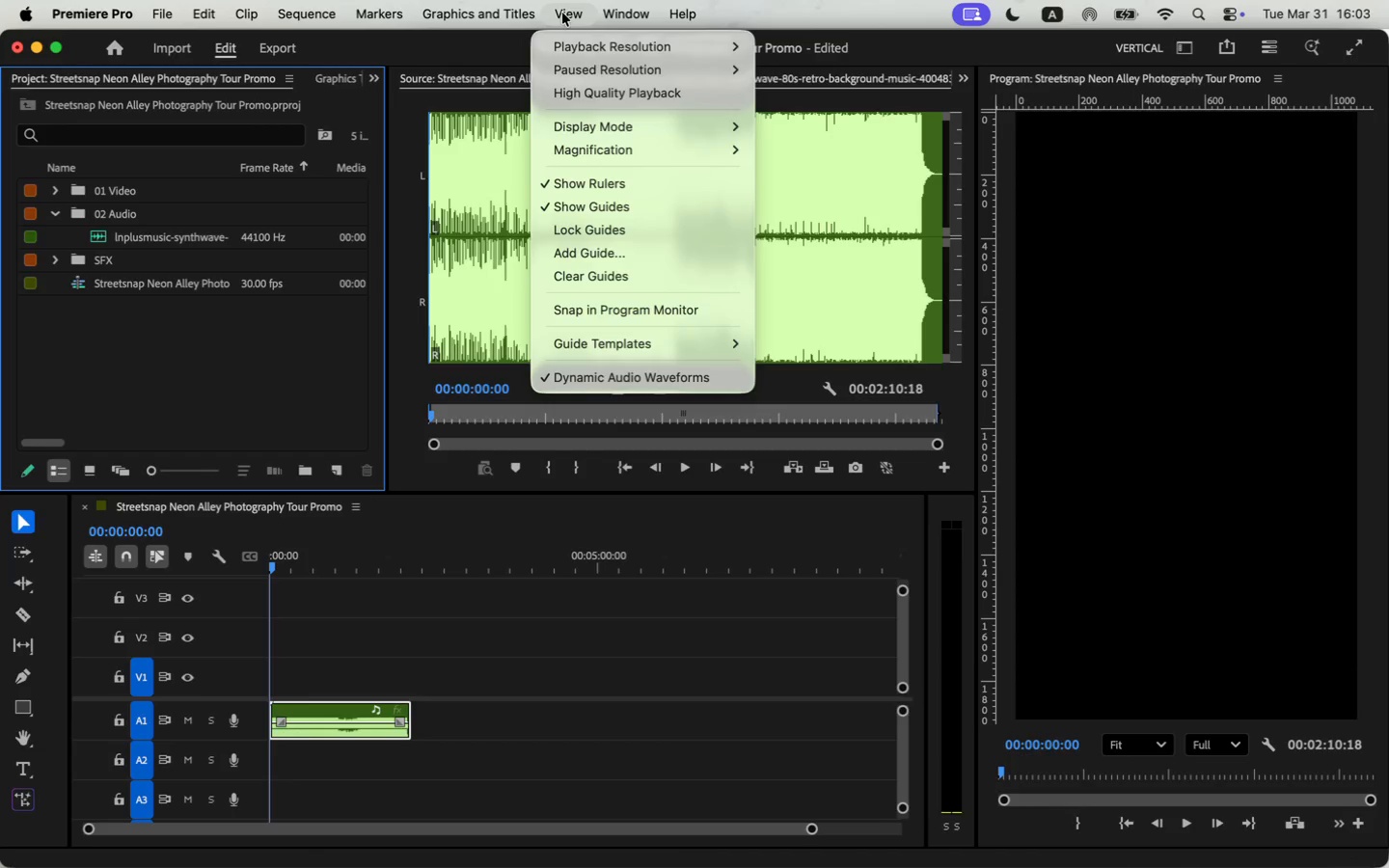 
mouse_move([640, 33])
 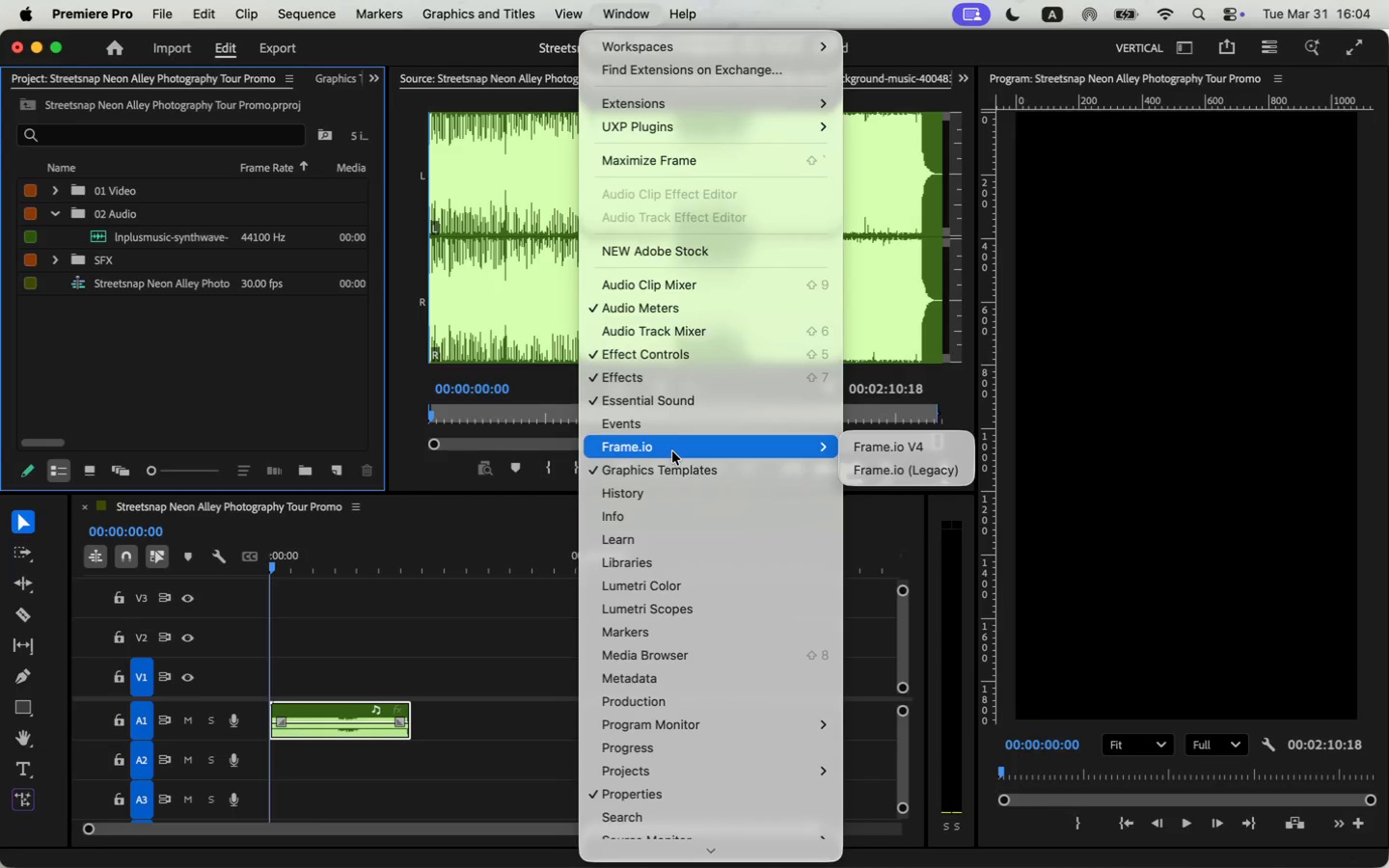 
scroll: coordinate [672, 451], scroll_direction: down, amount: 9.0
 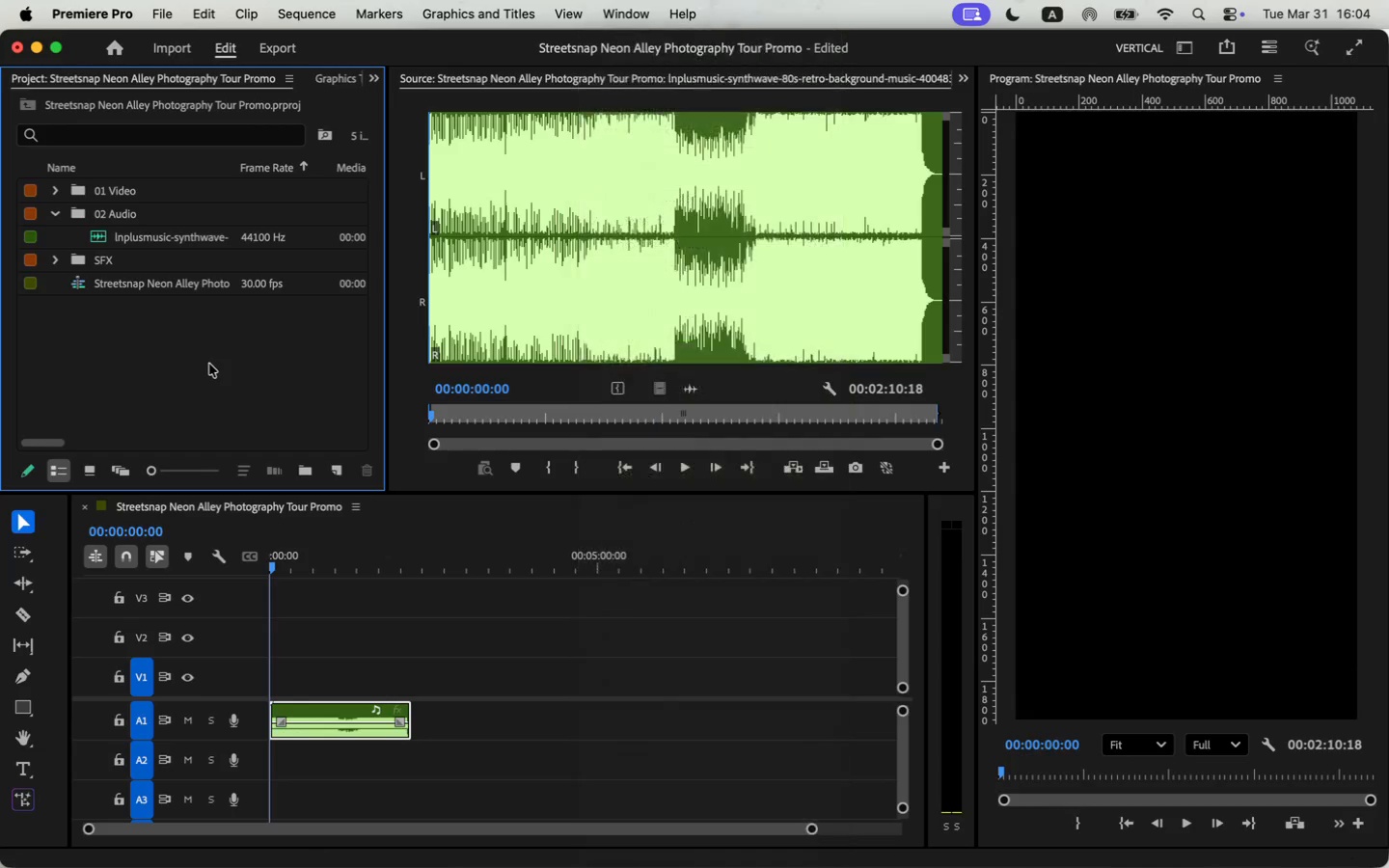 
left_click([374, 77])
 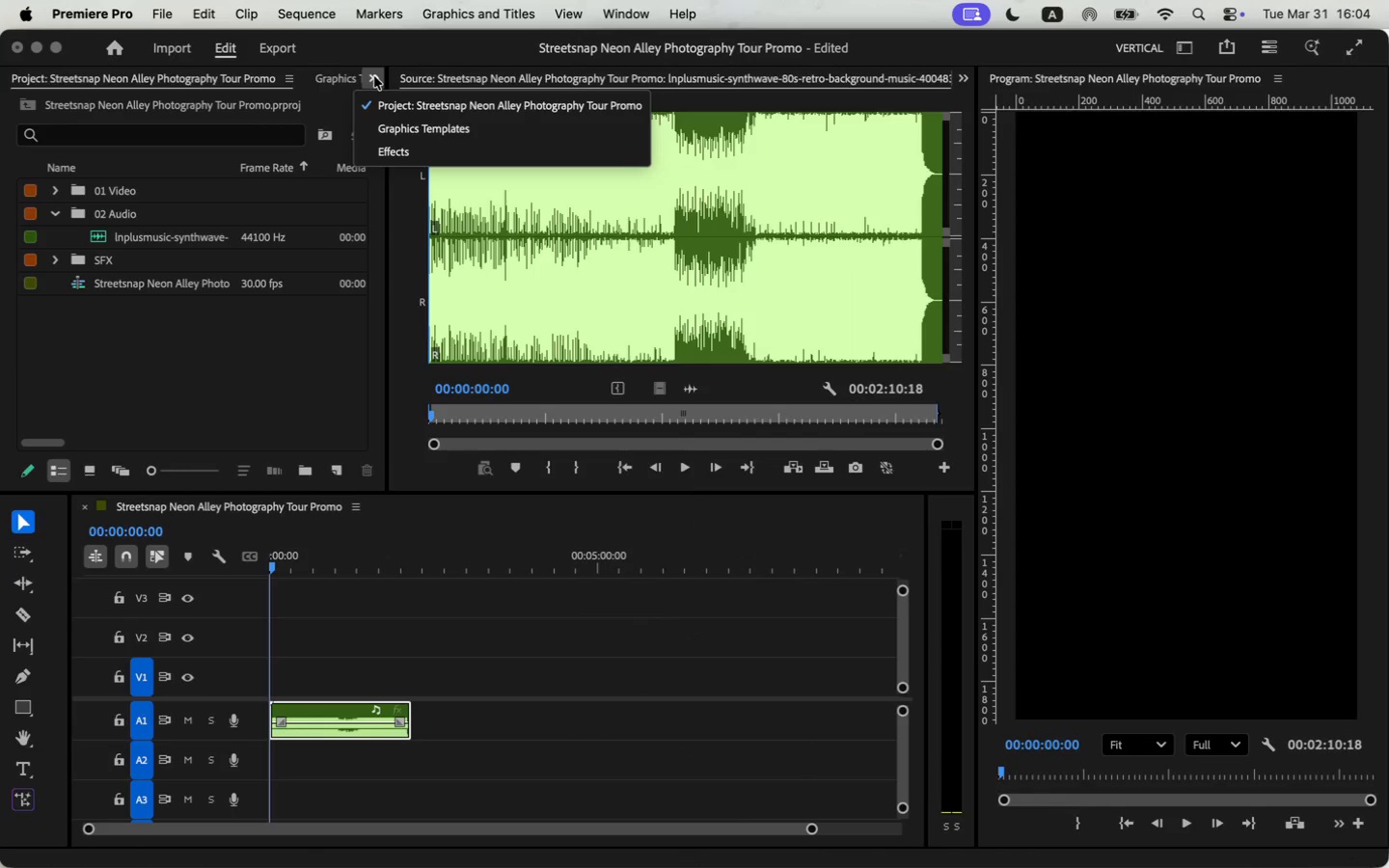 
wait(5.19)
 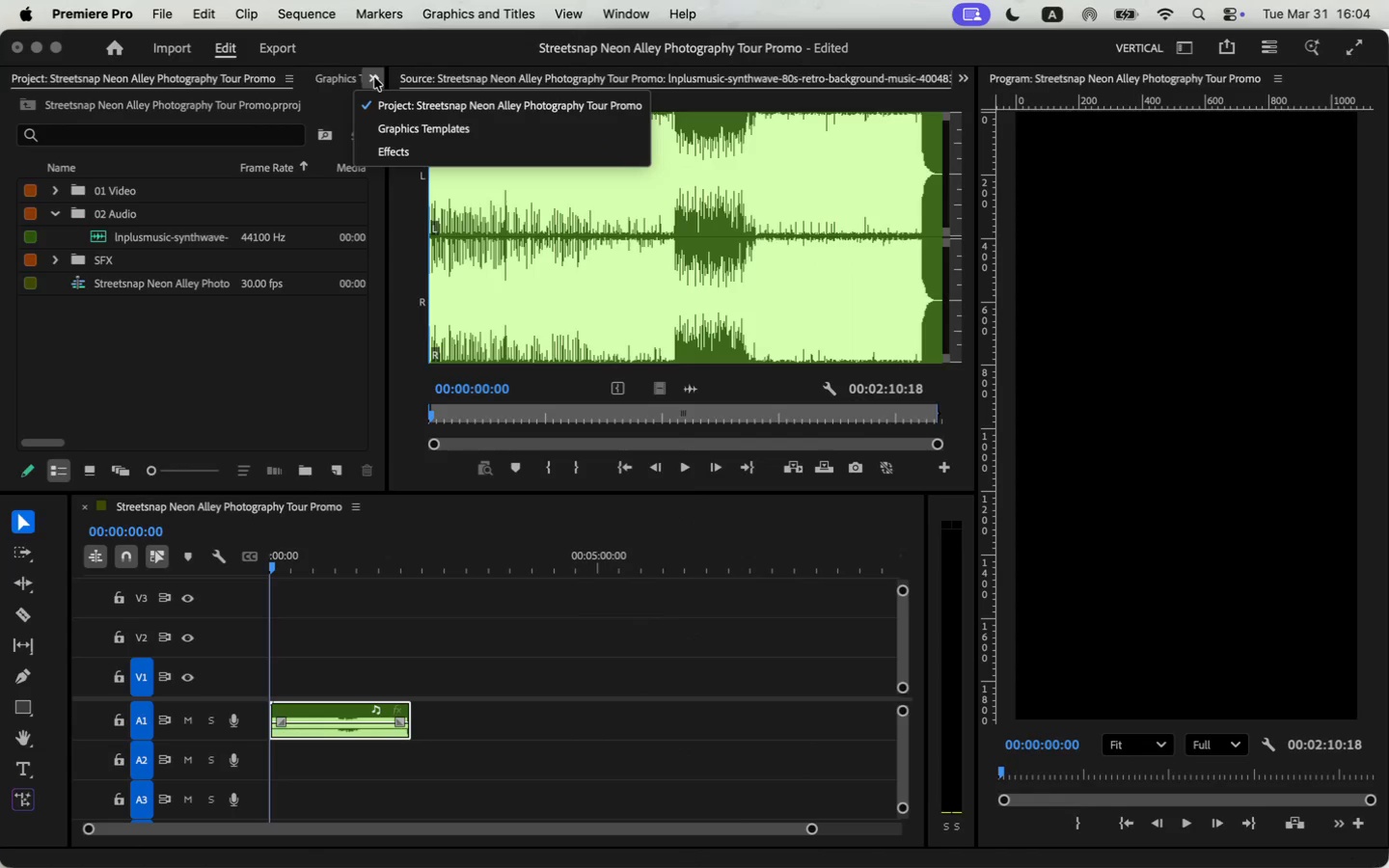 
left_click([374, 76])
 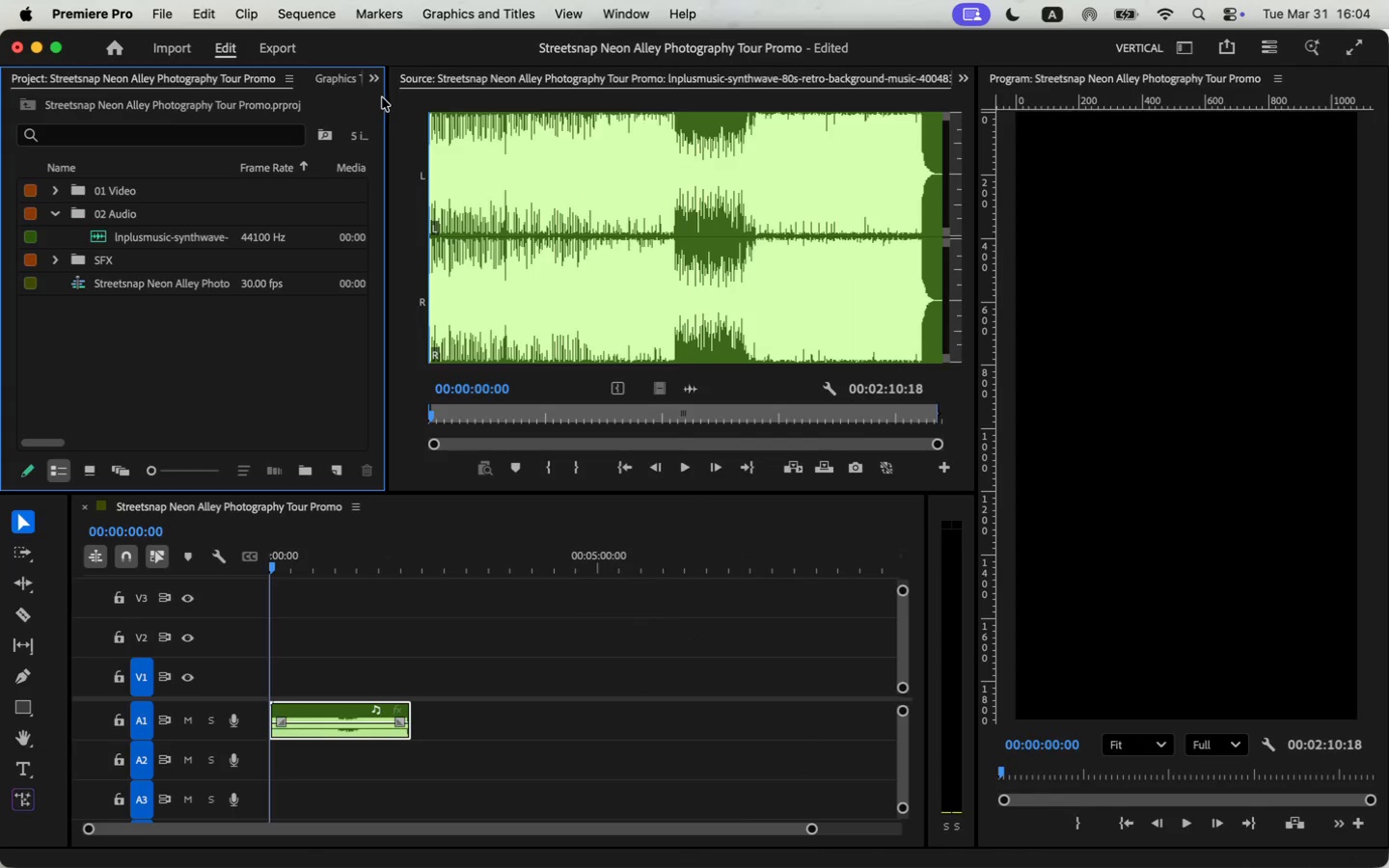 
left_click_drag(start_coordinate=[387, 97], to_coordinate=[523, 109])
 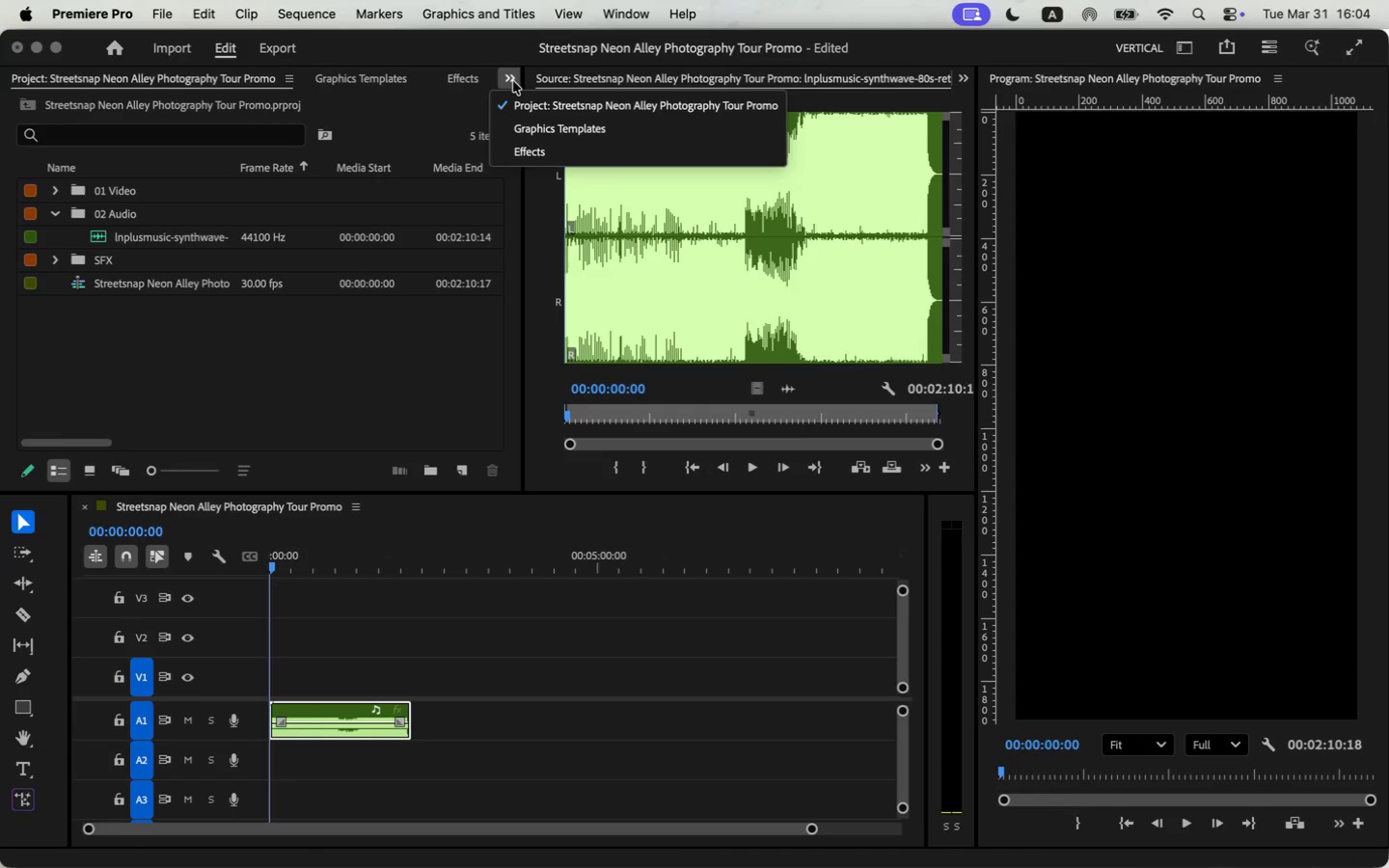 
left_click([369, 366])
 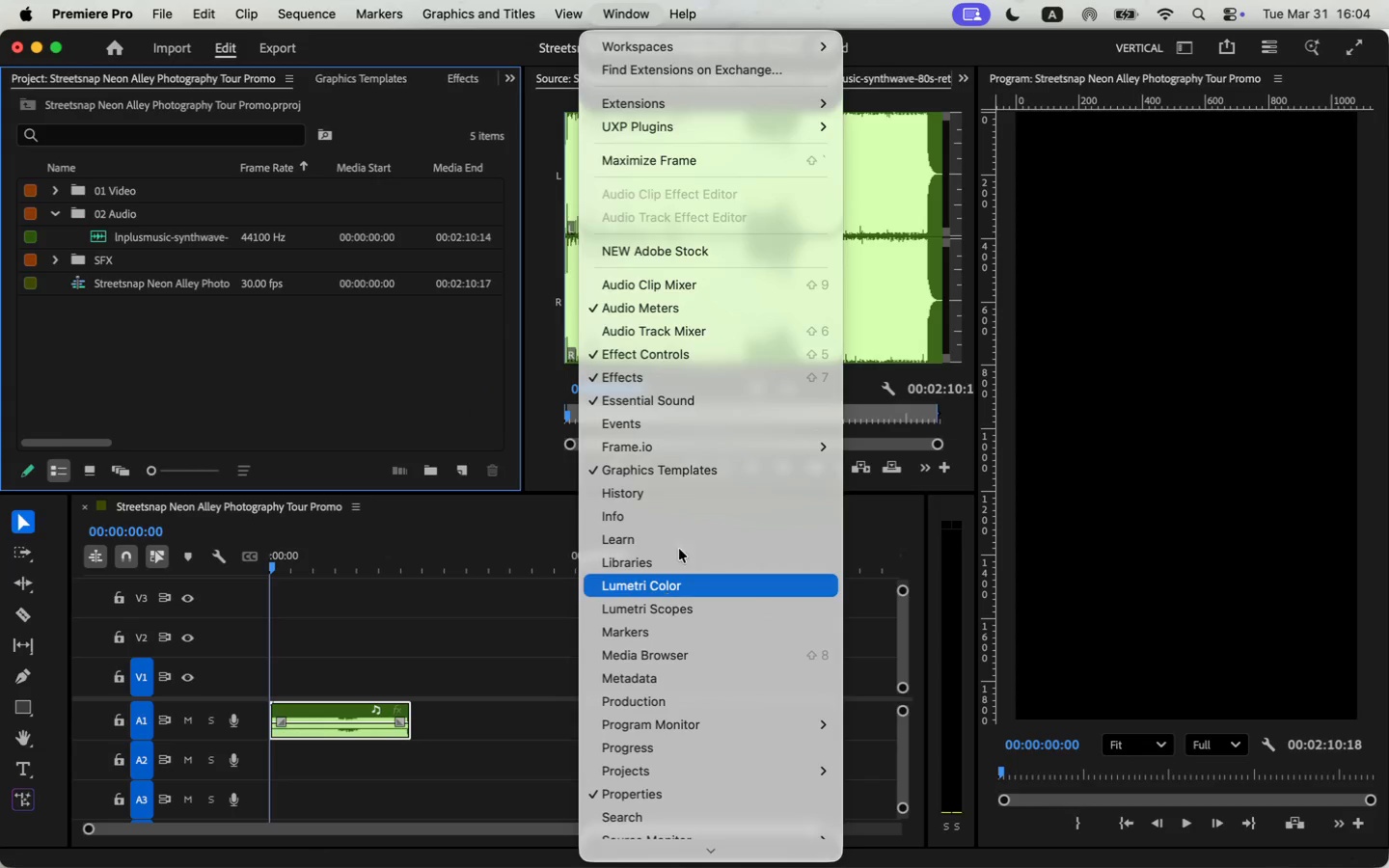 
left_click([660, 399])
 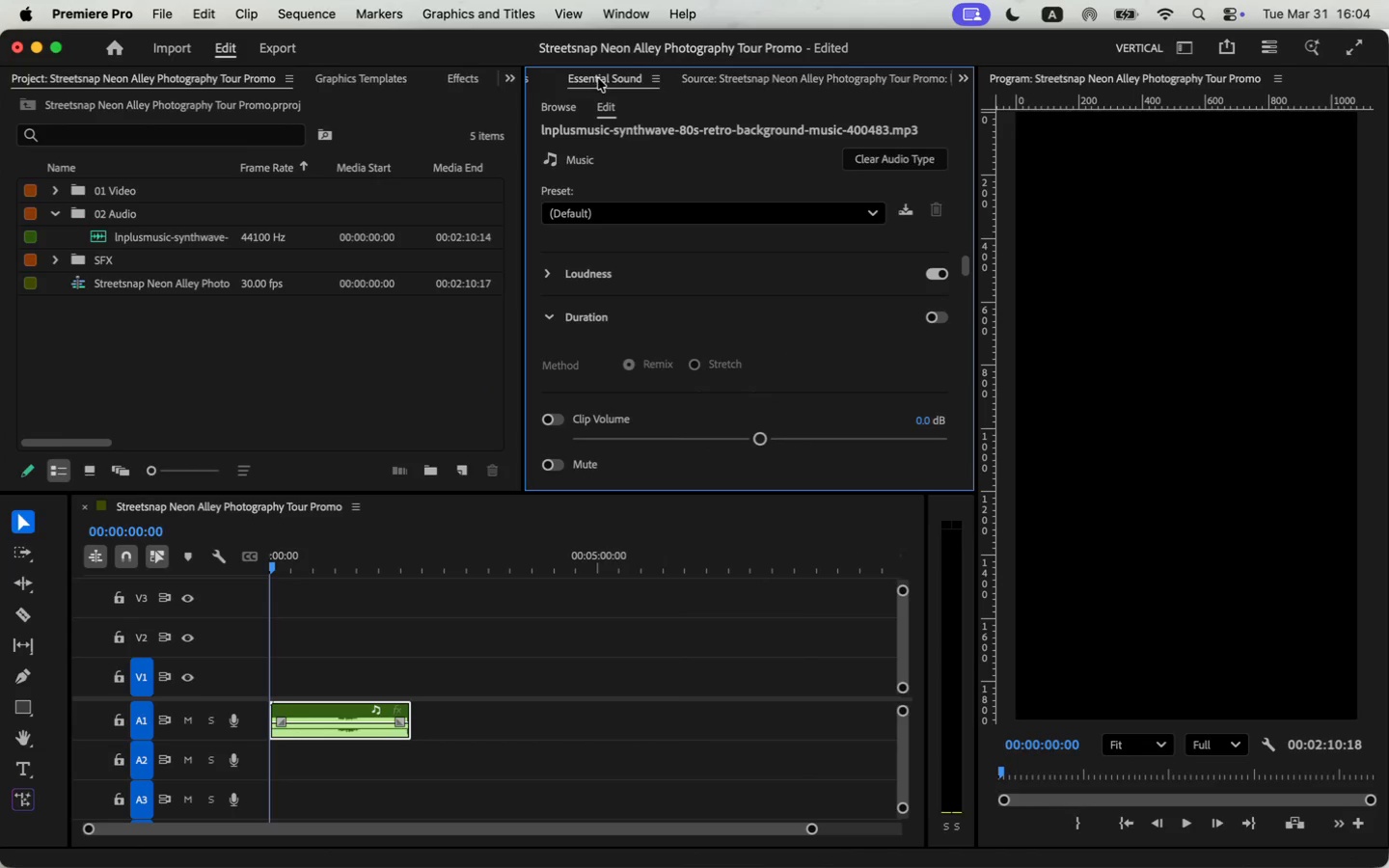 
left_click_drag(start_coordinate=[598, 83], to_coordinate=[420, 78])
 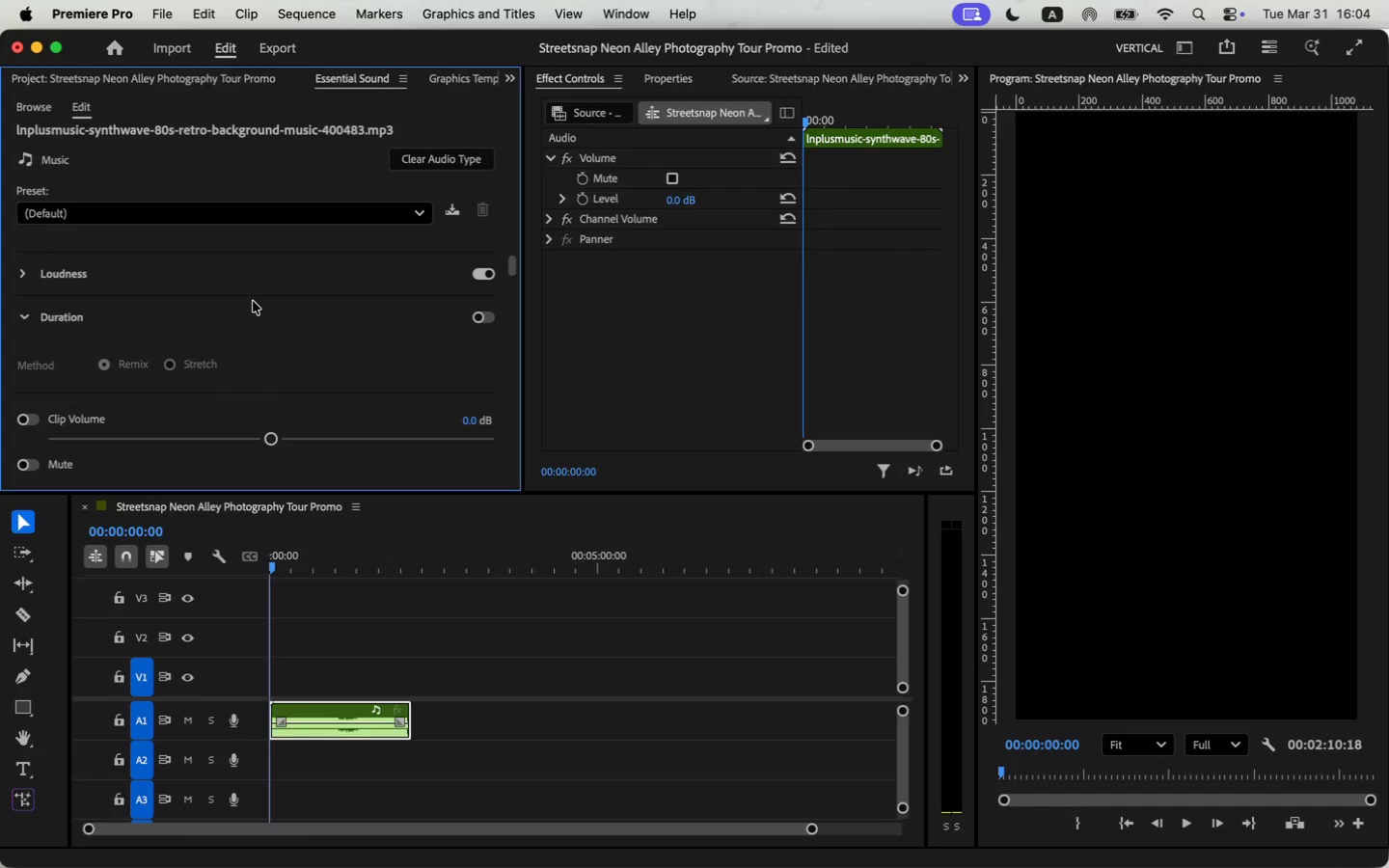 
scroll: coordinate [266, 352], scroll_direction: down, amount: 177.0
 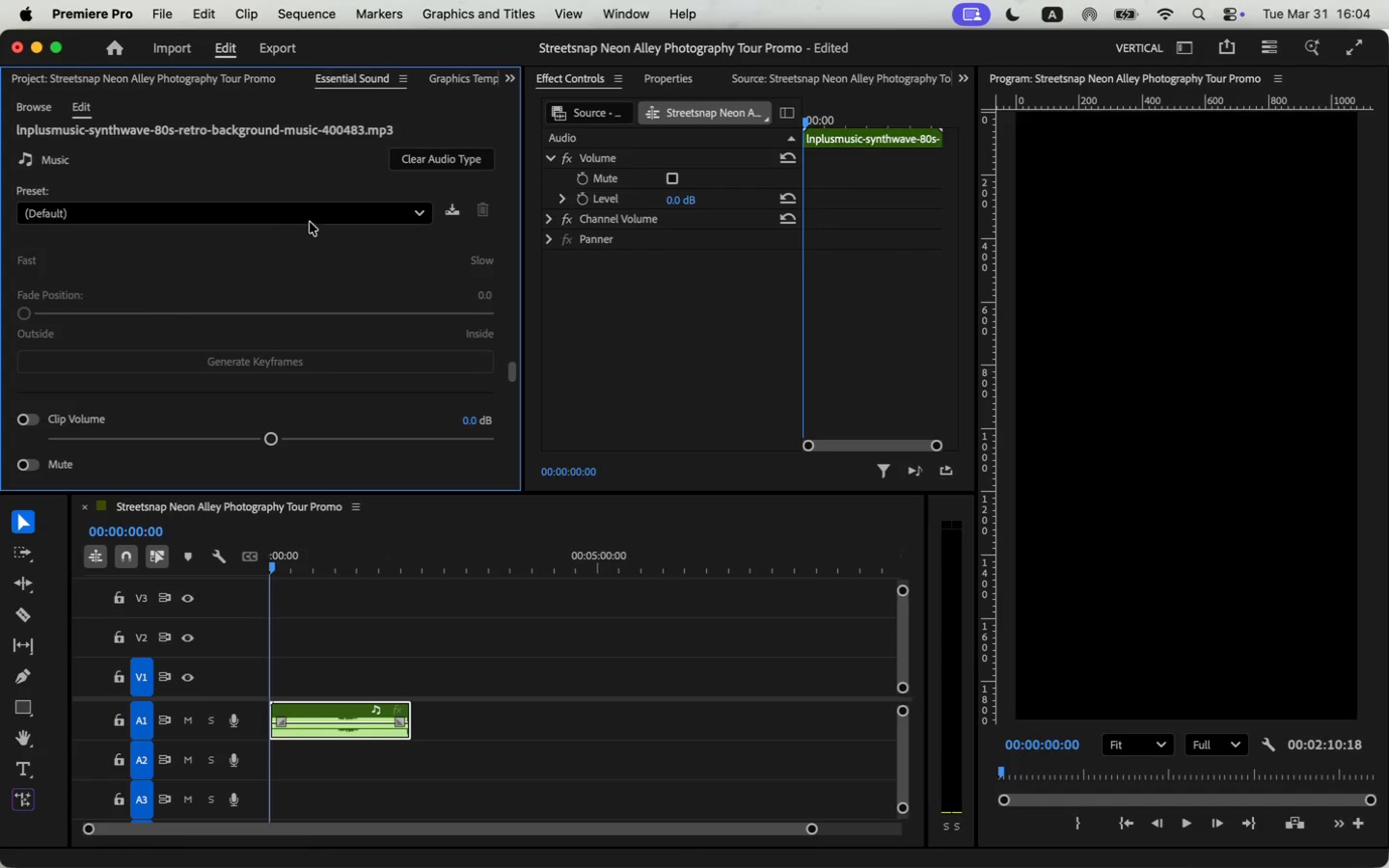 
left_click([313, 217])
 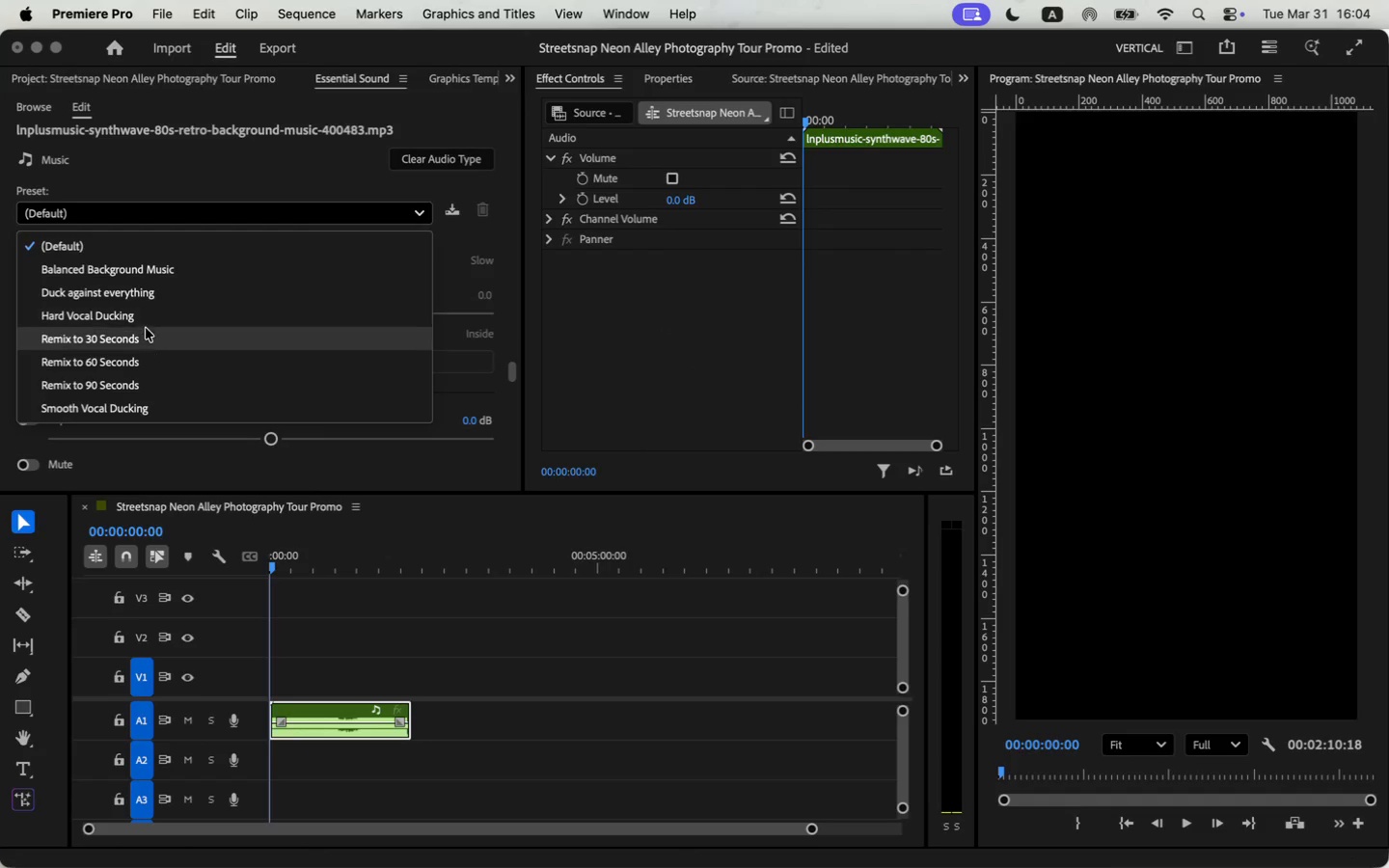 
scroll: coordinate [136, 368], scroll_direction: down, amount: 3.0
 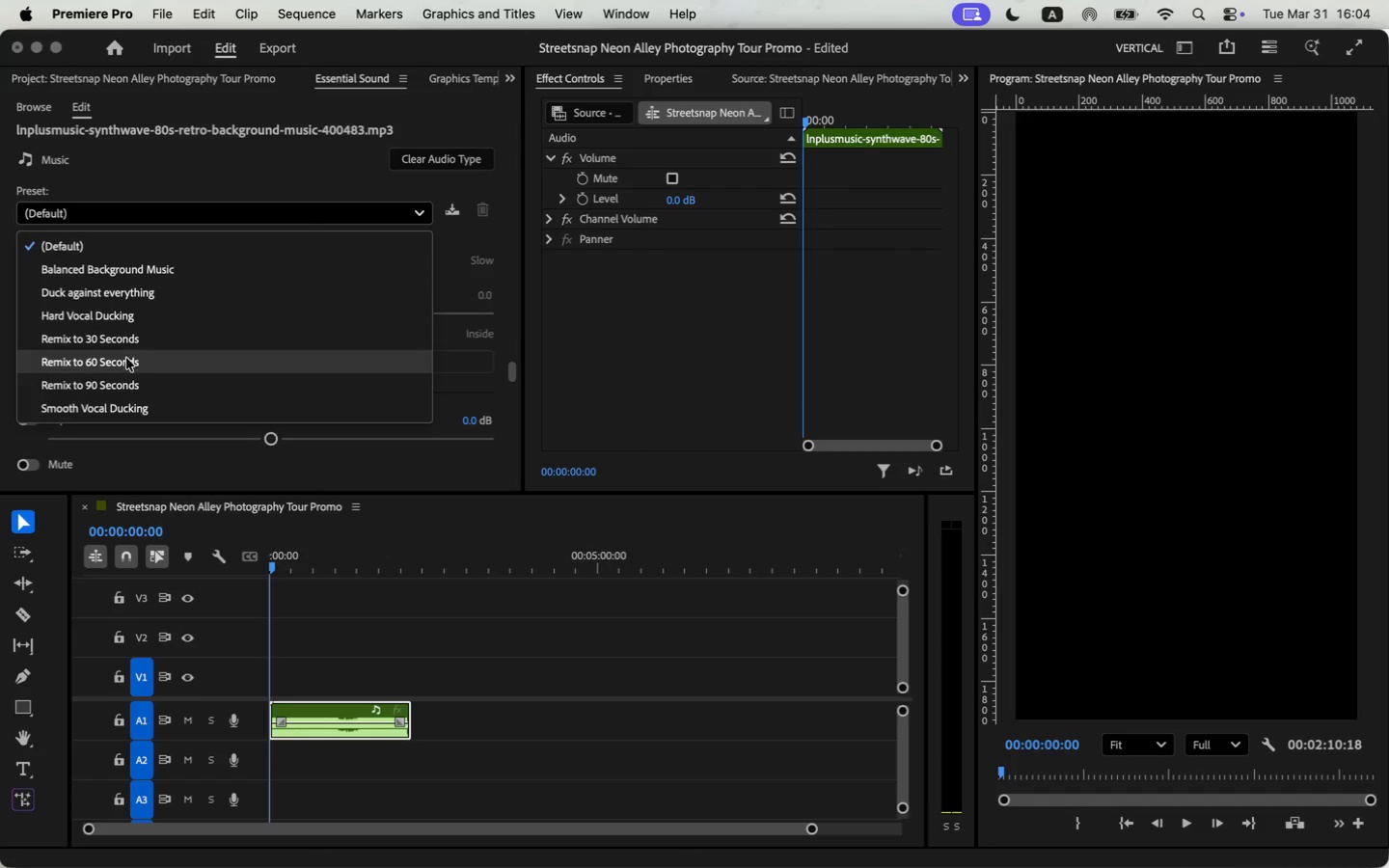 
left_click([123, 345])
 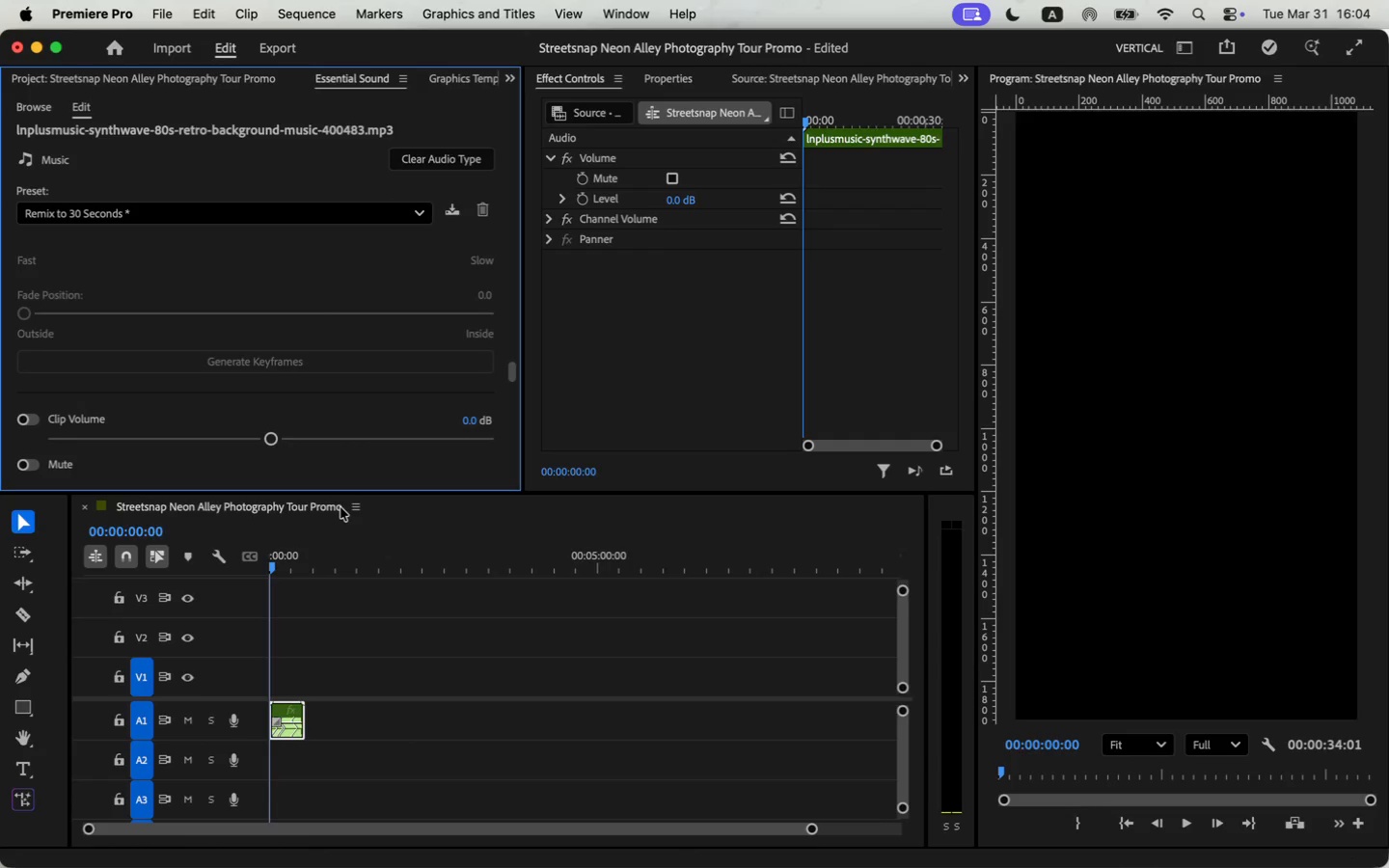 
wait(6.47)
 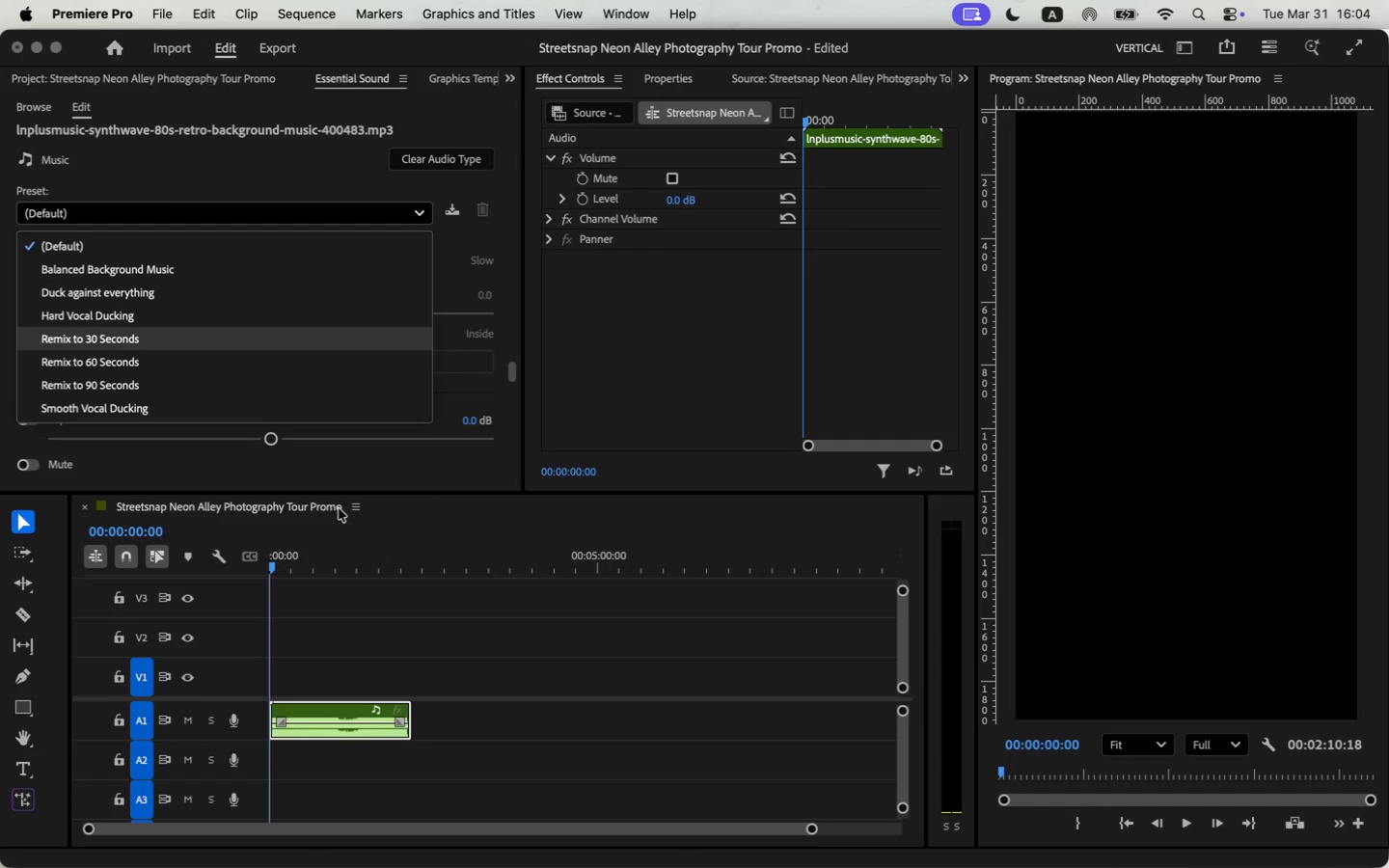 
left_click_drag(start_coordinate=[809, 830], to_coordinate=[568, 833])
 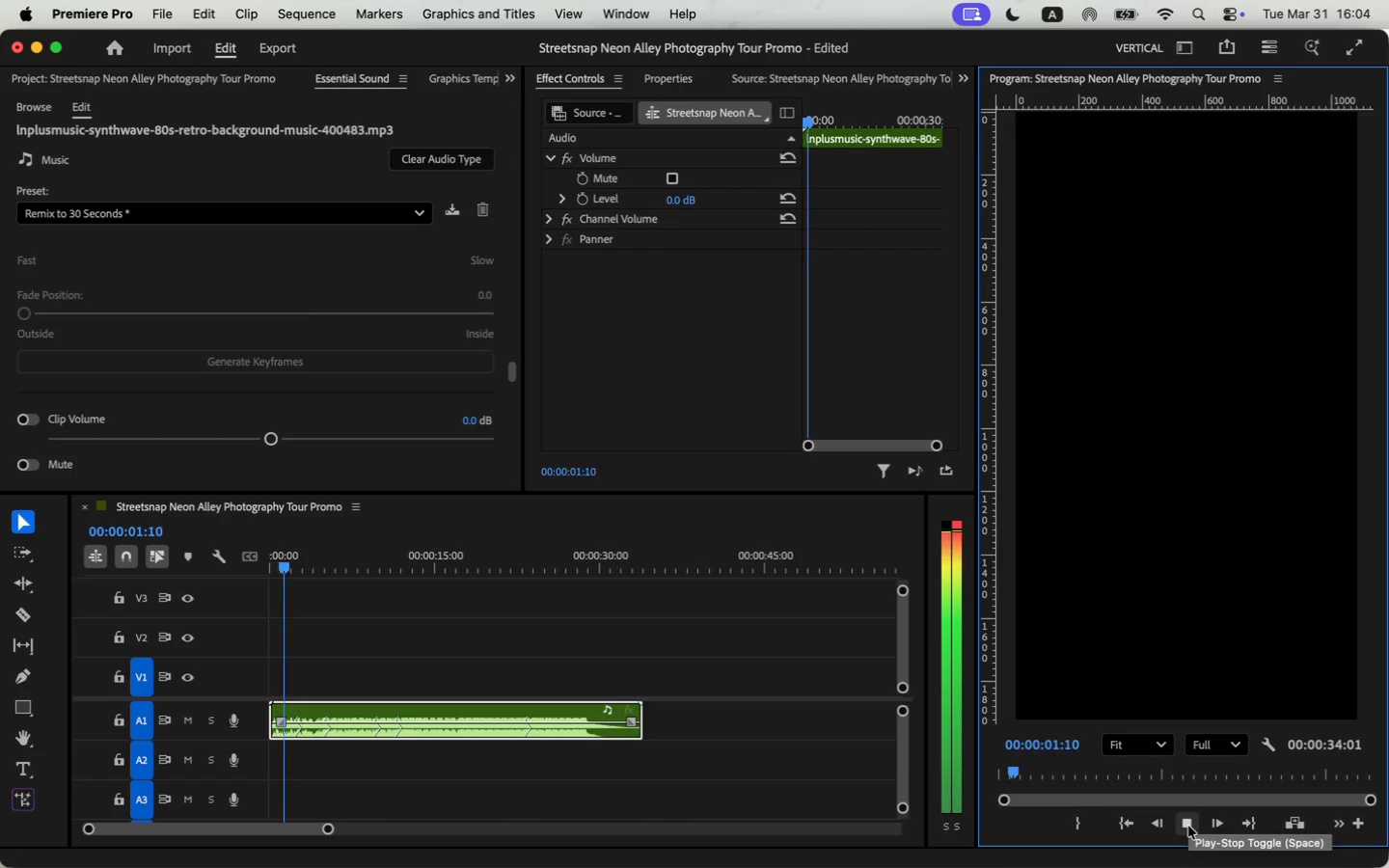 
wait(9.93)
 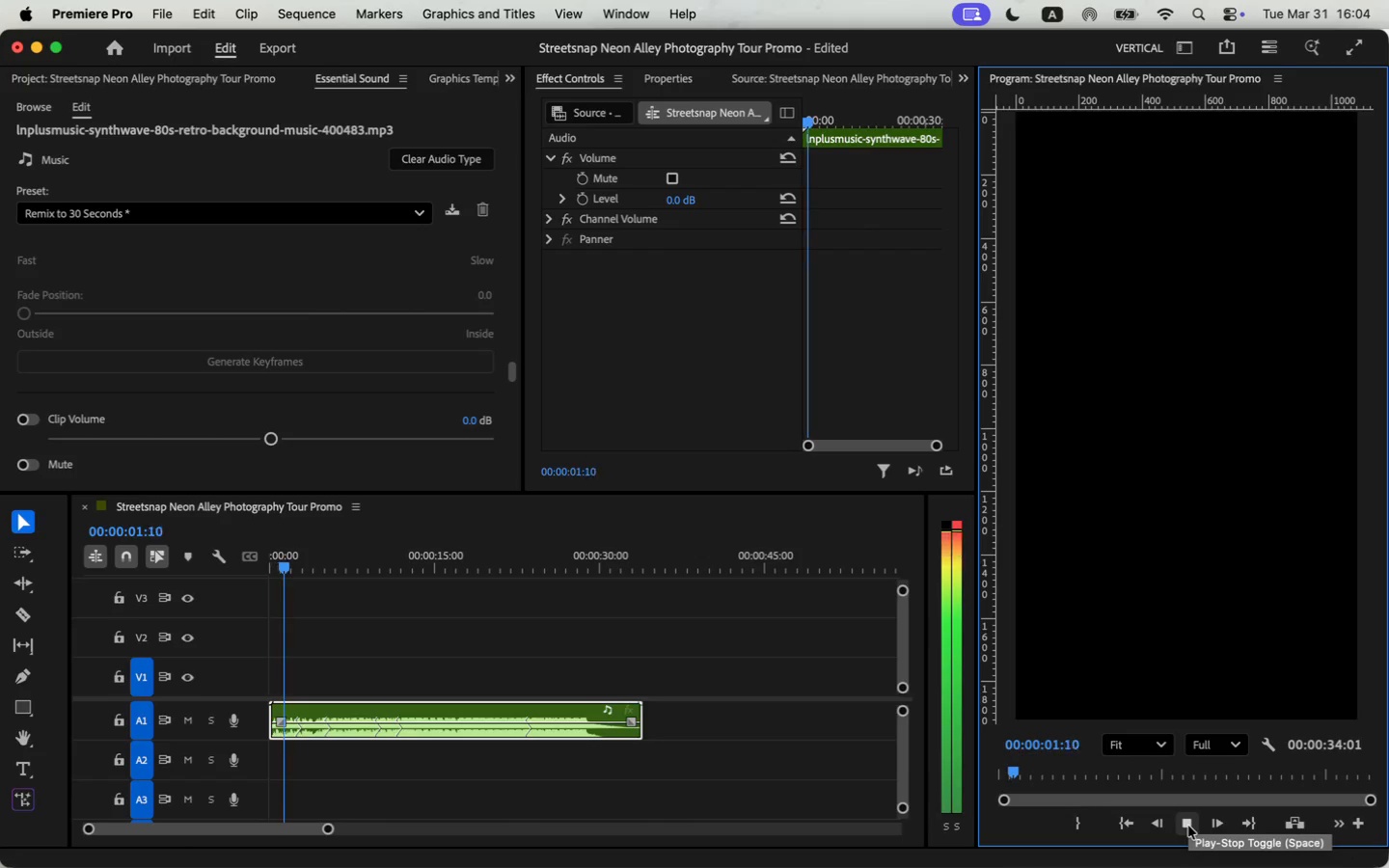 
left_click([416, 215])
 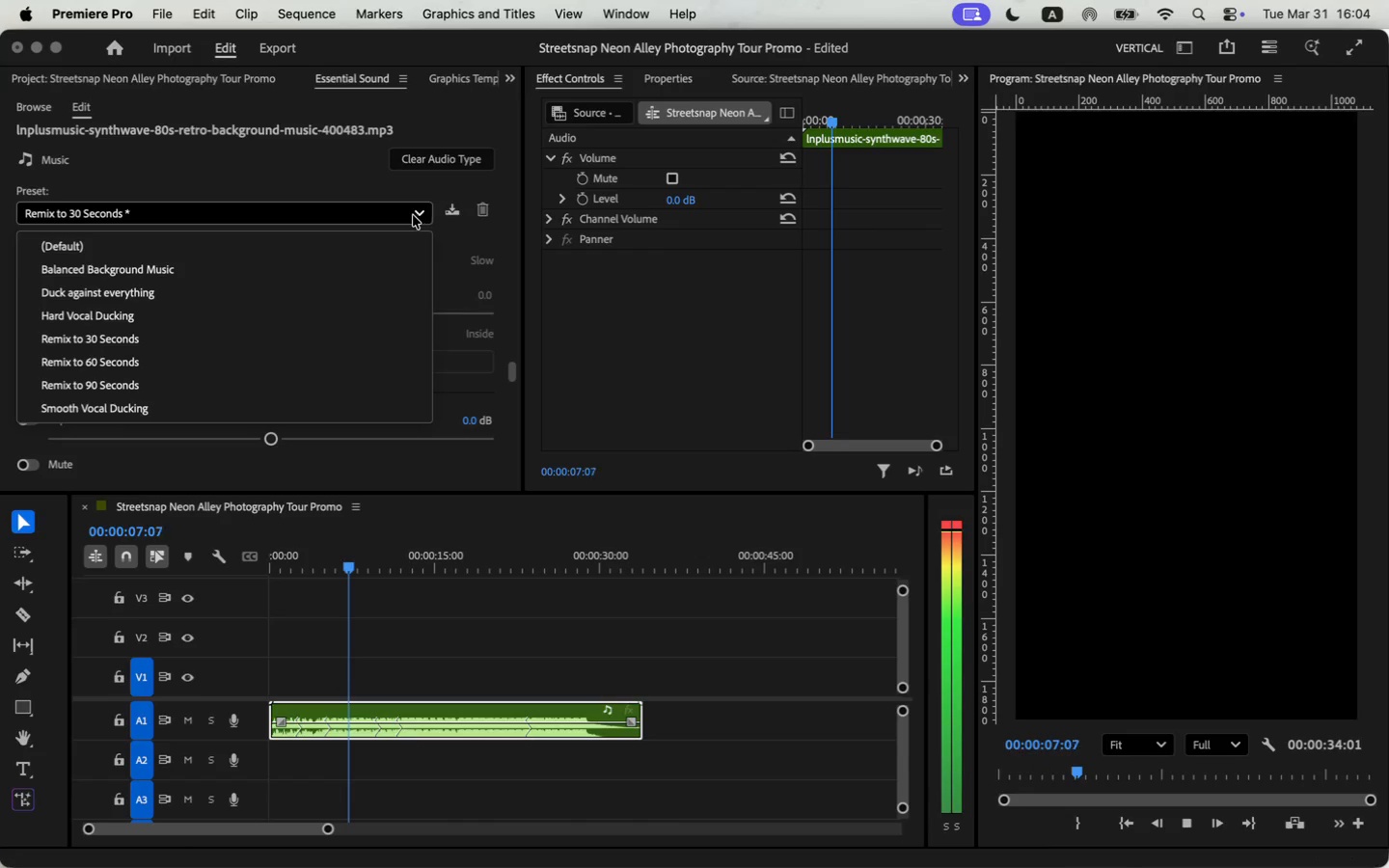 
scroll: coordinate [91, 373], scroll_direction: down, amount: 15.0
 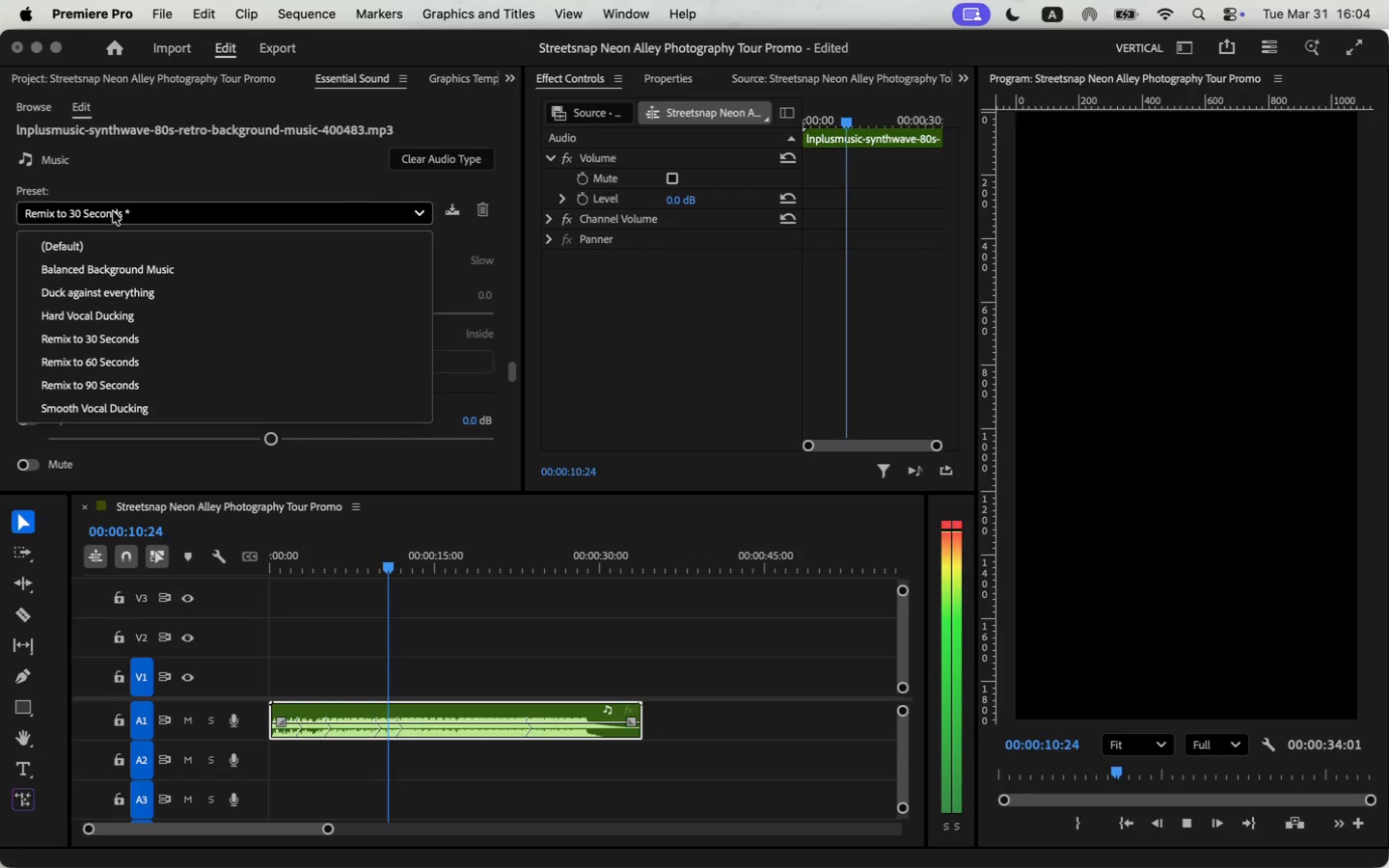 
left_click([176, 179])
 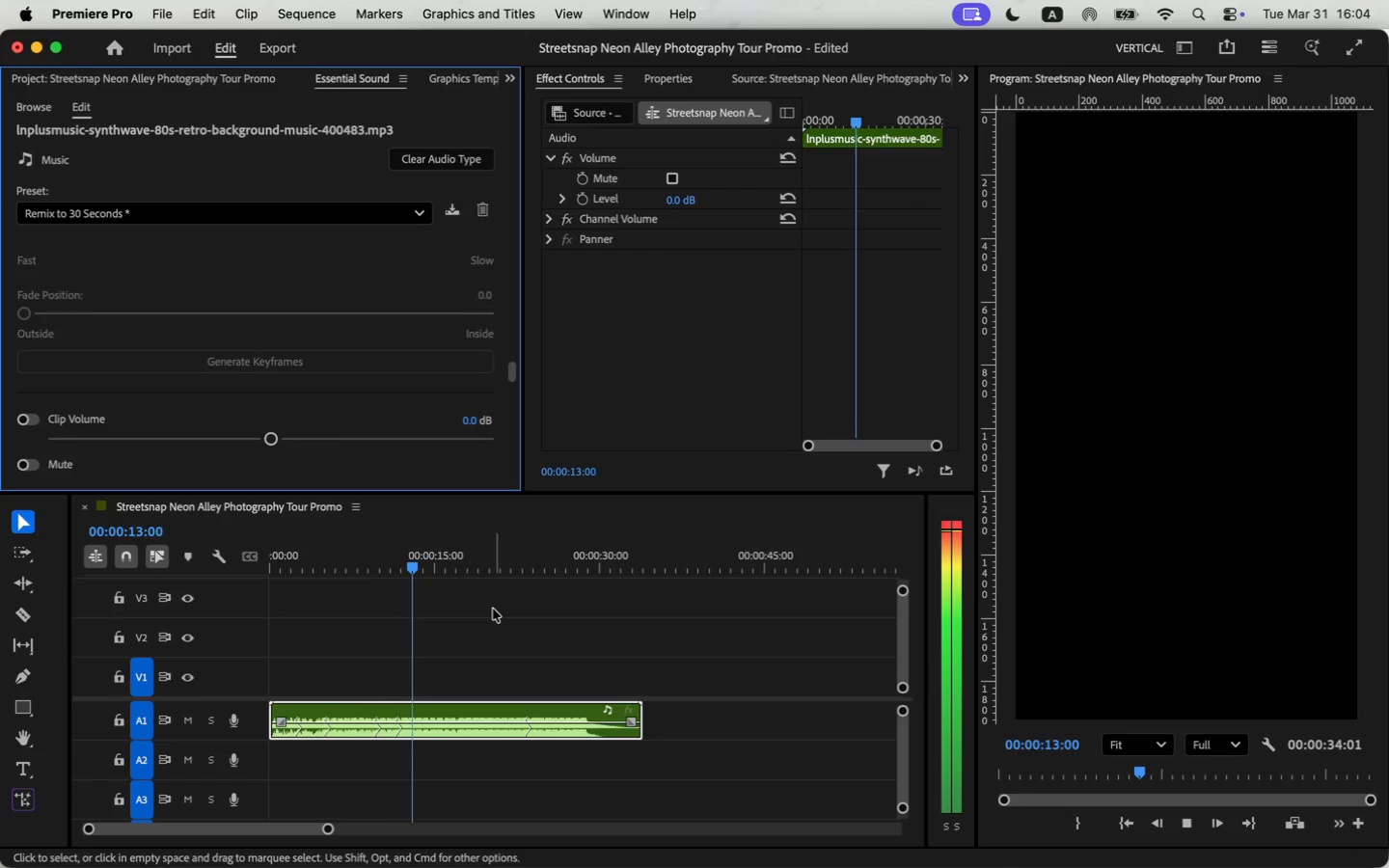 
key(VolumeDown)
 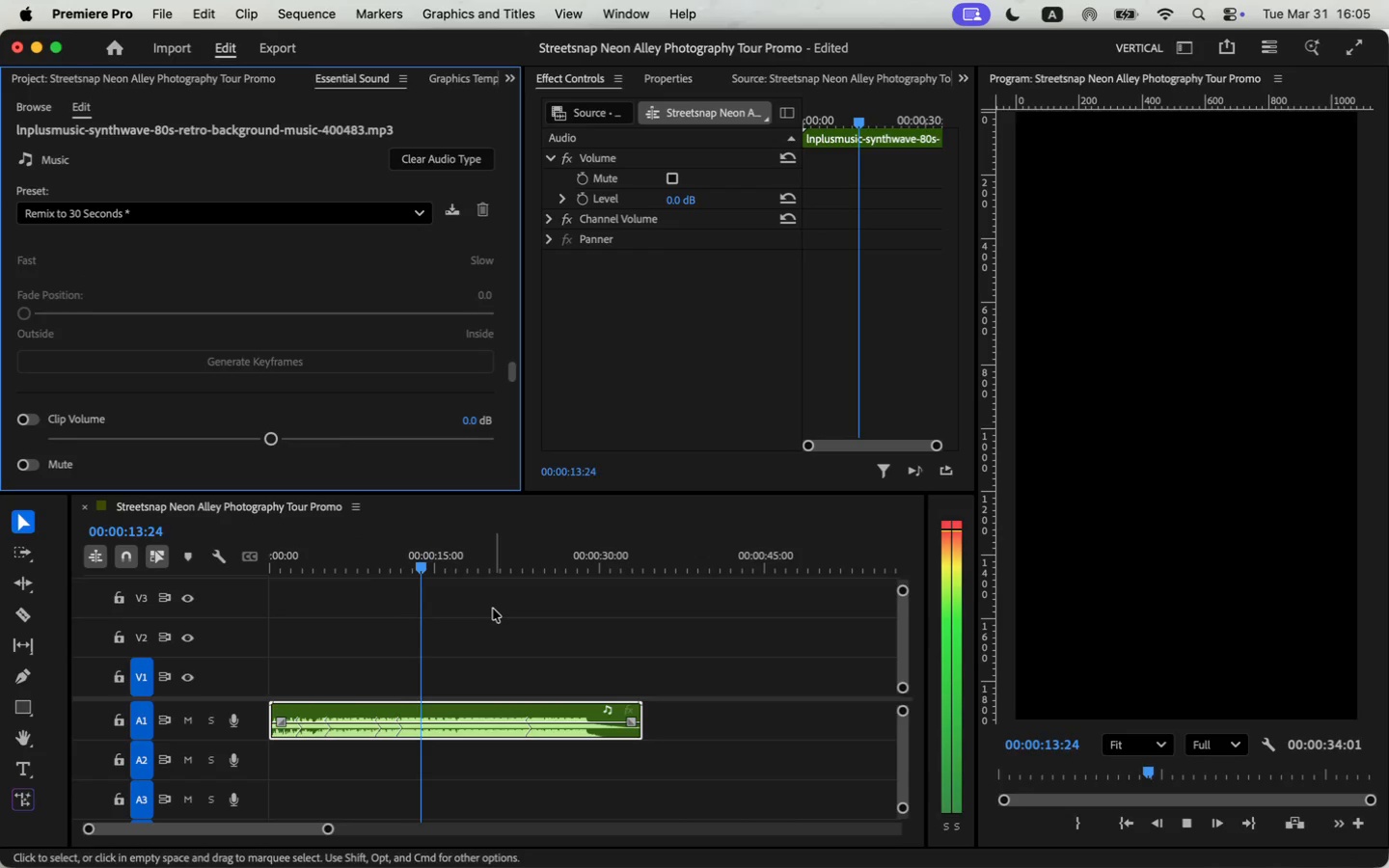 
key(VolumeDown)
 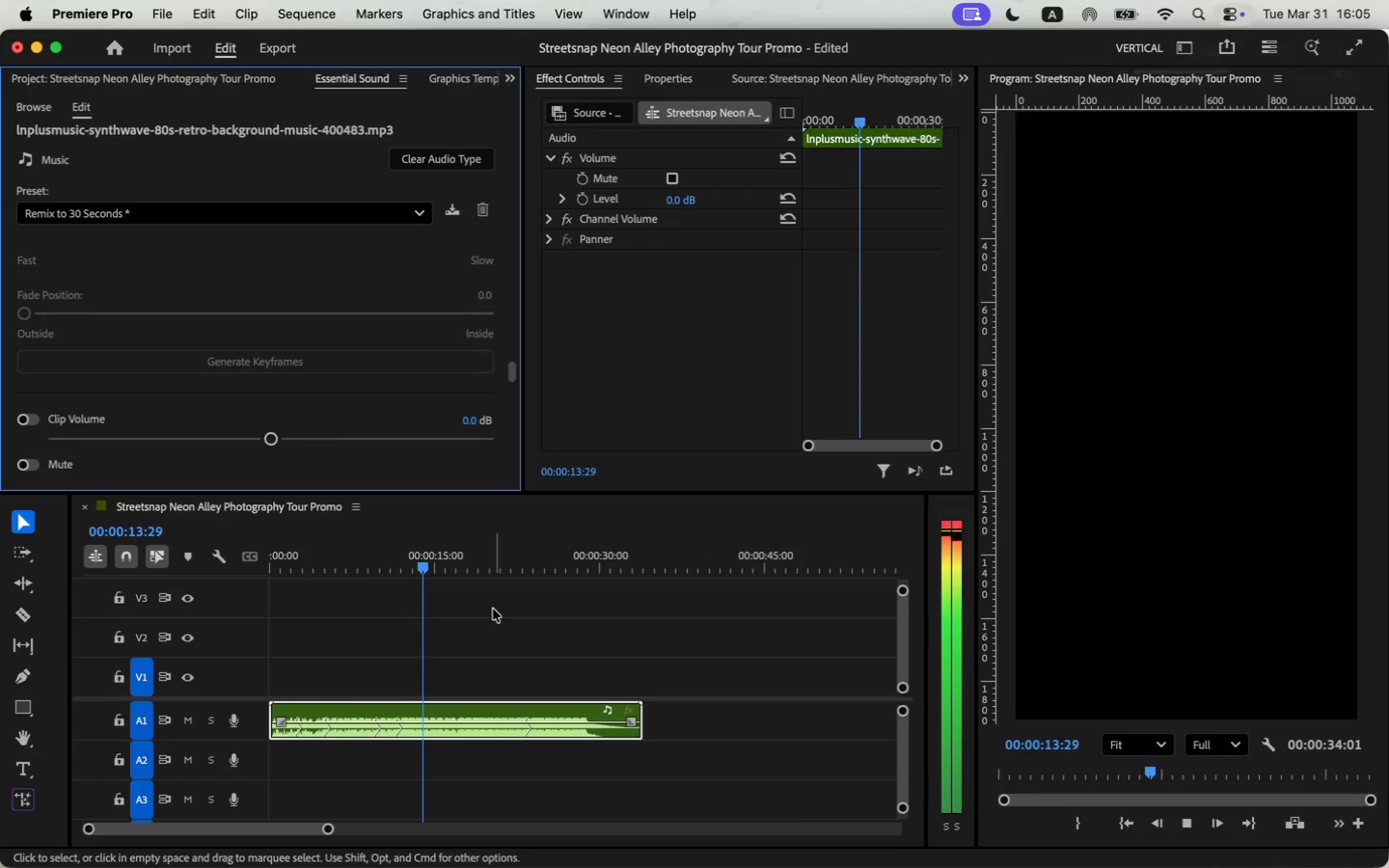 
key(VolumeDown)
 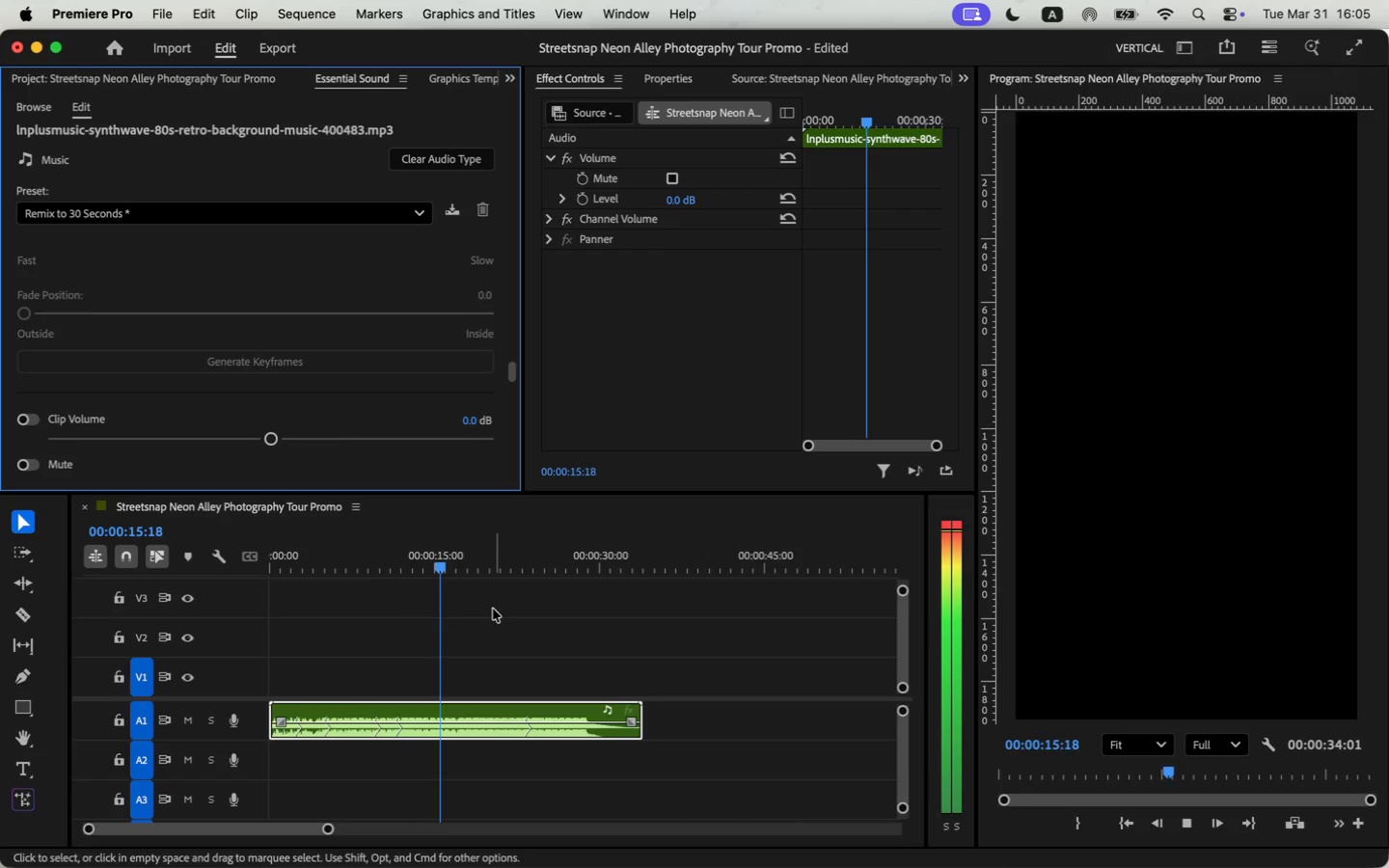 
mouse_move([561, 719])
 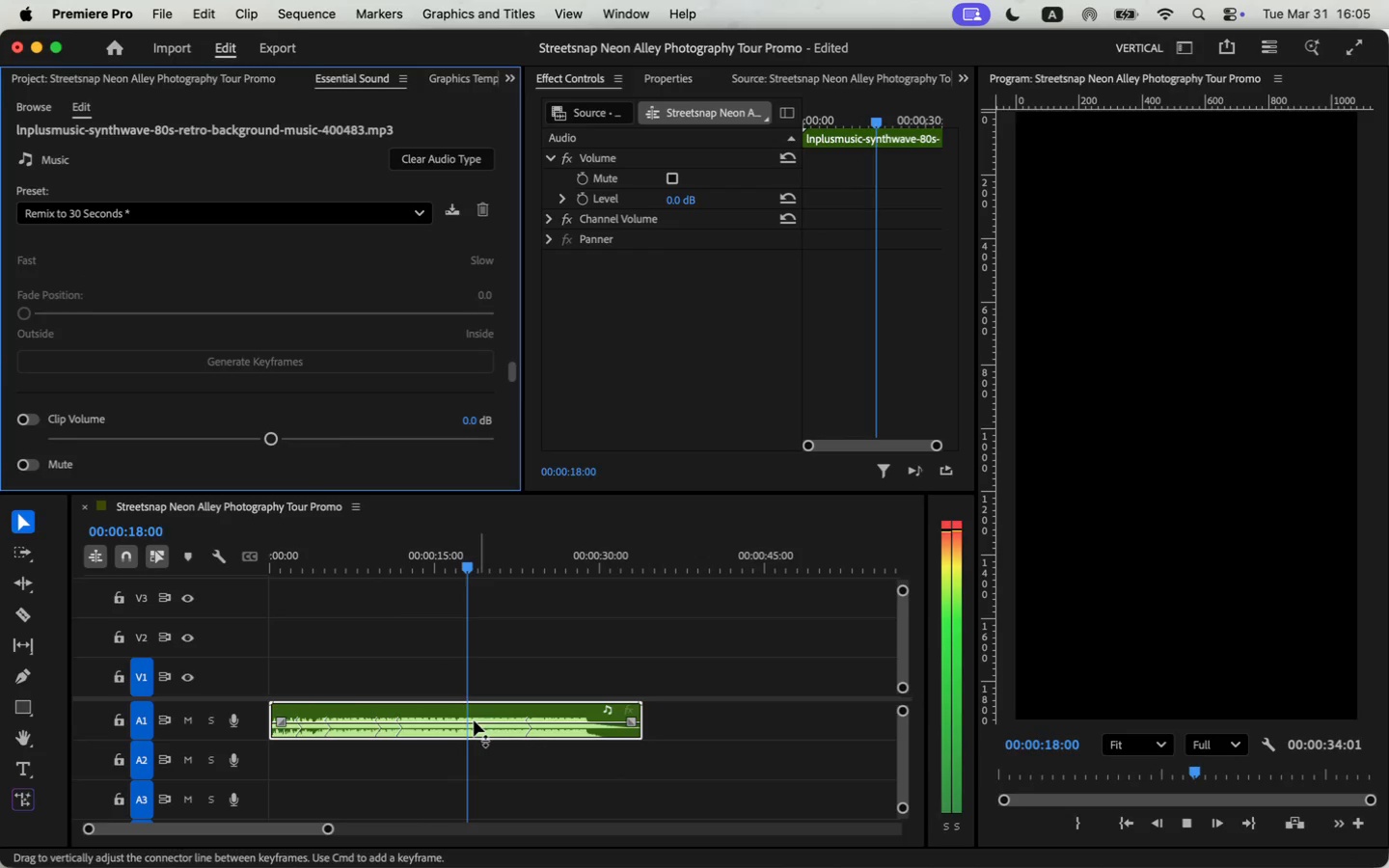 
left_click([473, 720])
 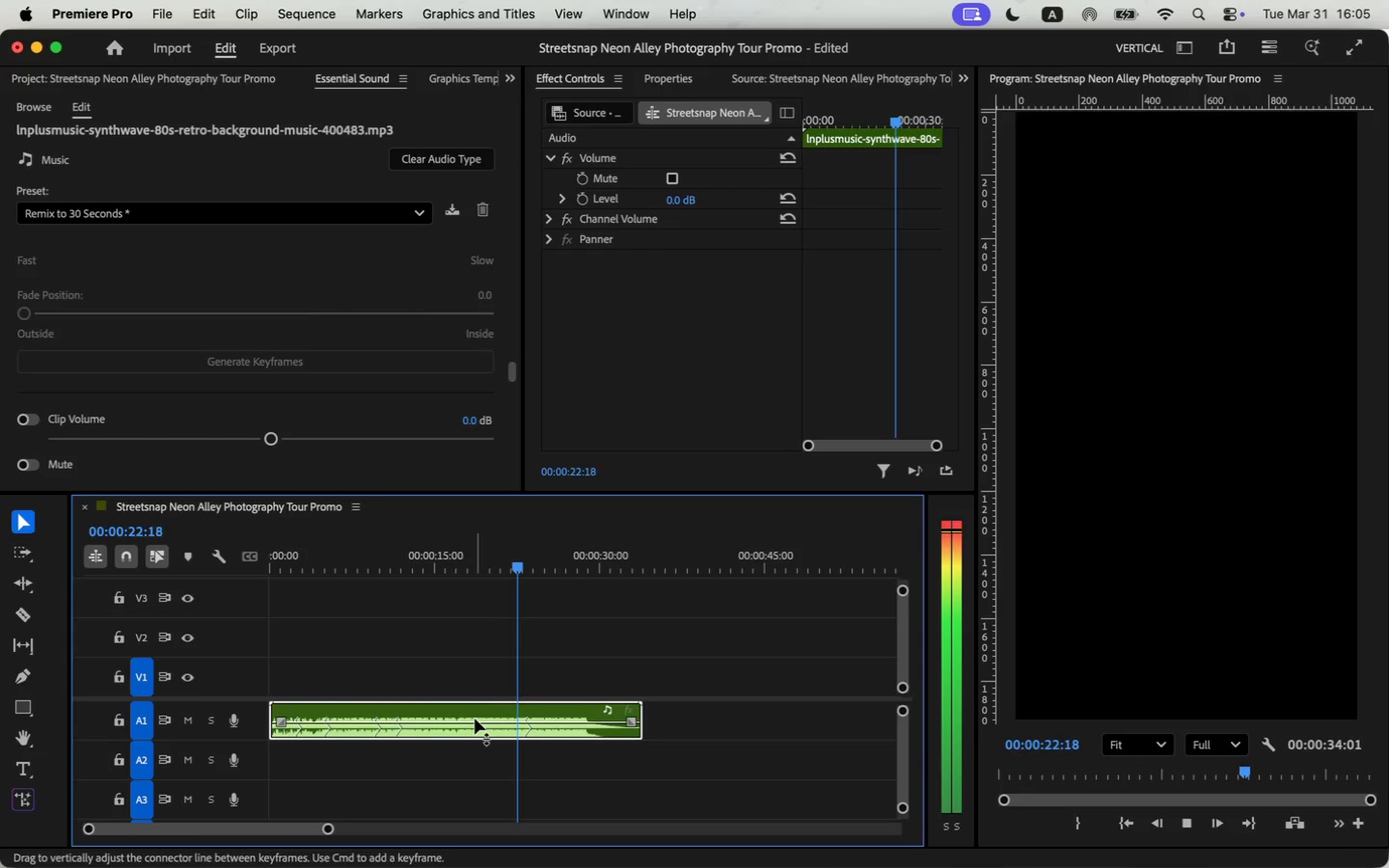 
wait(6.02)
 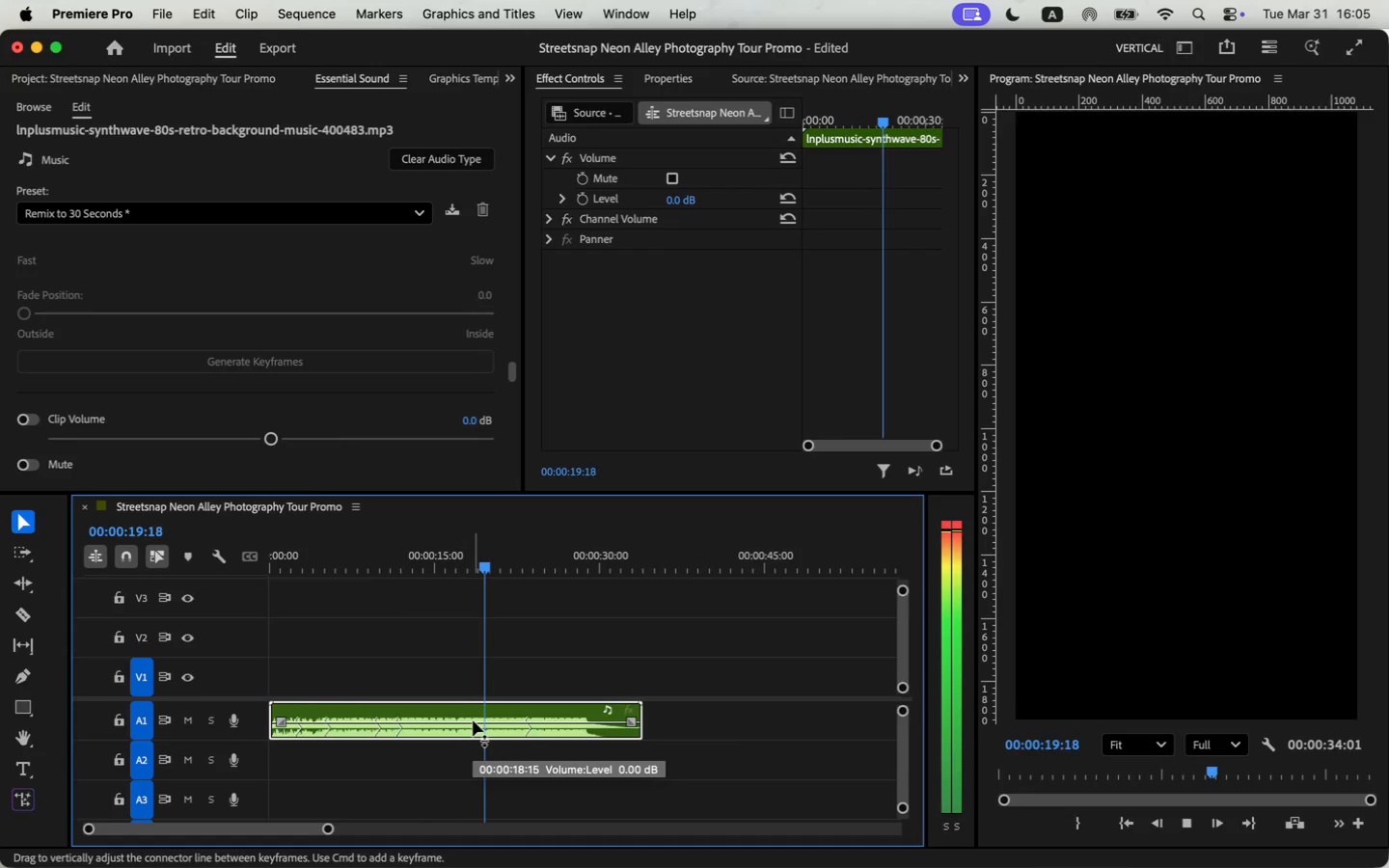 
left_click([482, 714])
 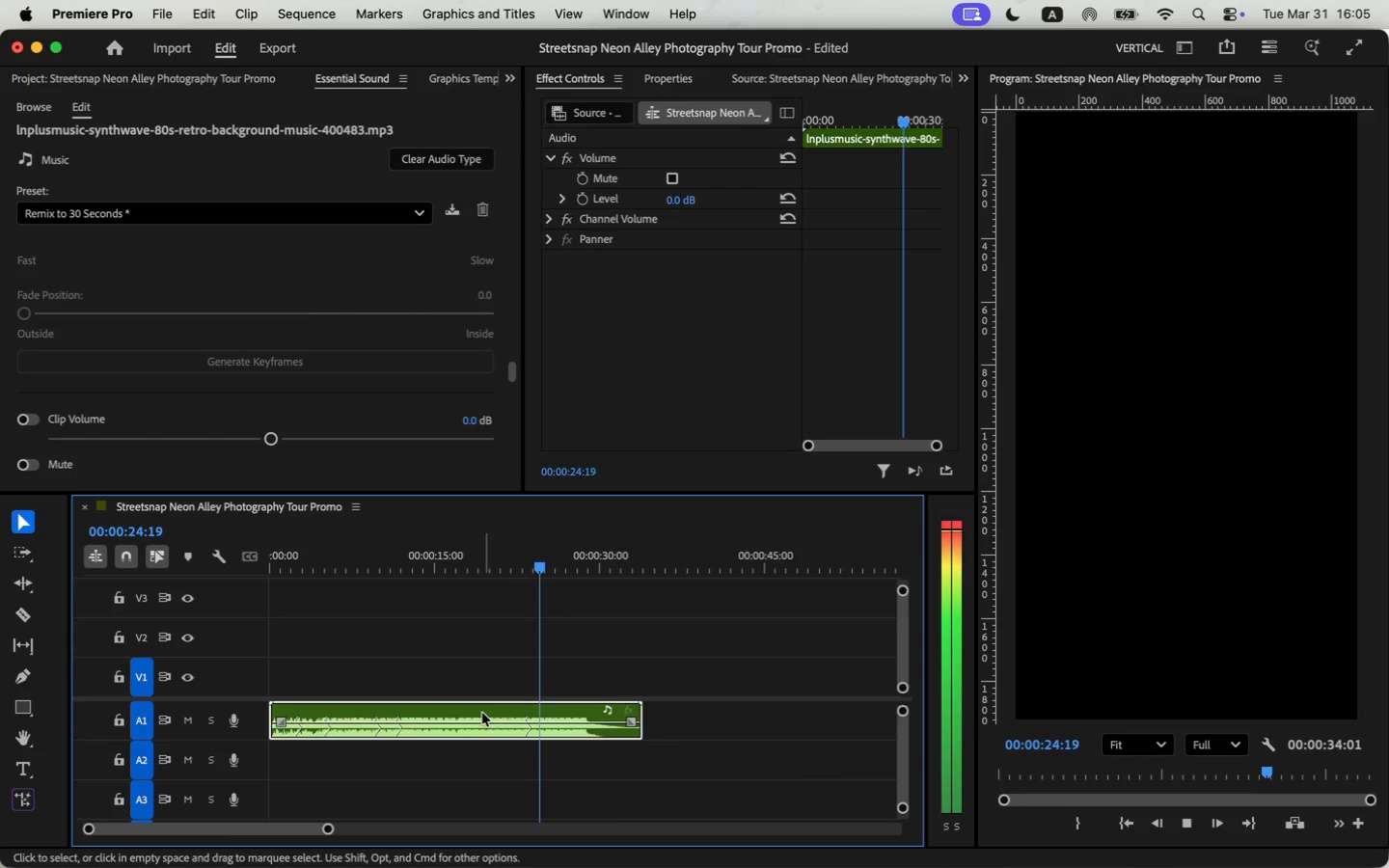 
key(Backspace)
 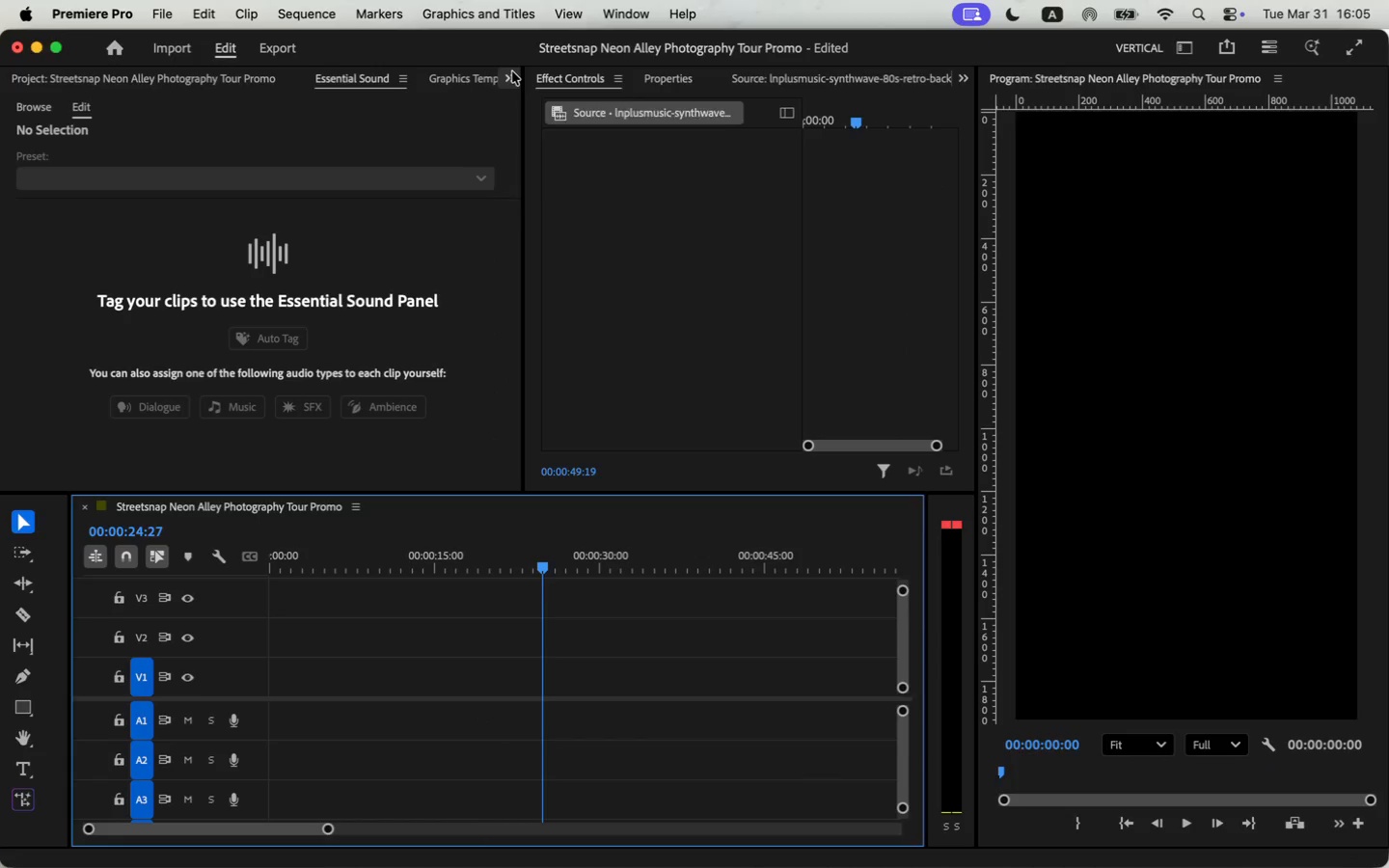 
left_click([560, 109])
 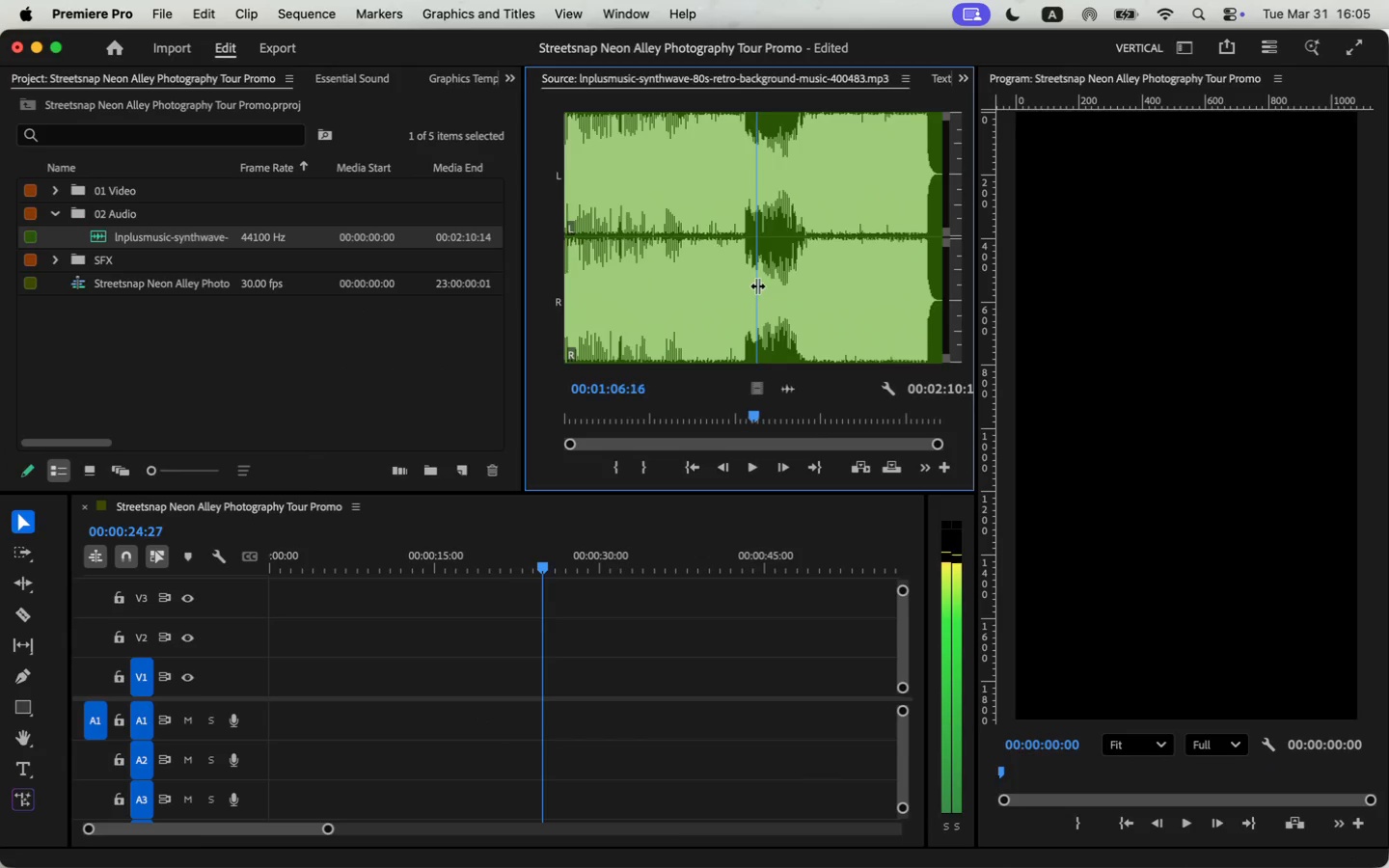 
key(I)
 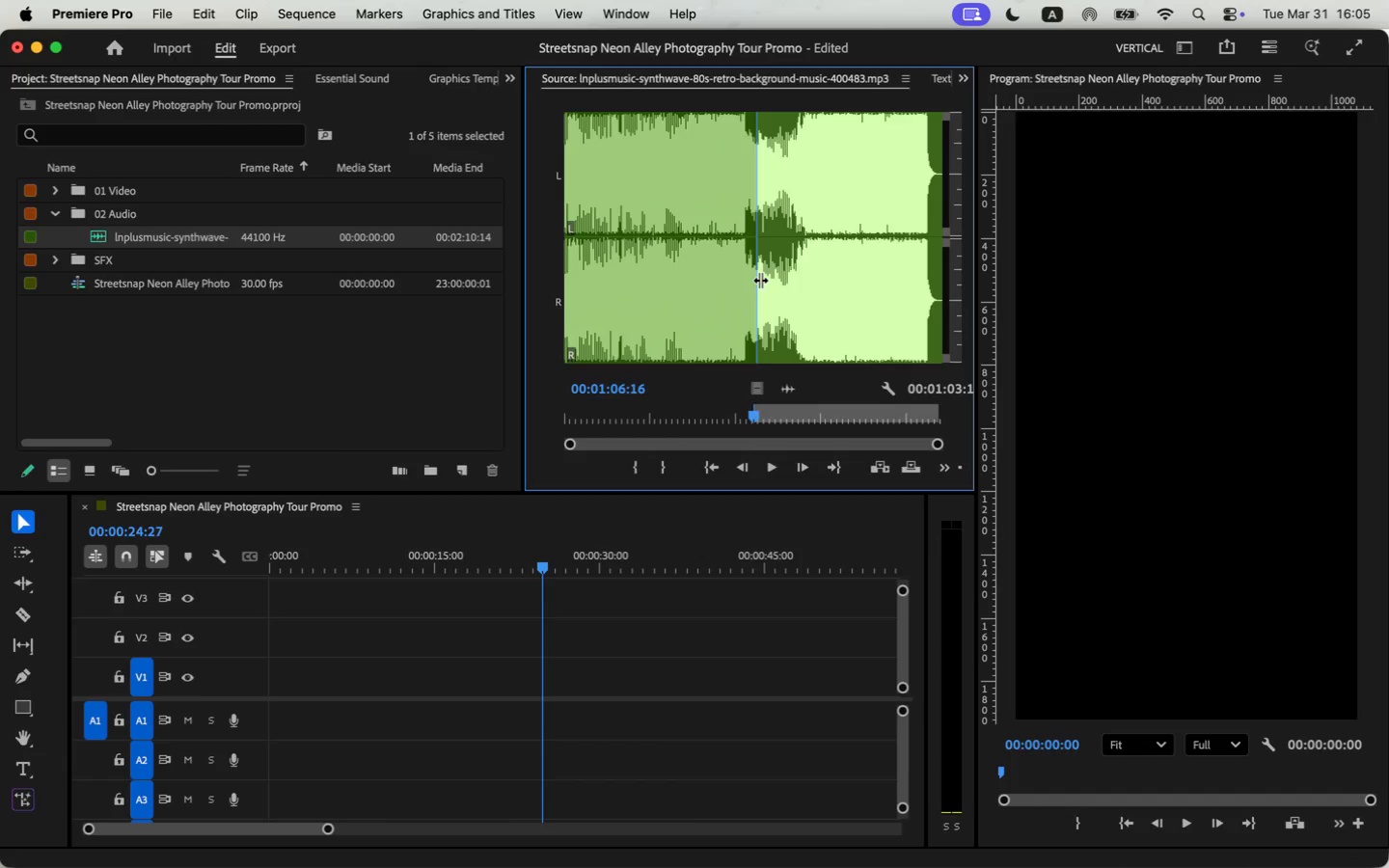 
key(Space)
 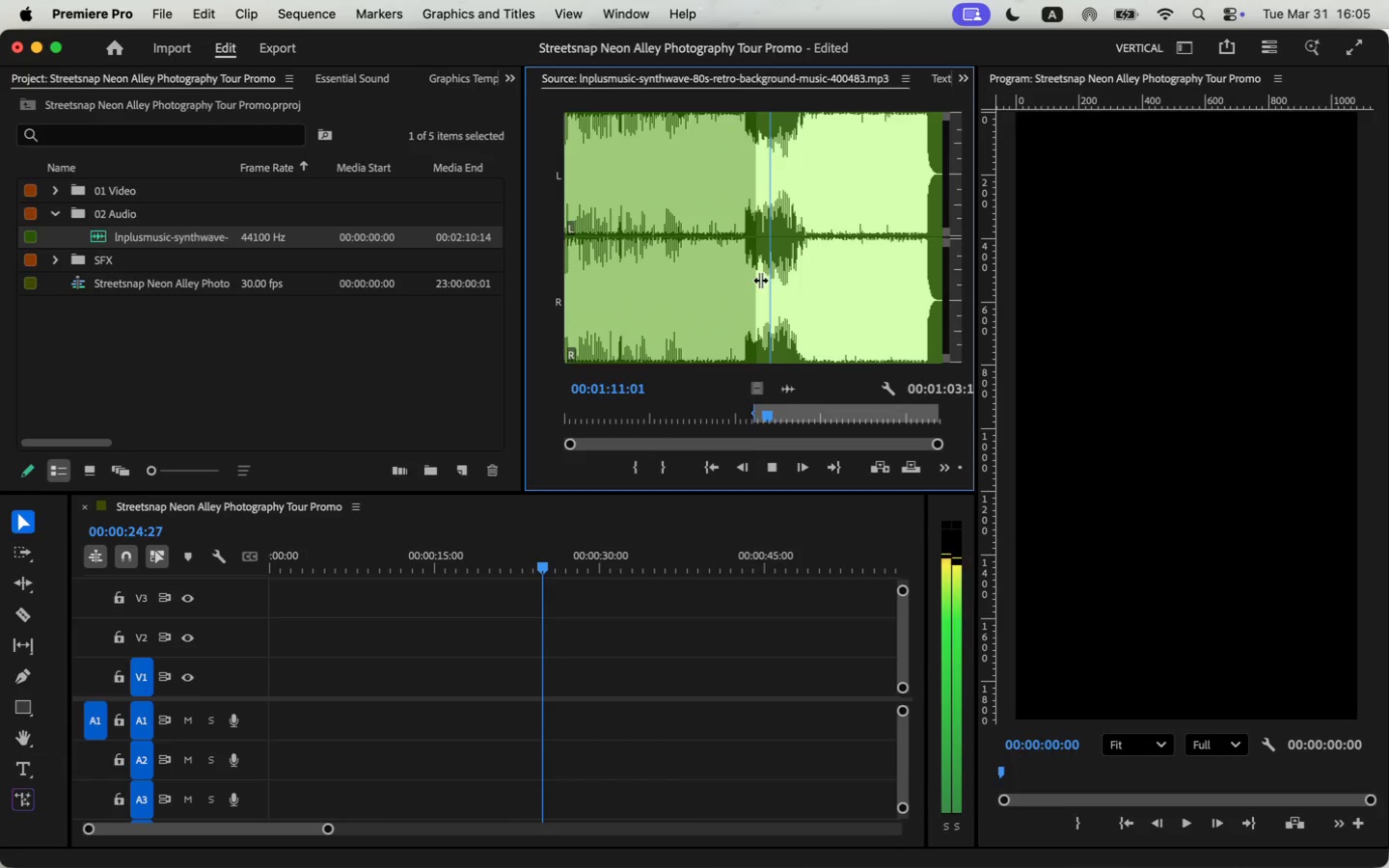 
wait(6.0)
 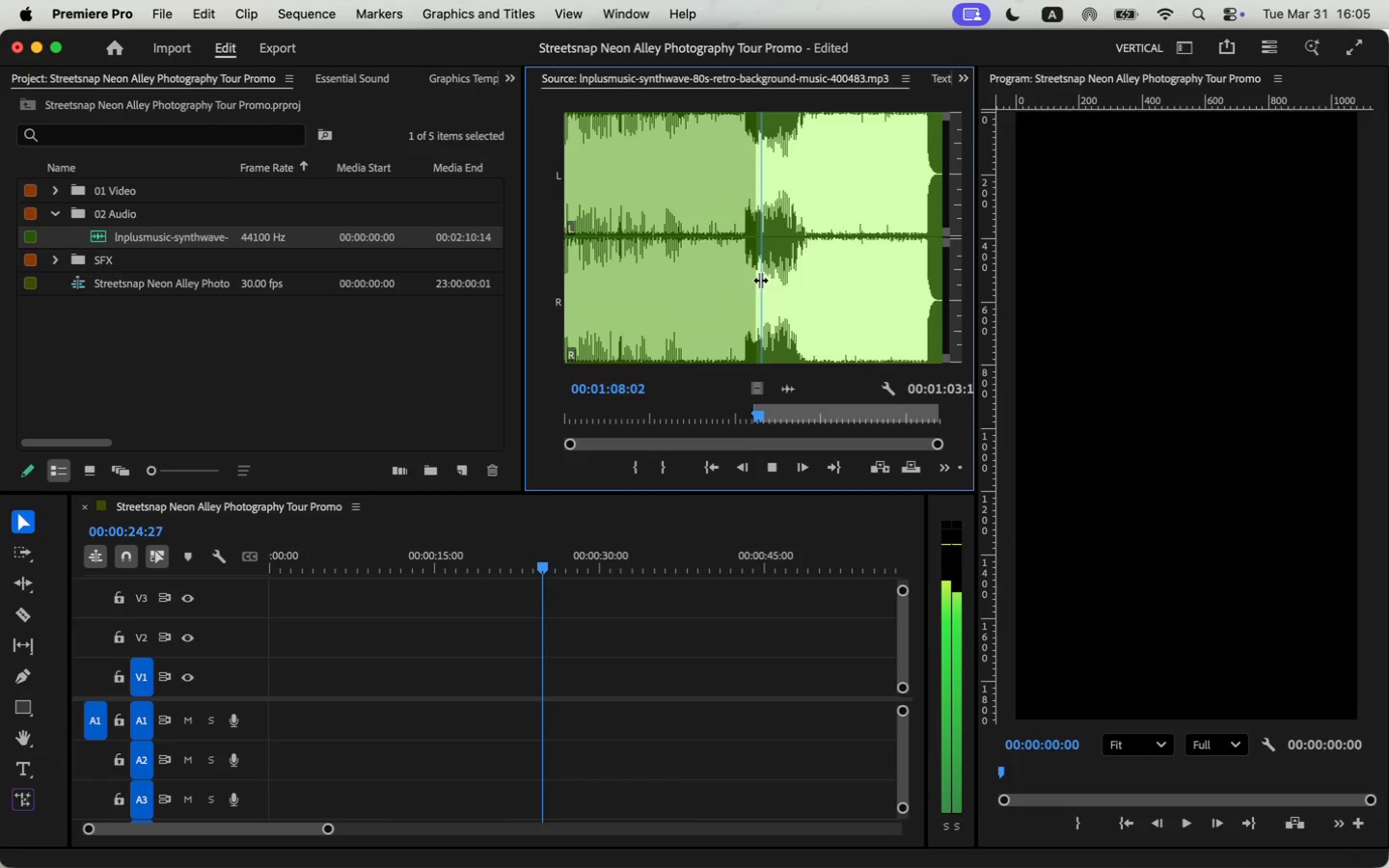 
key(Space)
 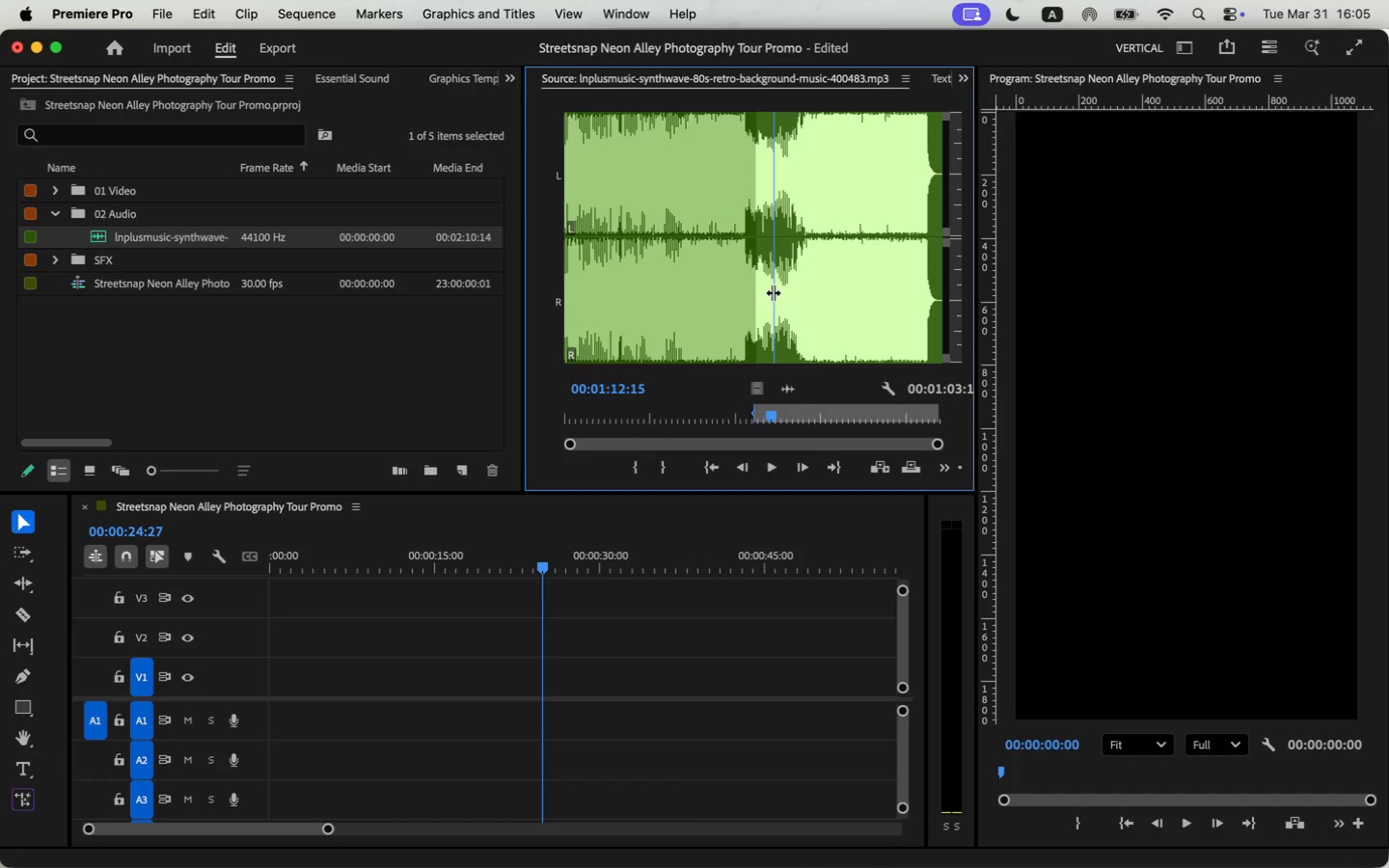 
left_click_drag(start_coordinate=[773, 292], to_coordinate=[757, 307])
 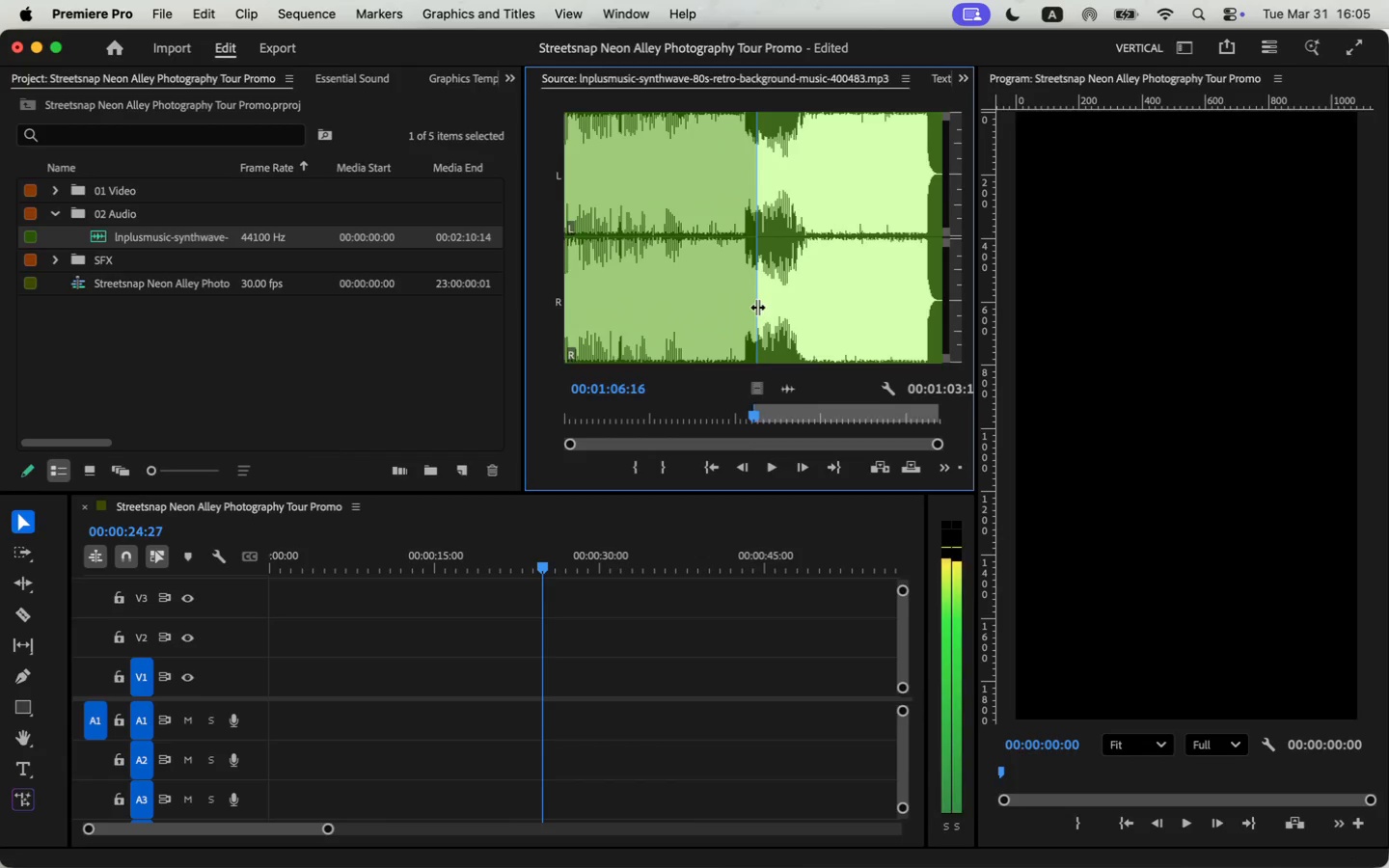 
key(Space)
 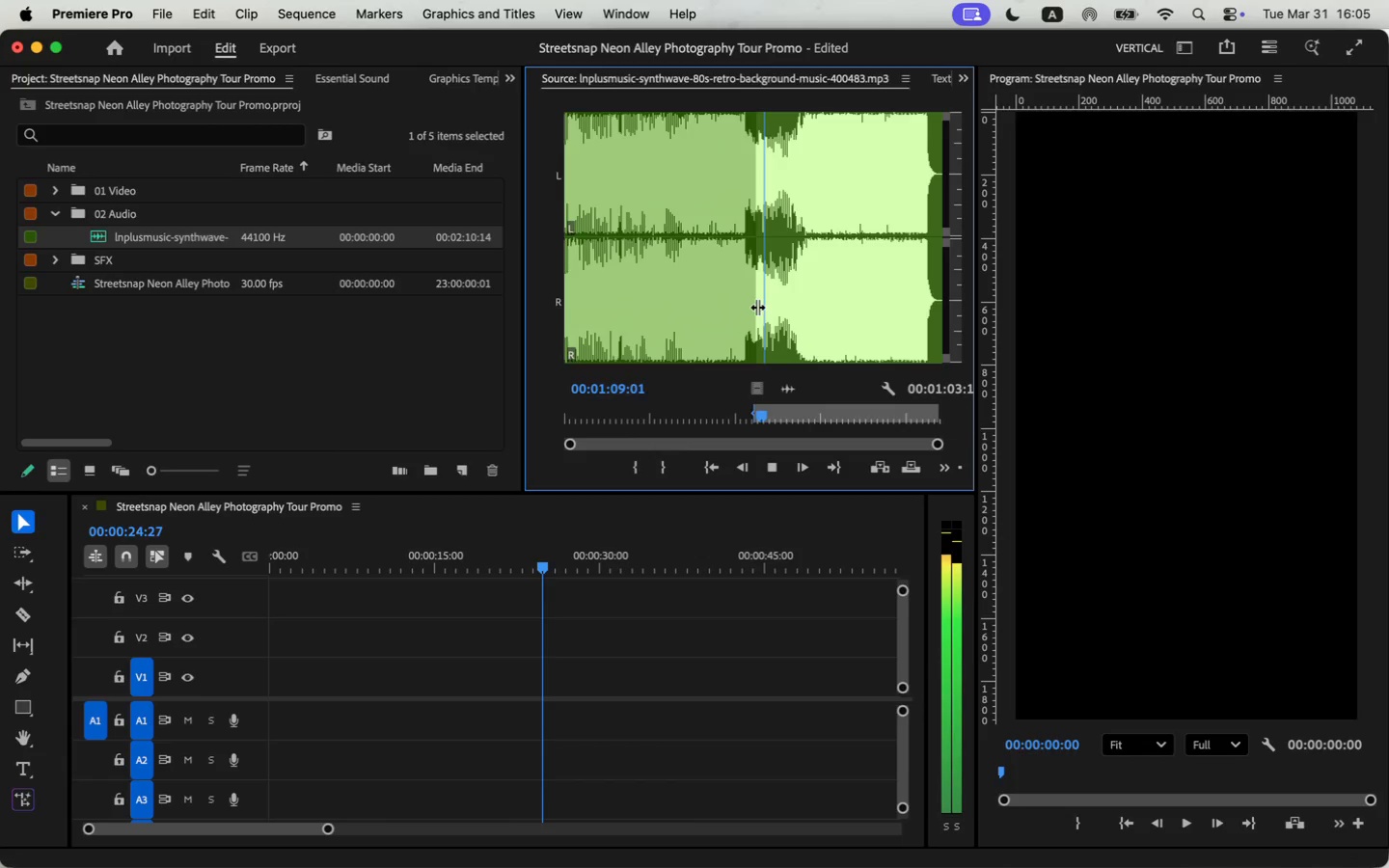 
key(Space)
 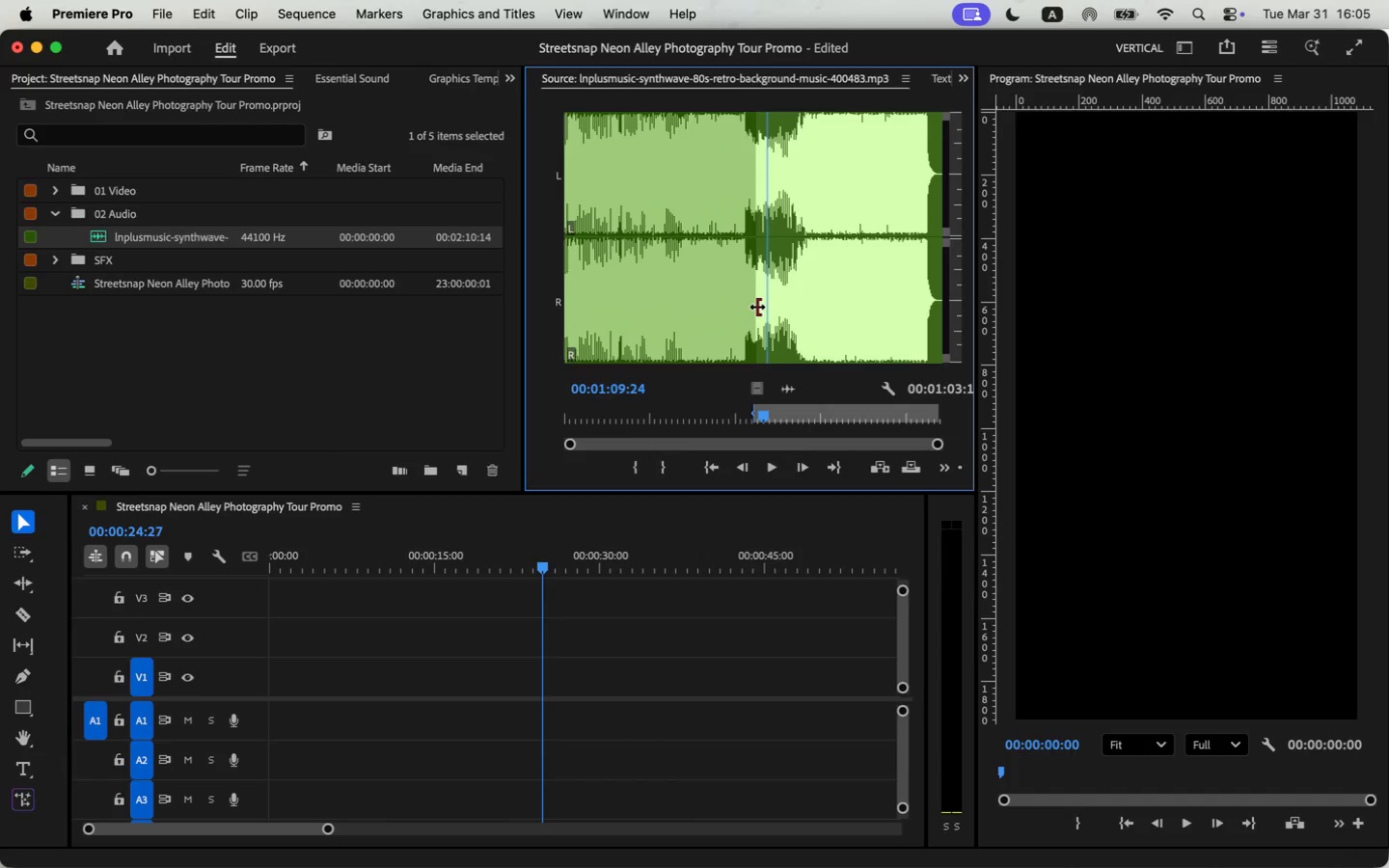 
key(O)
 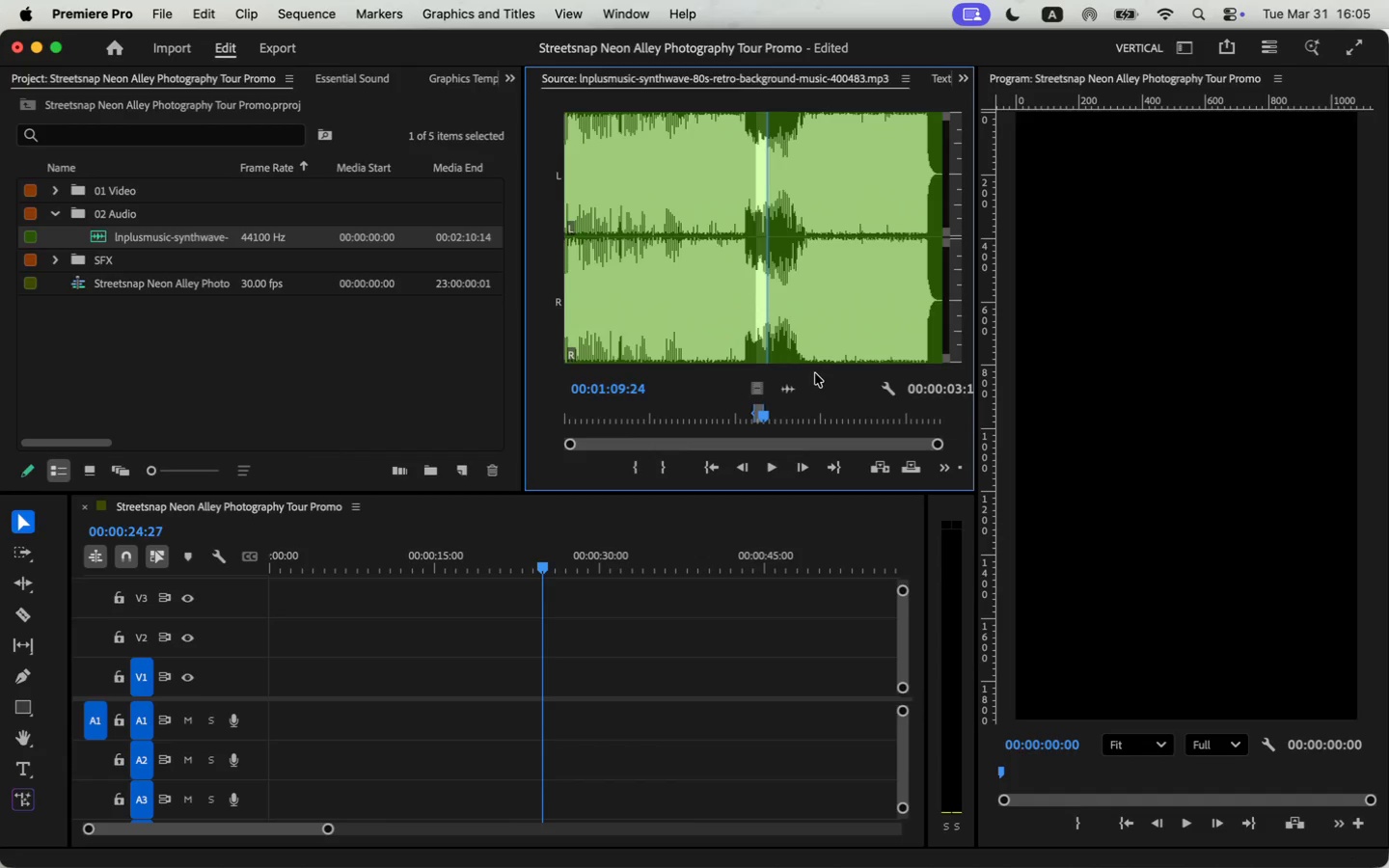 
left_click_drag(start_coordinate=[794, 386], to_coordinate=[269, 719])
 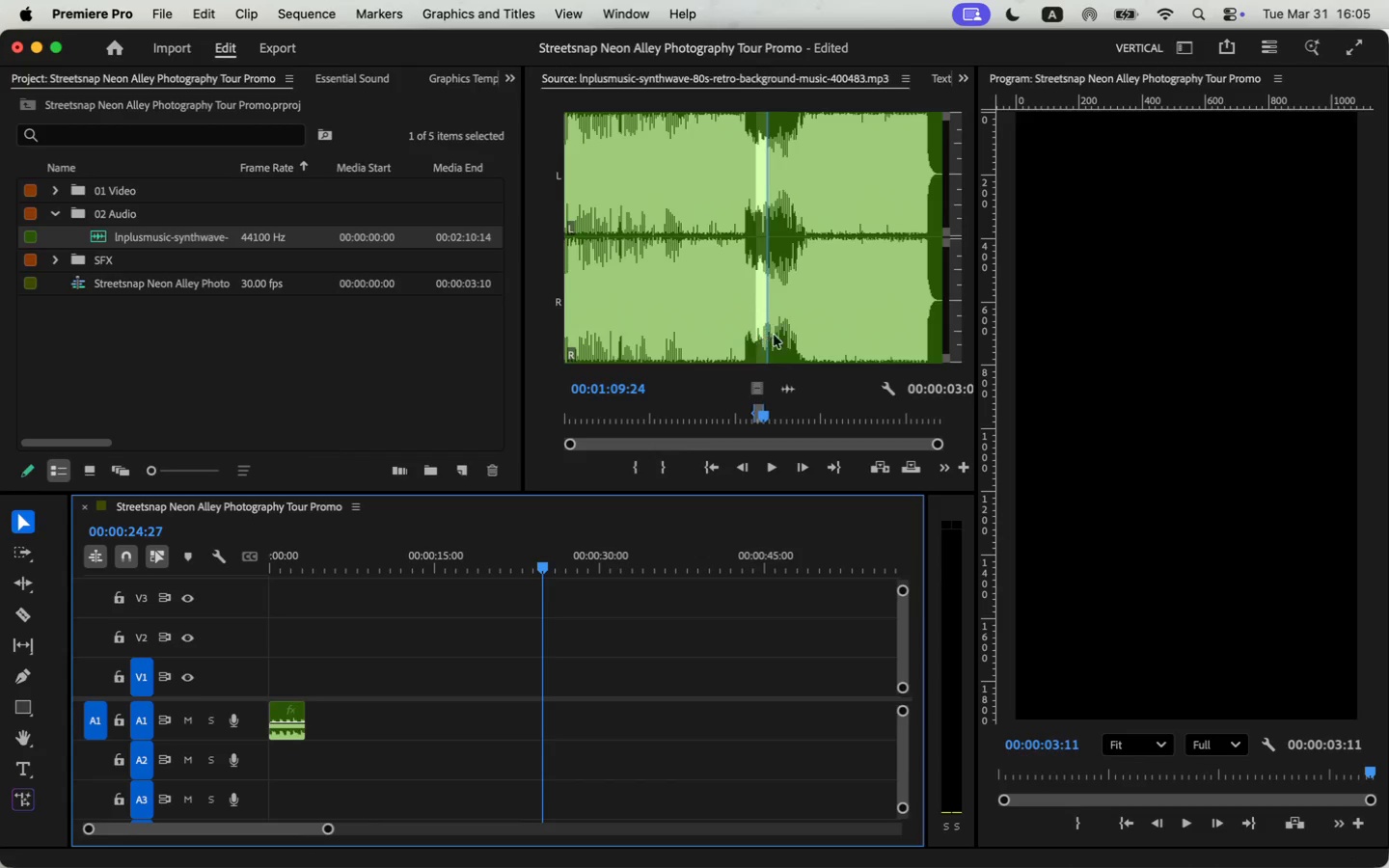 
left_click([791, 320])
 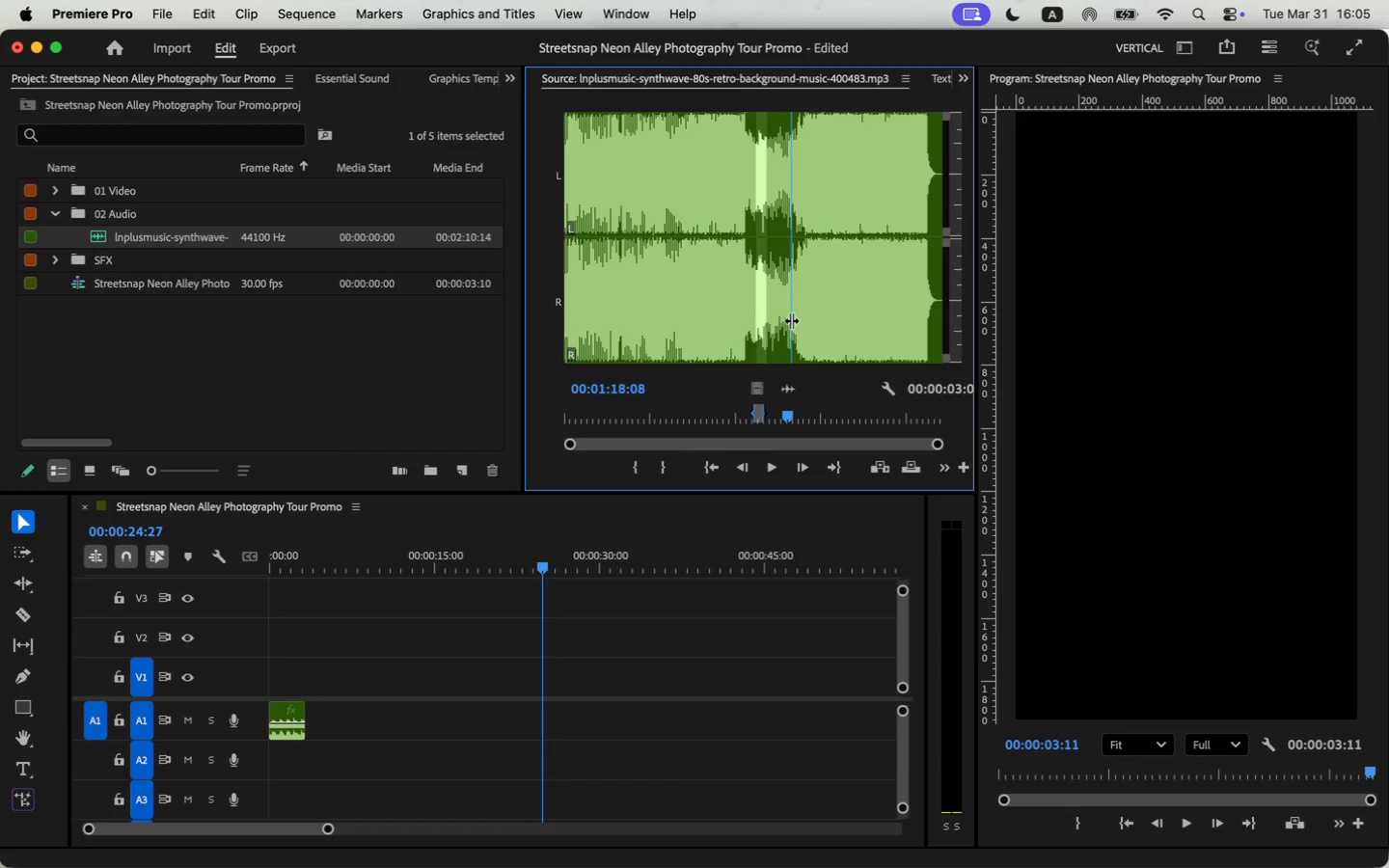 
key(I)
 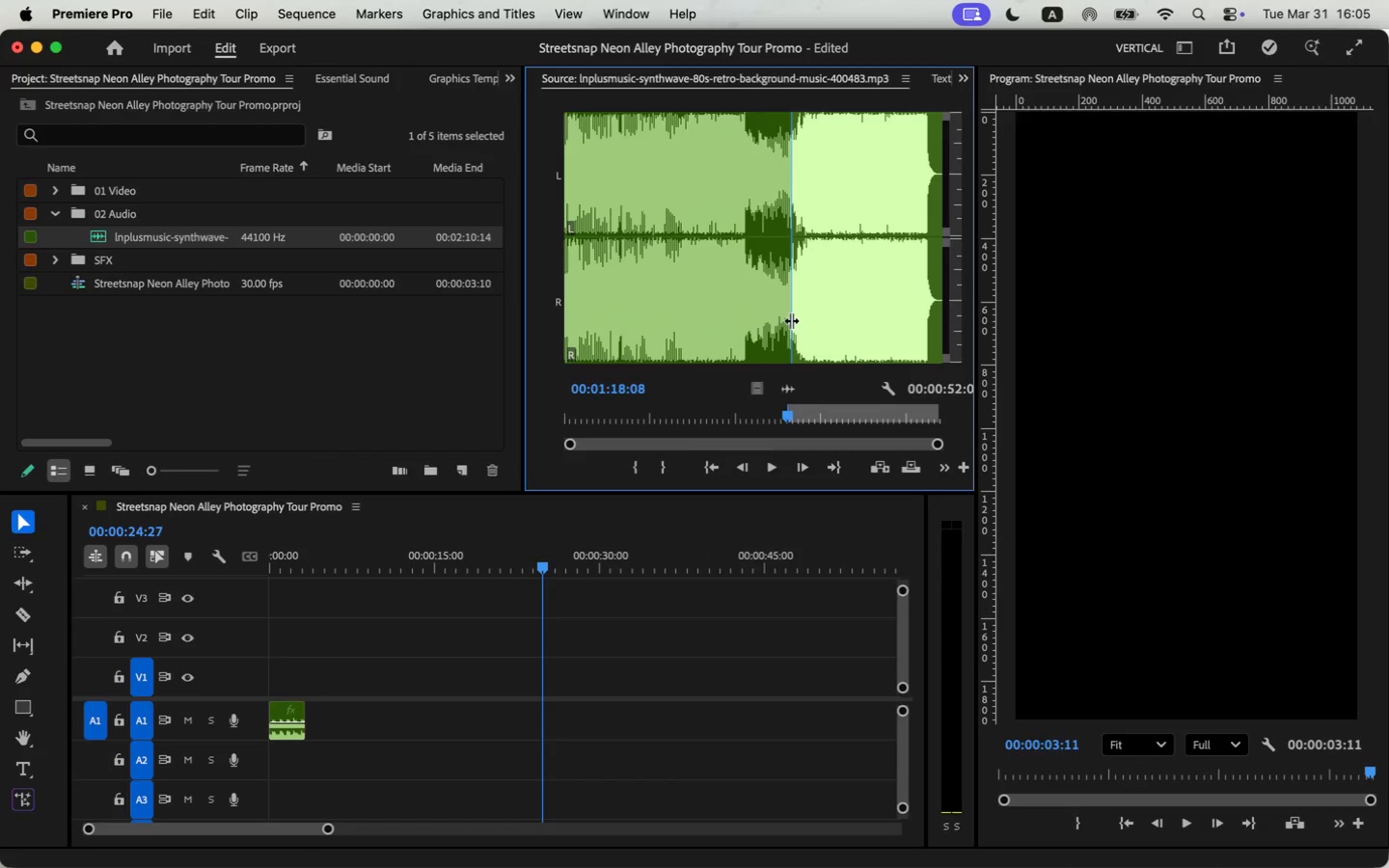 
key(Space)
 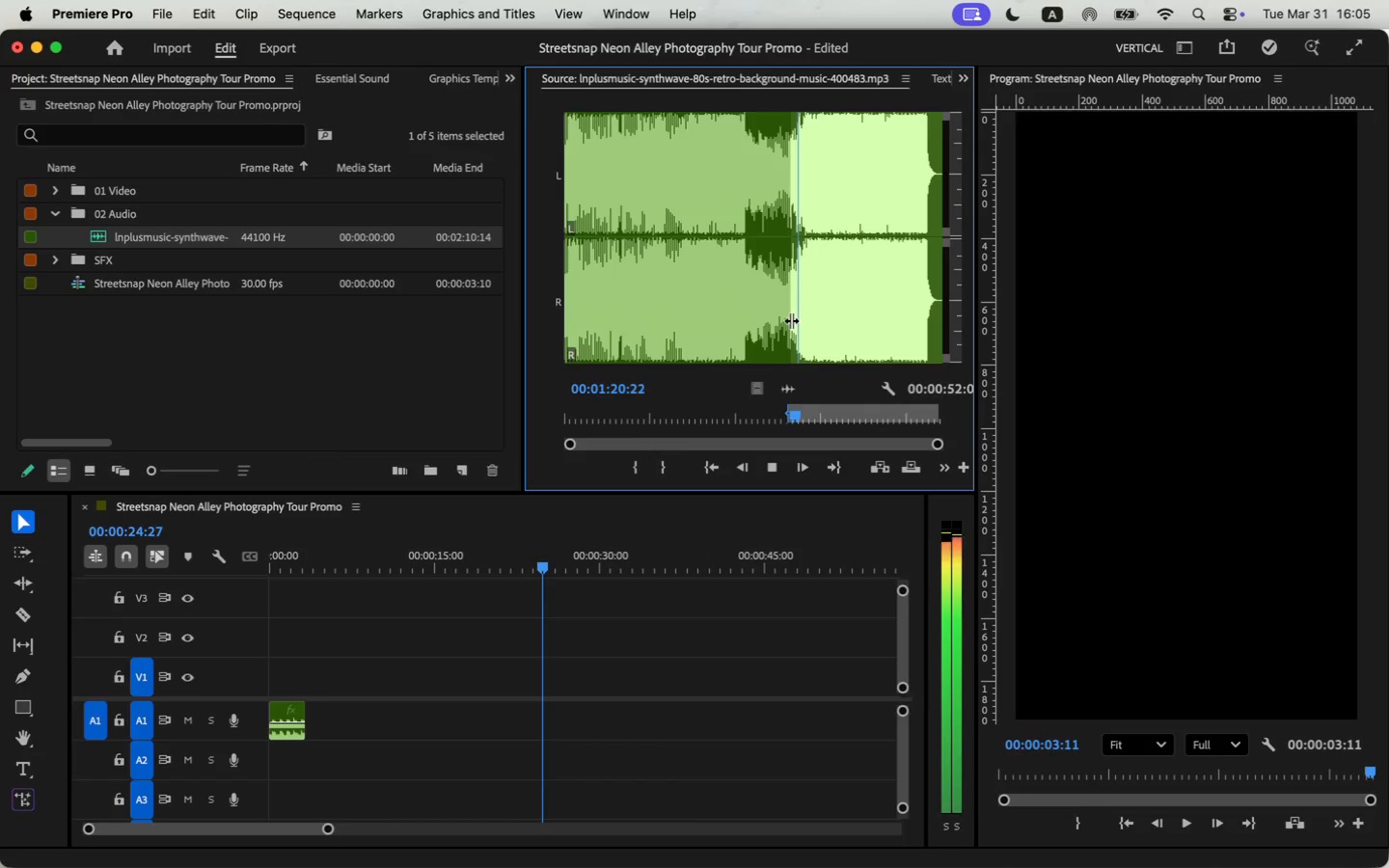 
key(Space)
 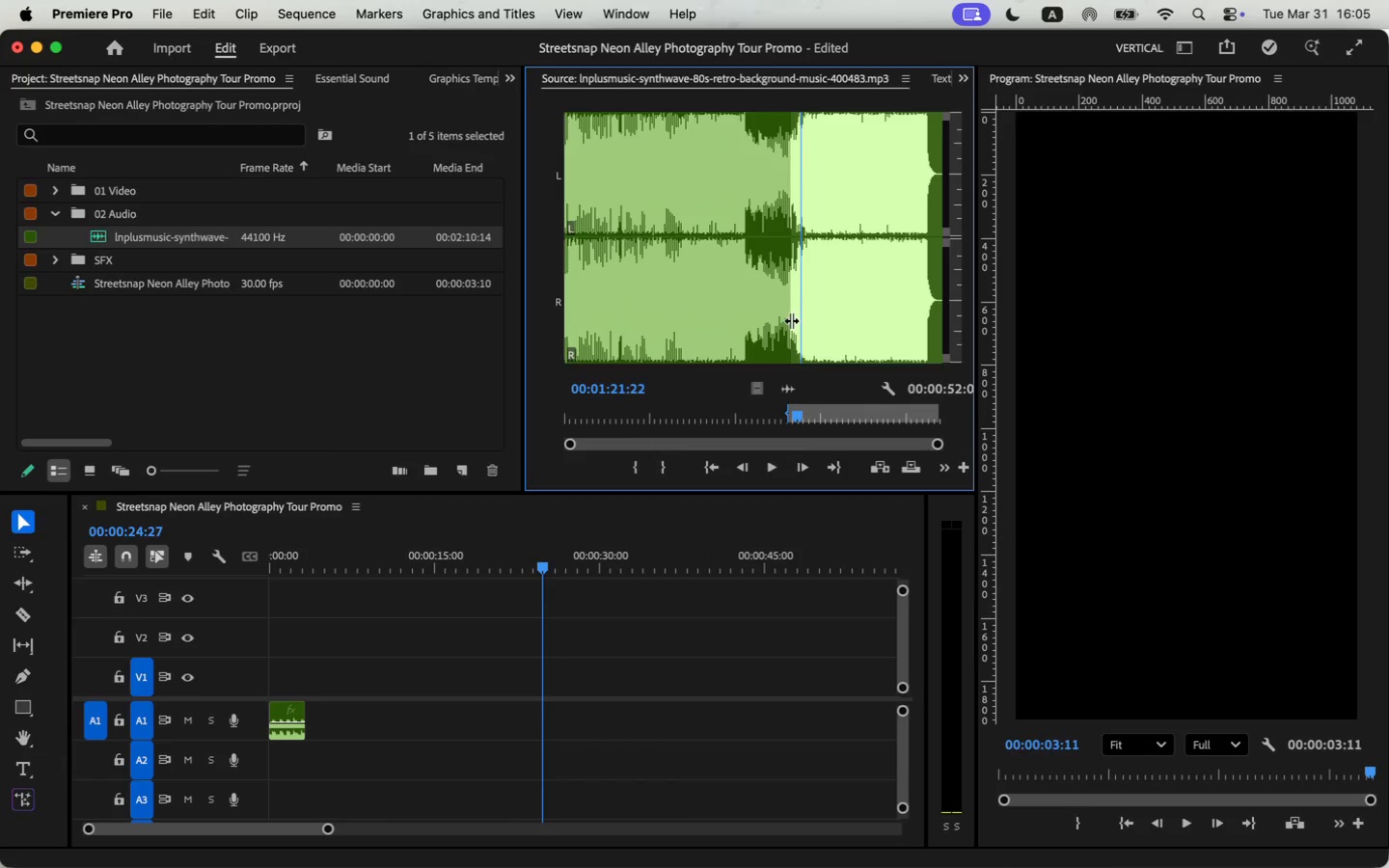 
key(I)
 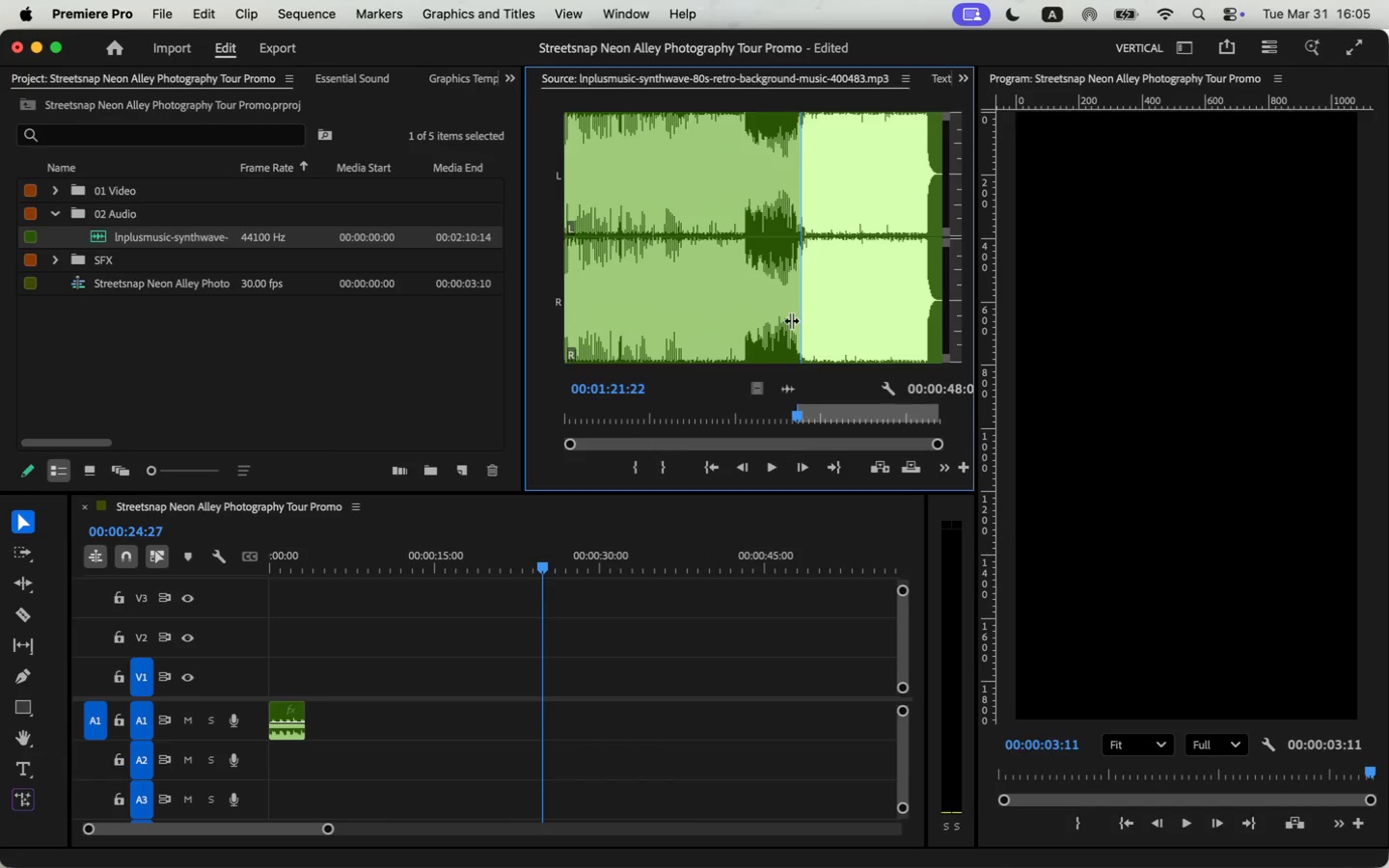 
key(Space)
 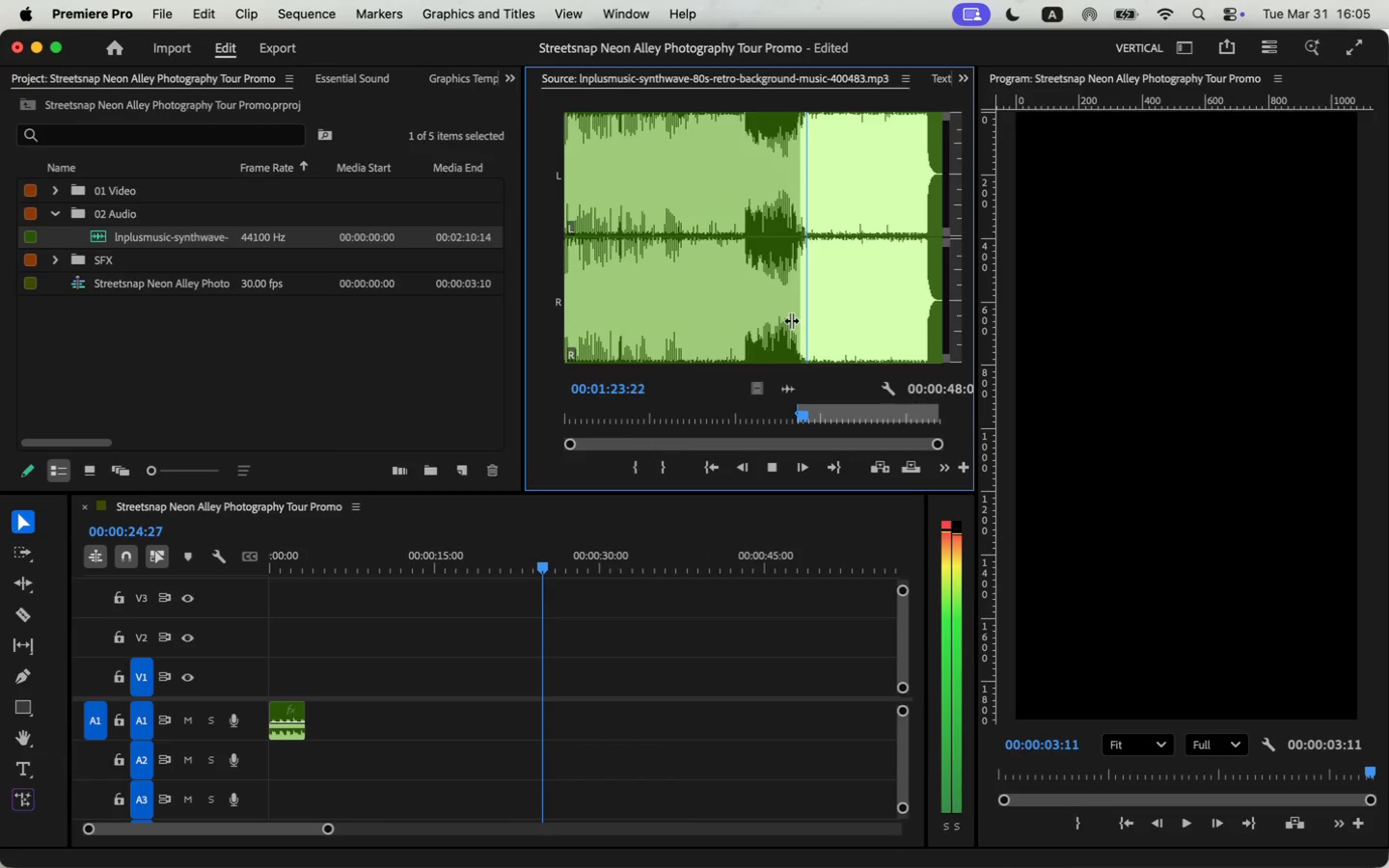 
key(Space)
 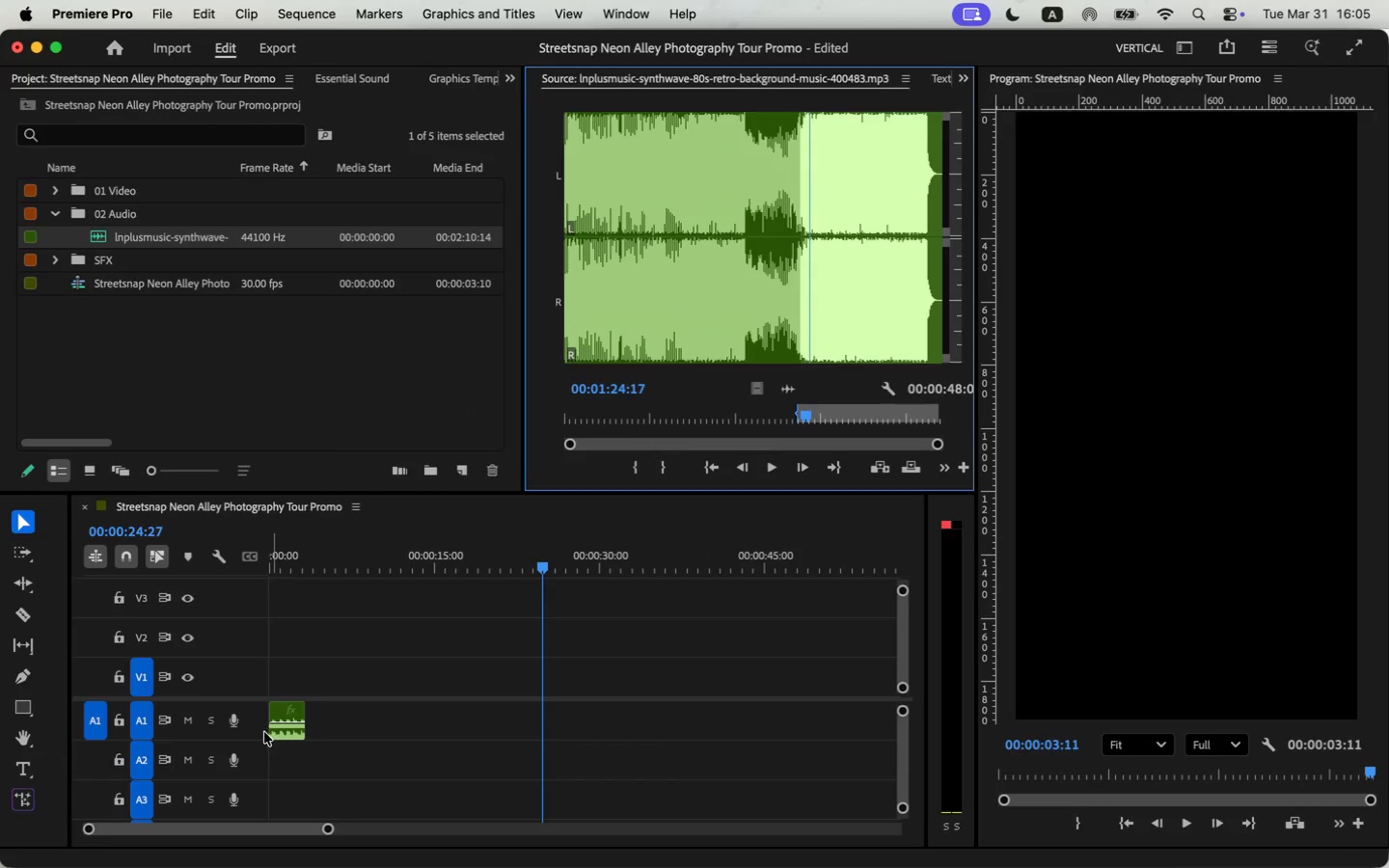 
left_click([283, 709])
 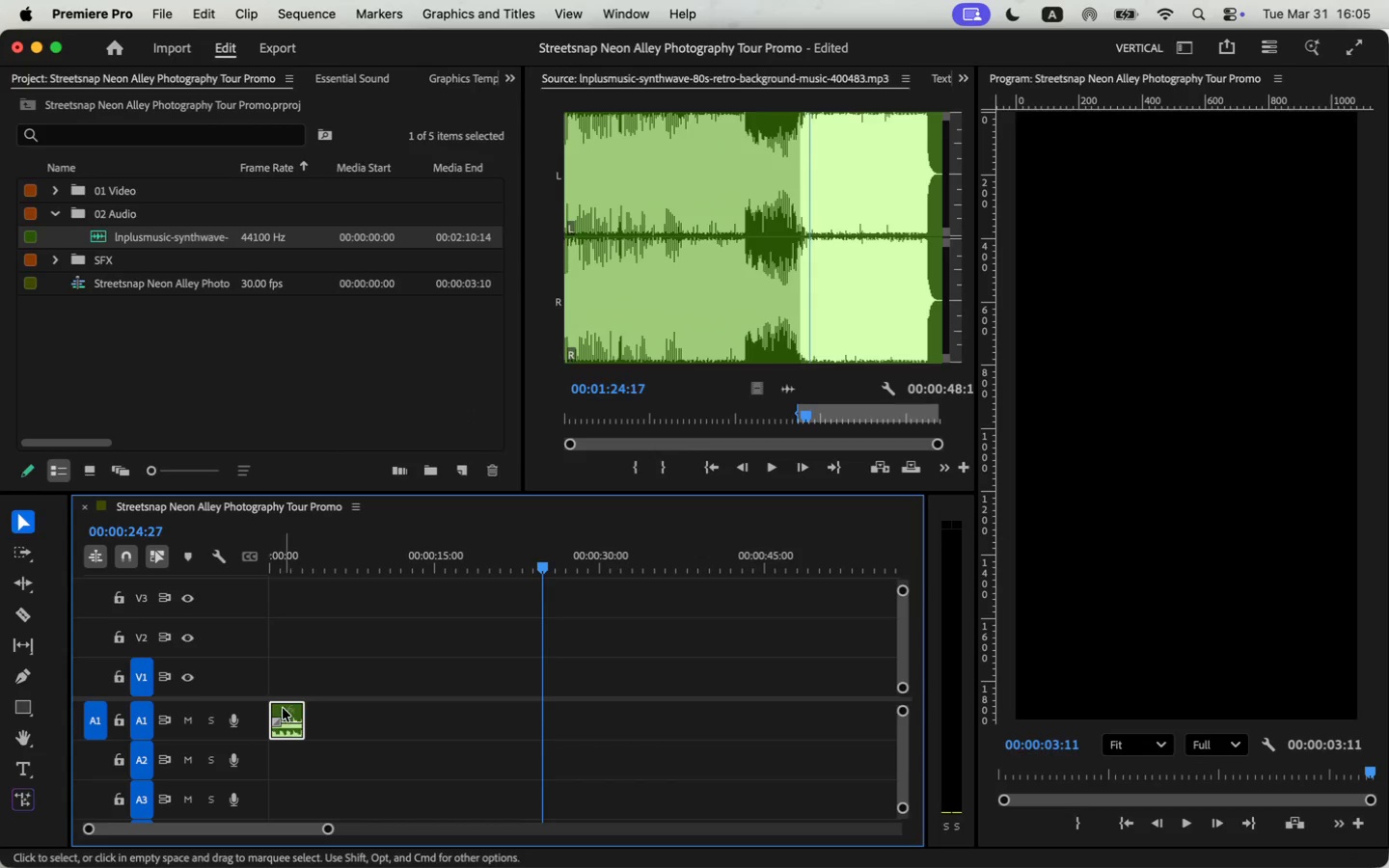 
key(Backspace)
 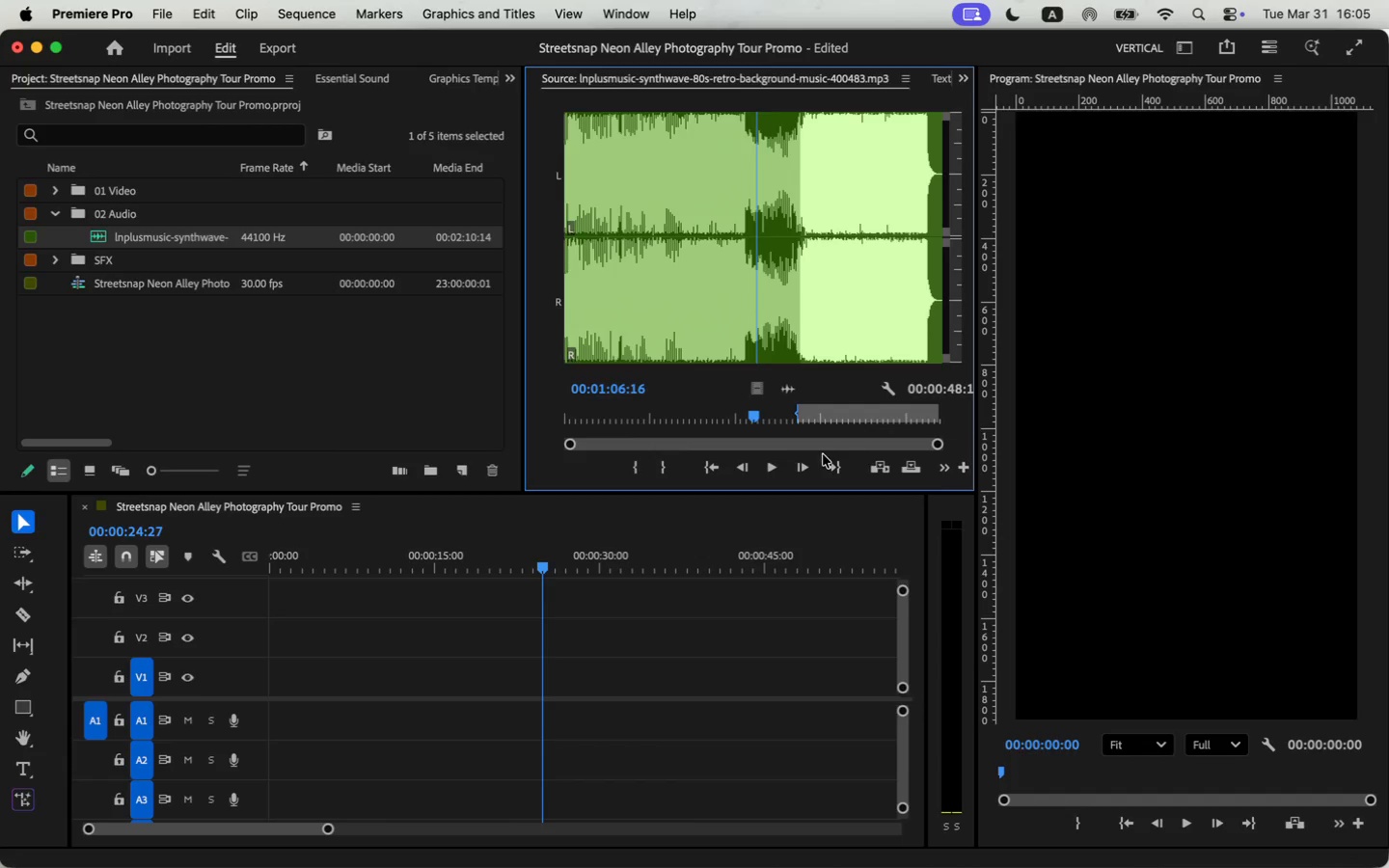 
left_click_drag(start_coordinate=[934, 446], to_coordinate=[922, 448])
 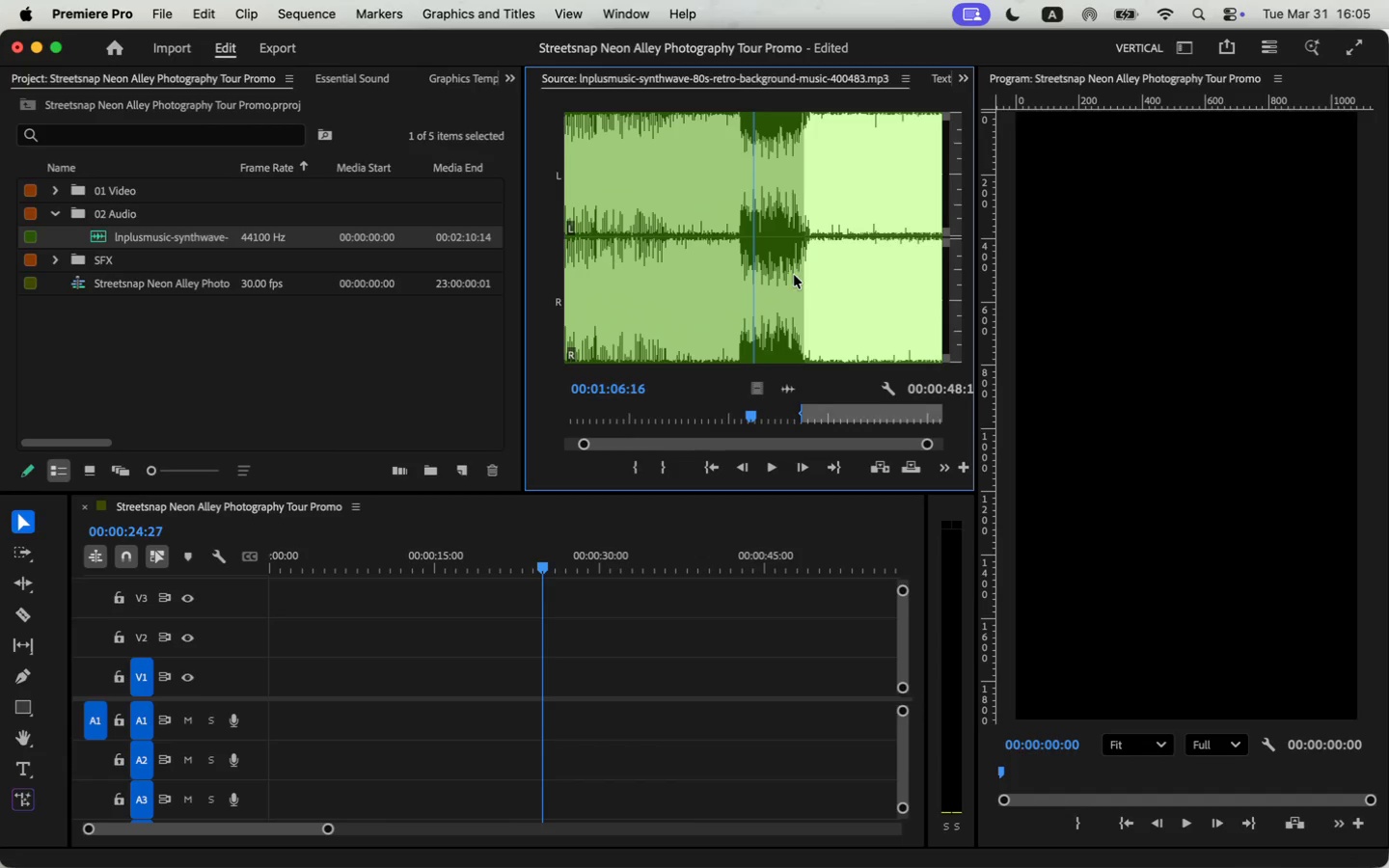 
left_click([800, 264])
 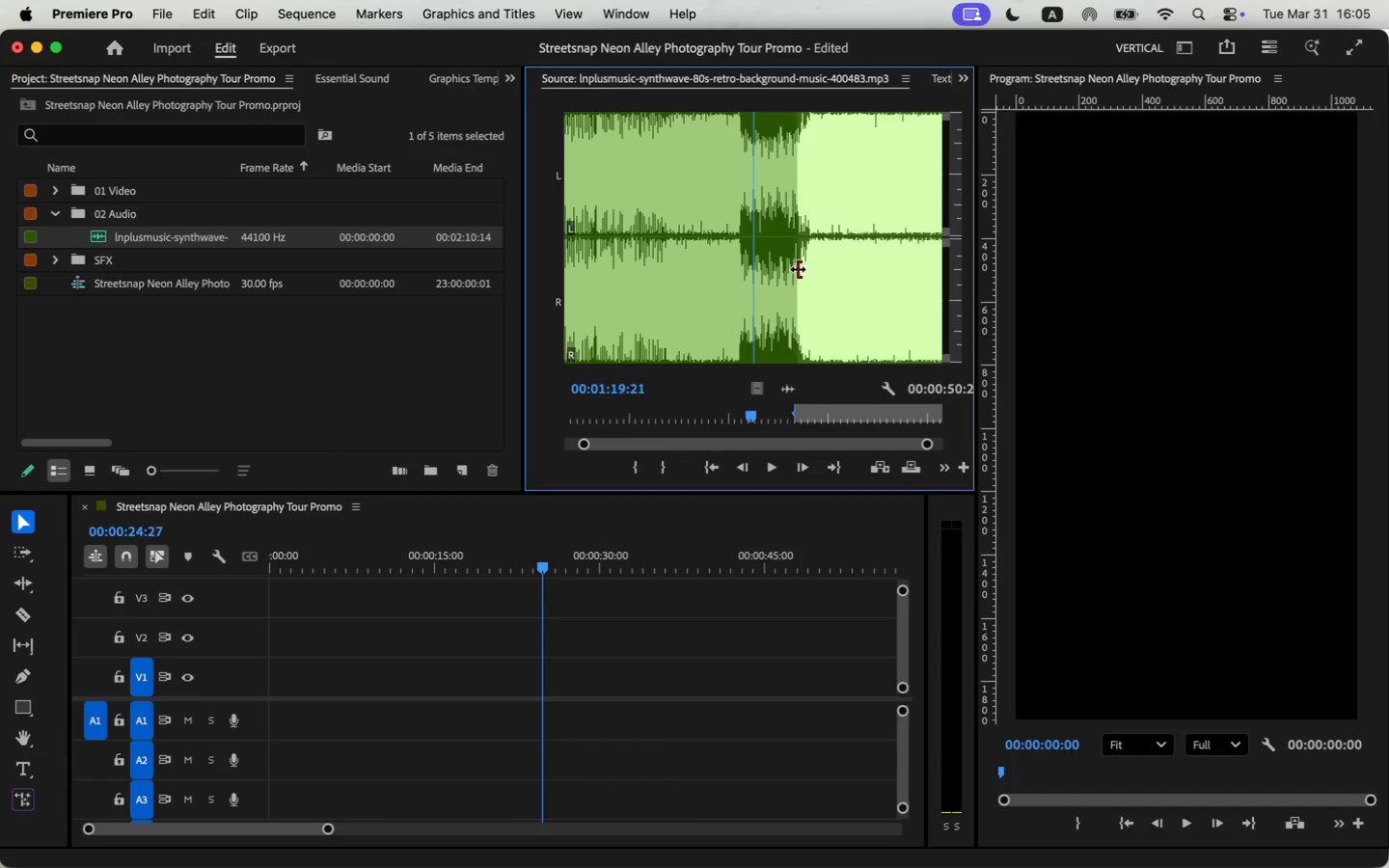 
key(Space)
 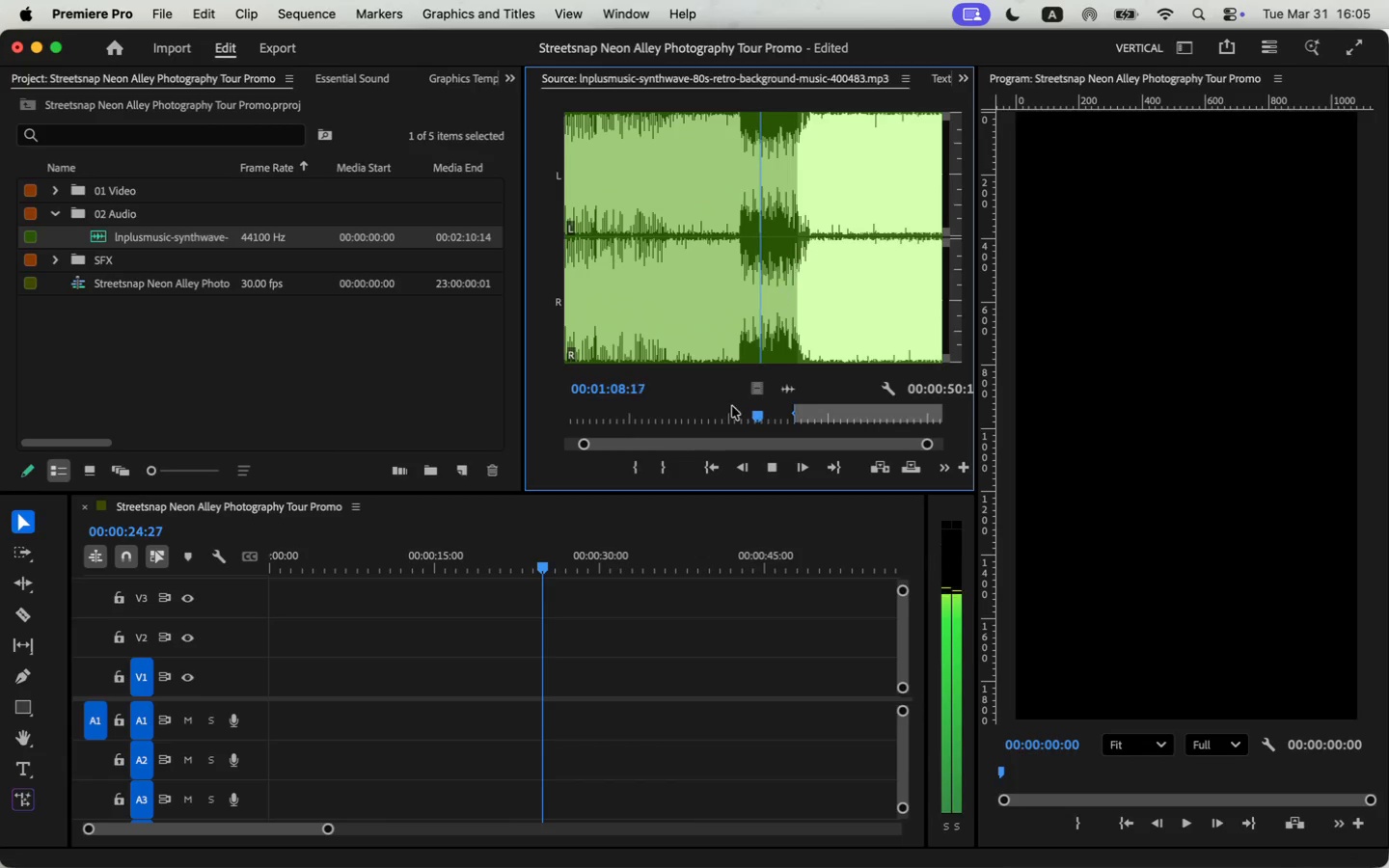 
left_click_drag(start_coordinate=[760, 419], to_coordinate=[793, 422])
 